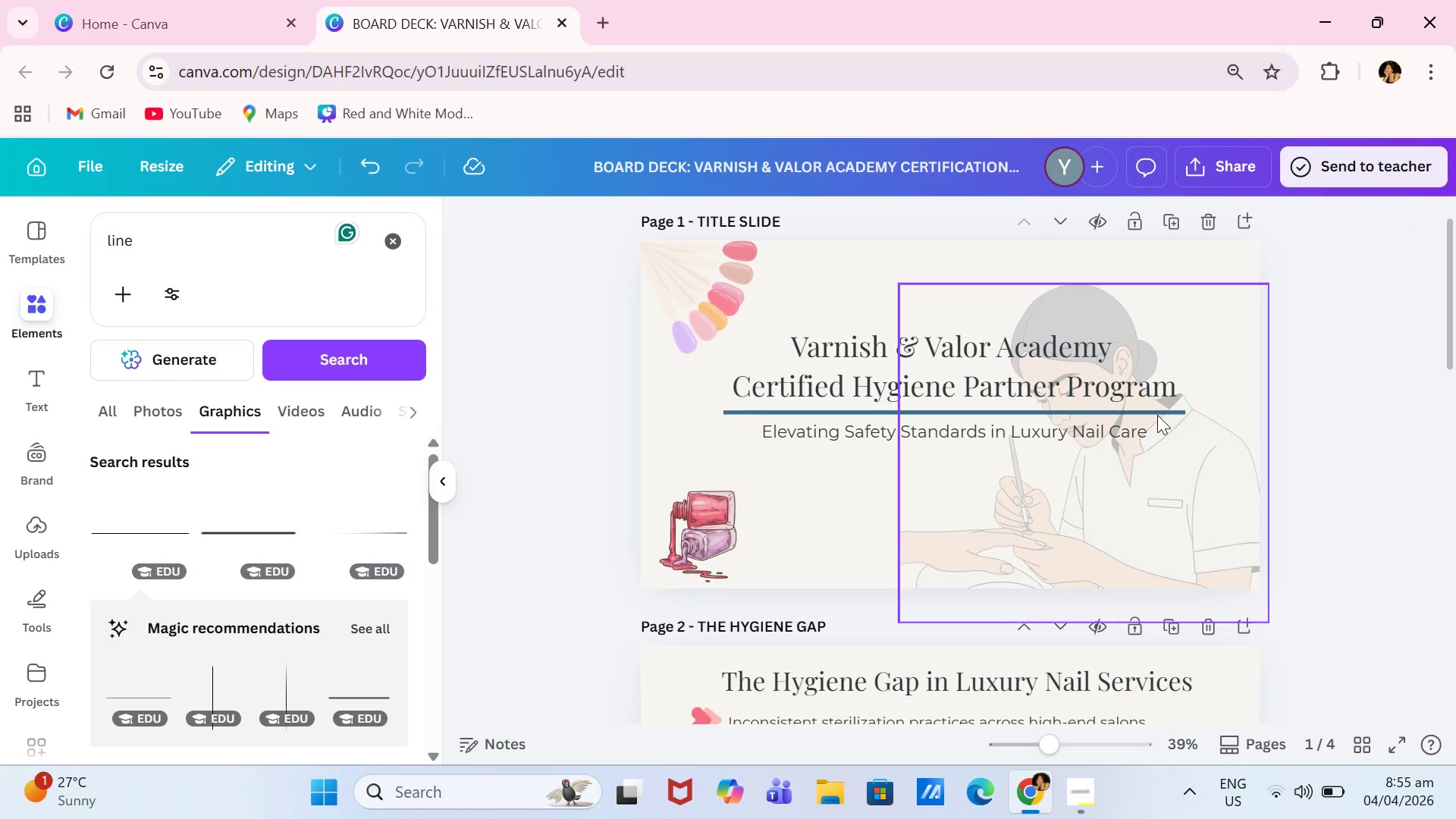 
left_click([1192, 359])
 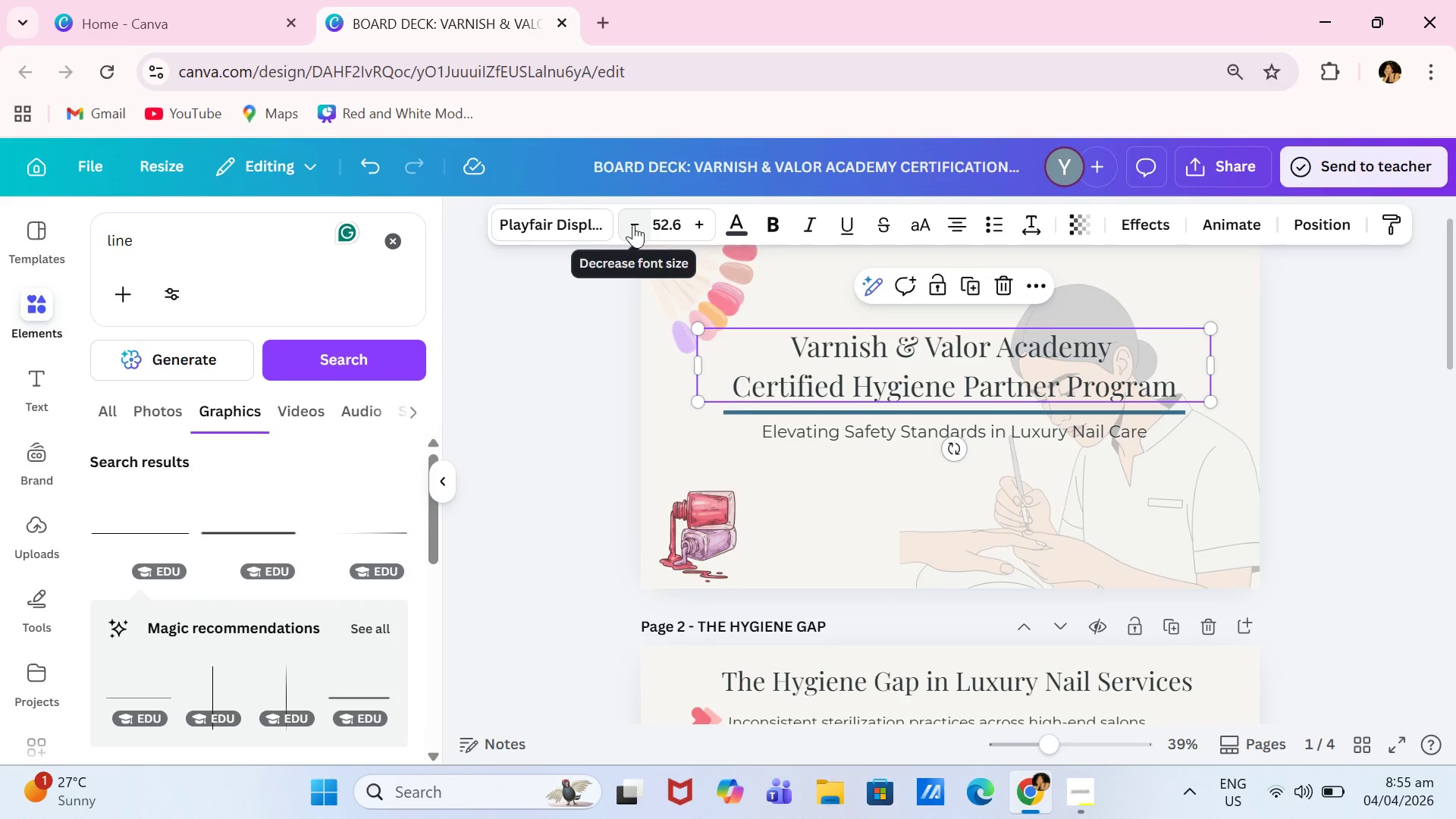 
double_click([633, 224])
 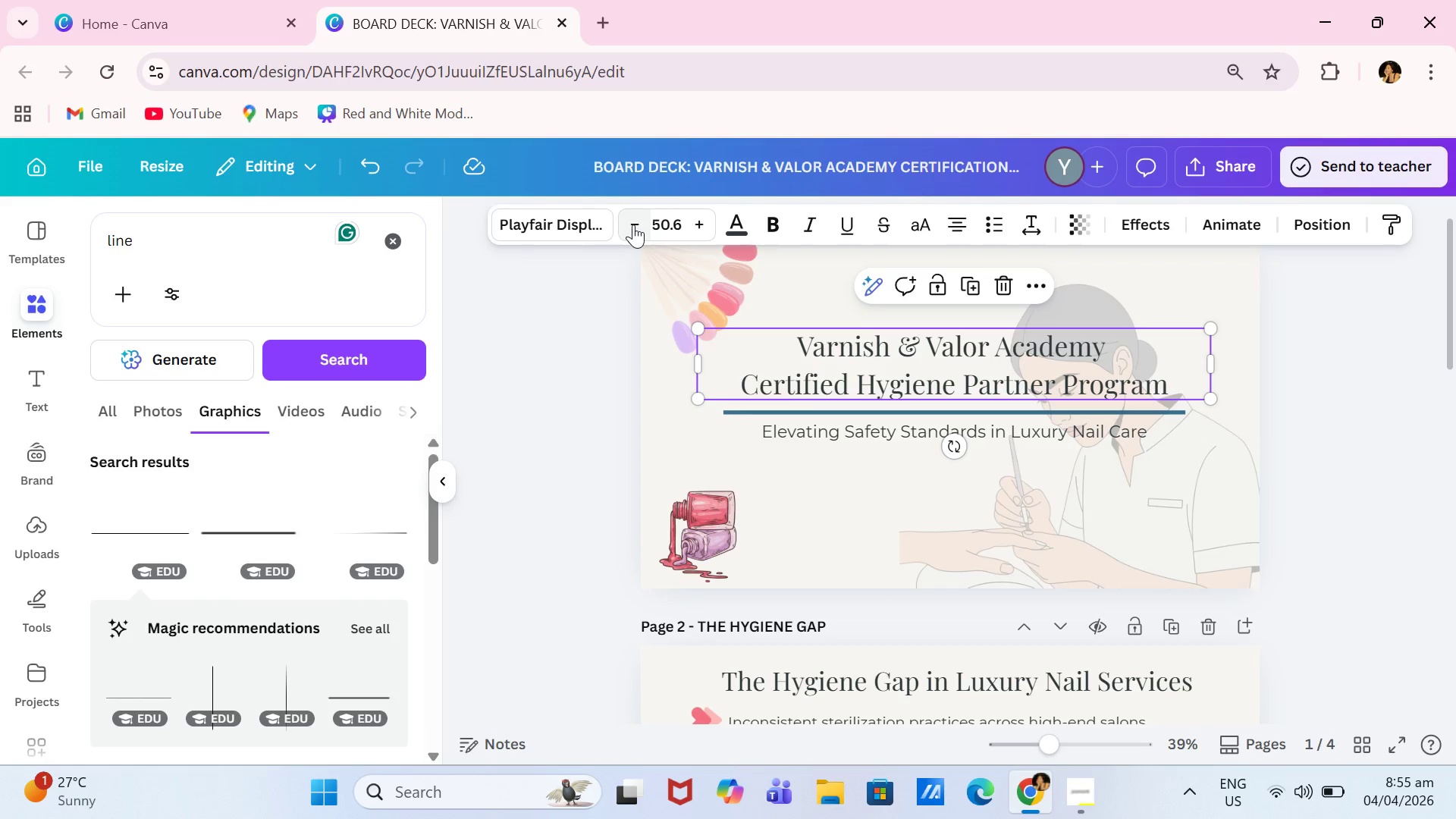 
triple_click([633, 224])
 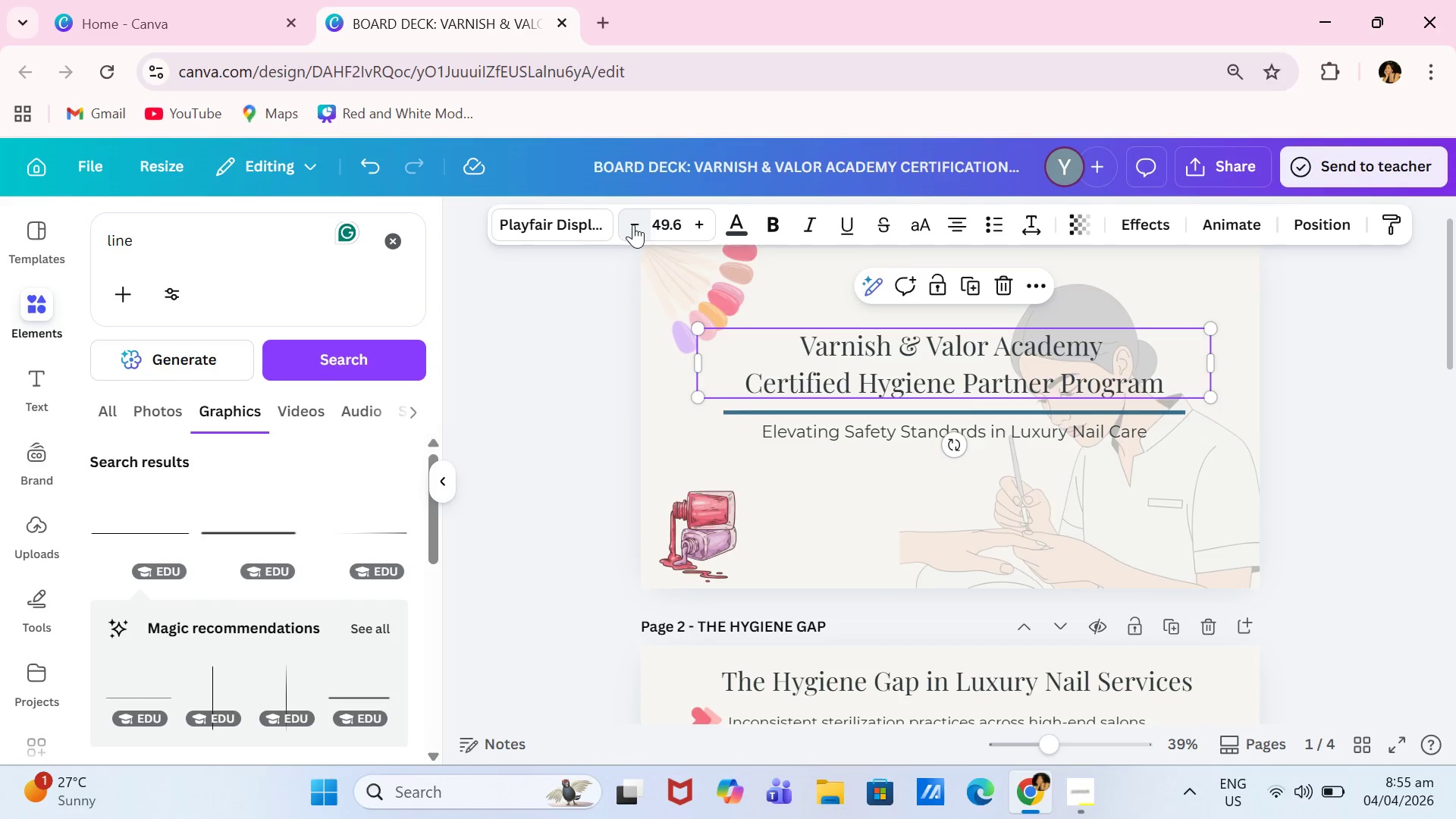 
triple_click([633, 224])
 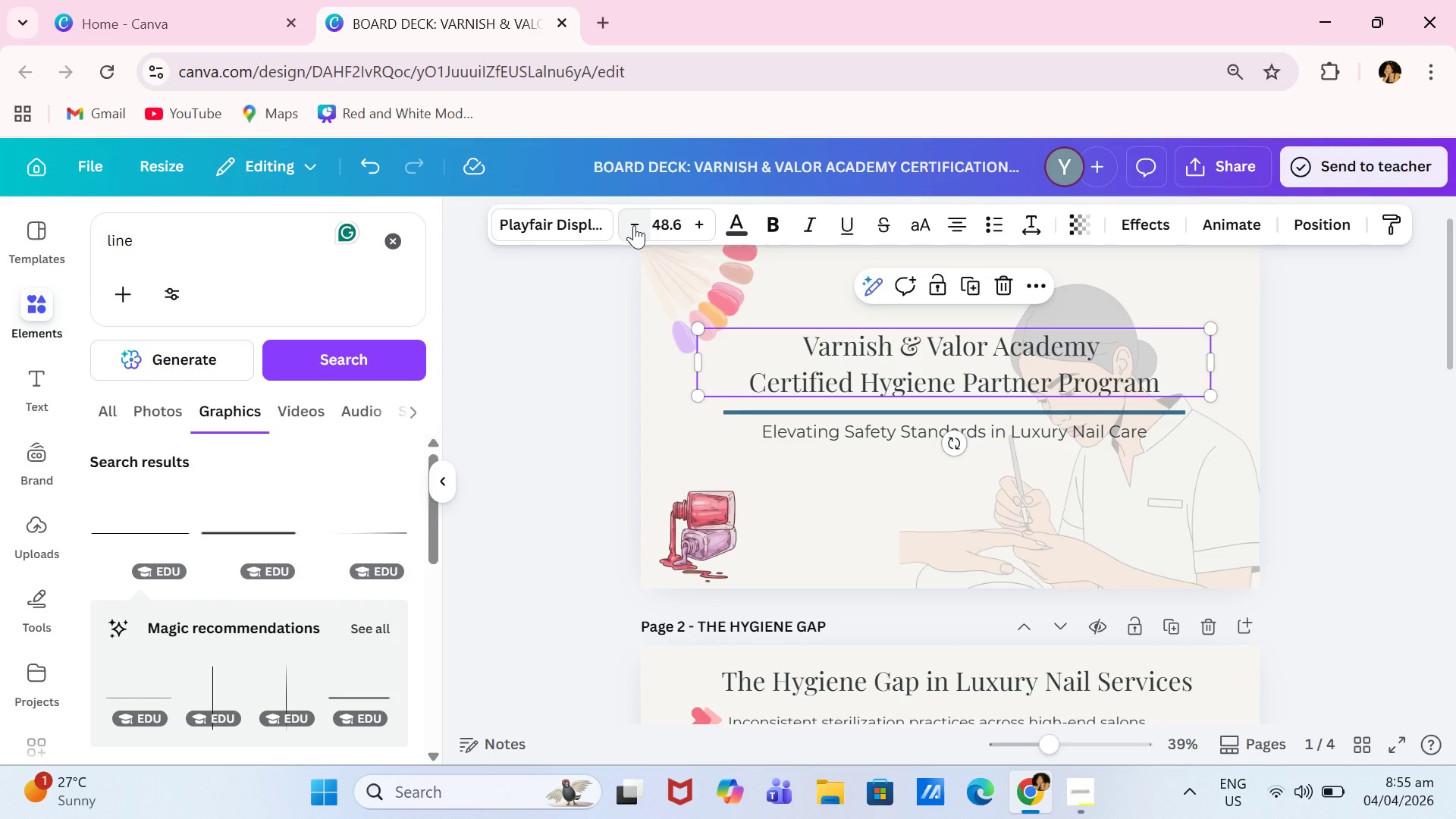 
left_click([806, 436])
 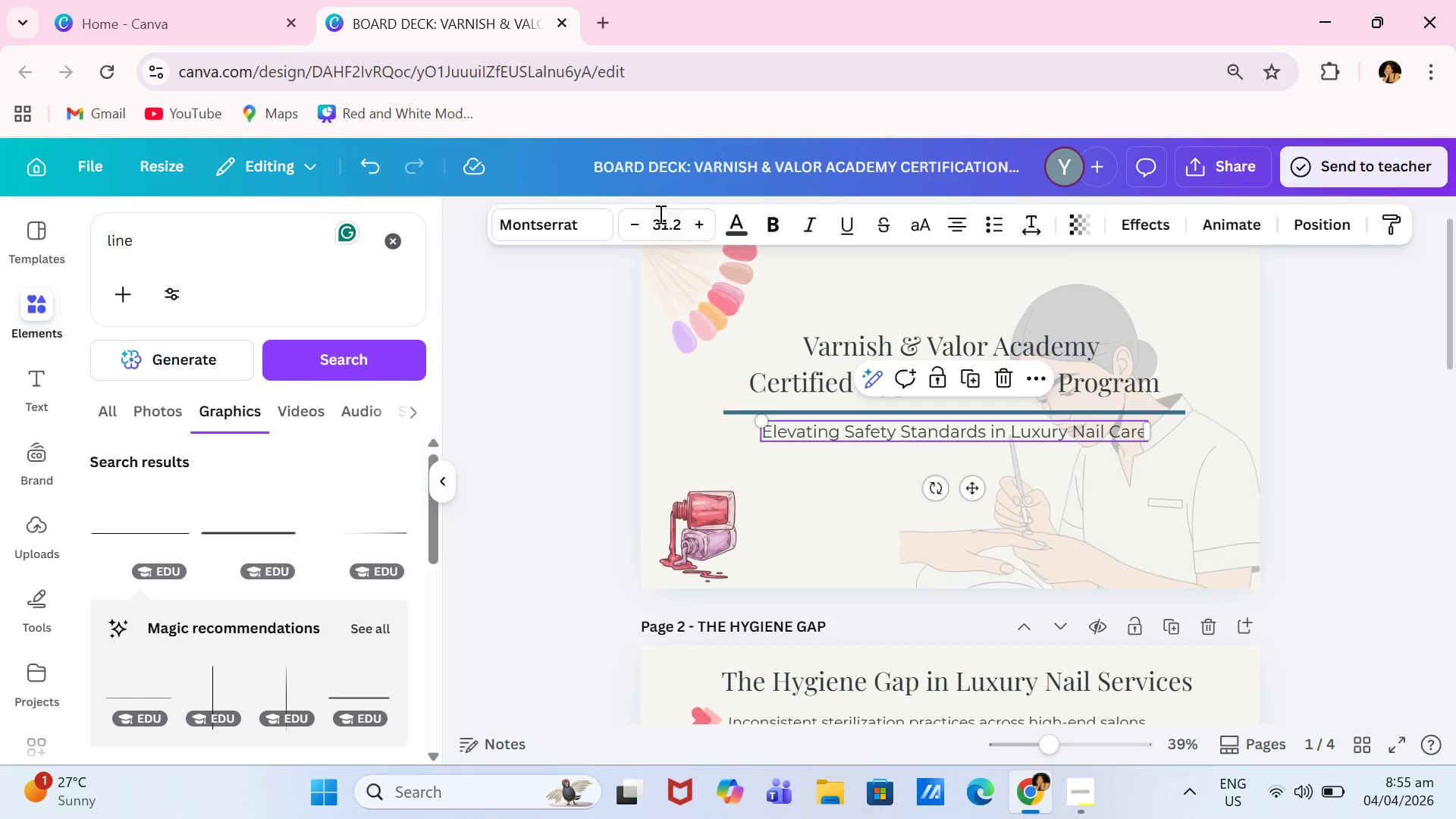 
wait(5.55)
 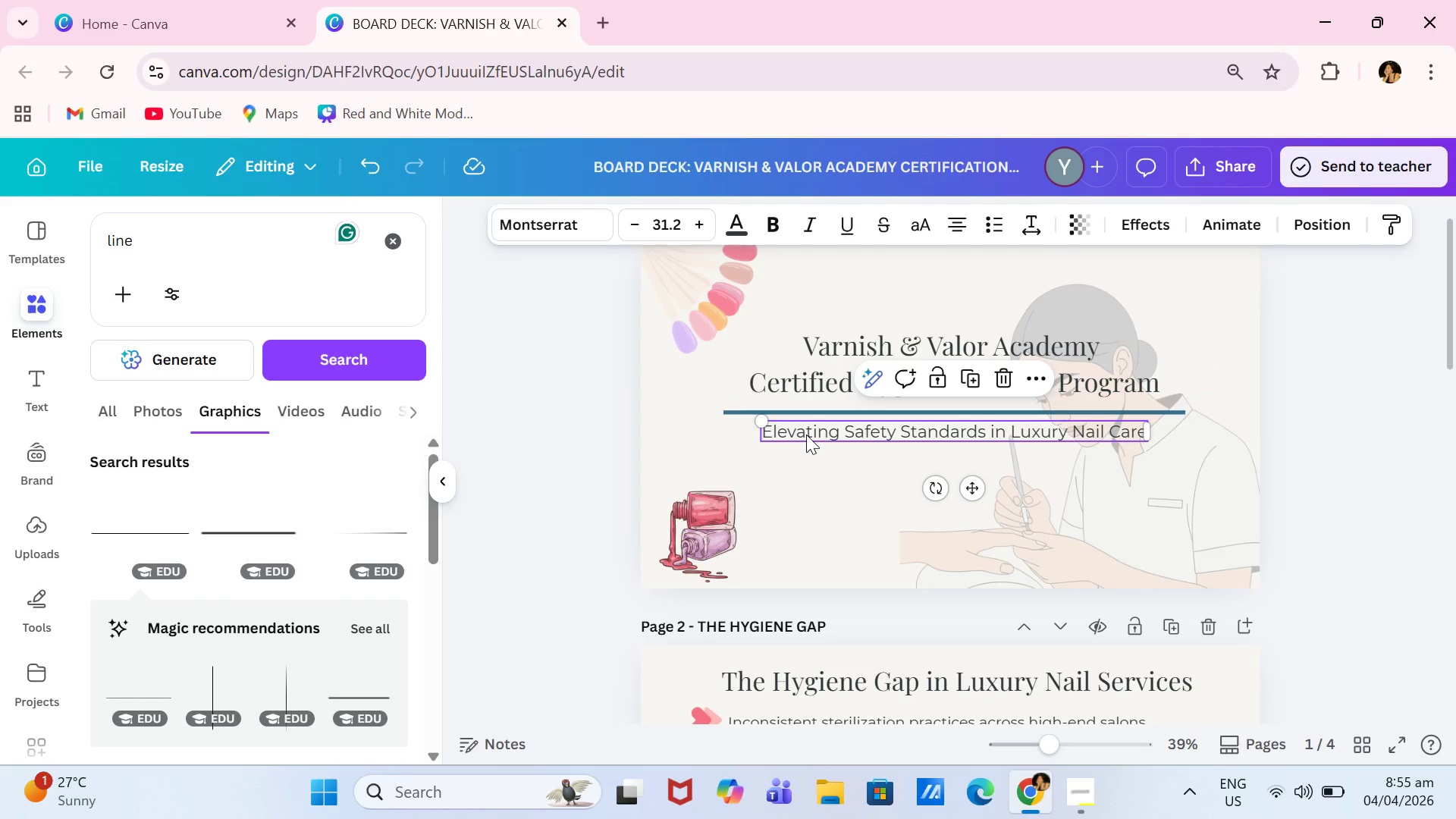 
left_click([1044, 227])
 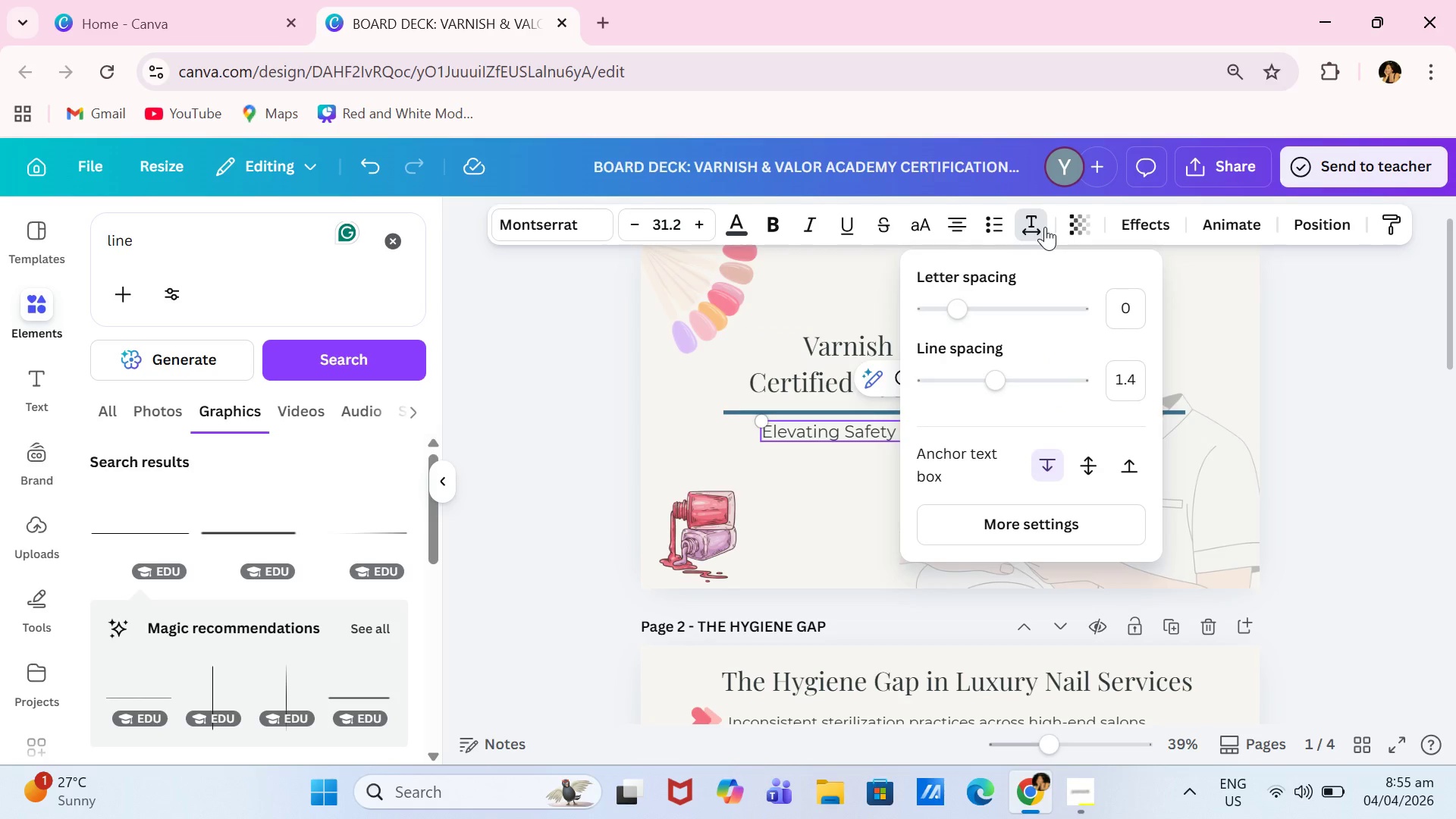 
left_click_drag(start_coordinate=[958, 313], to_coordinate=[967, 317])
 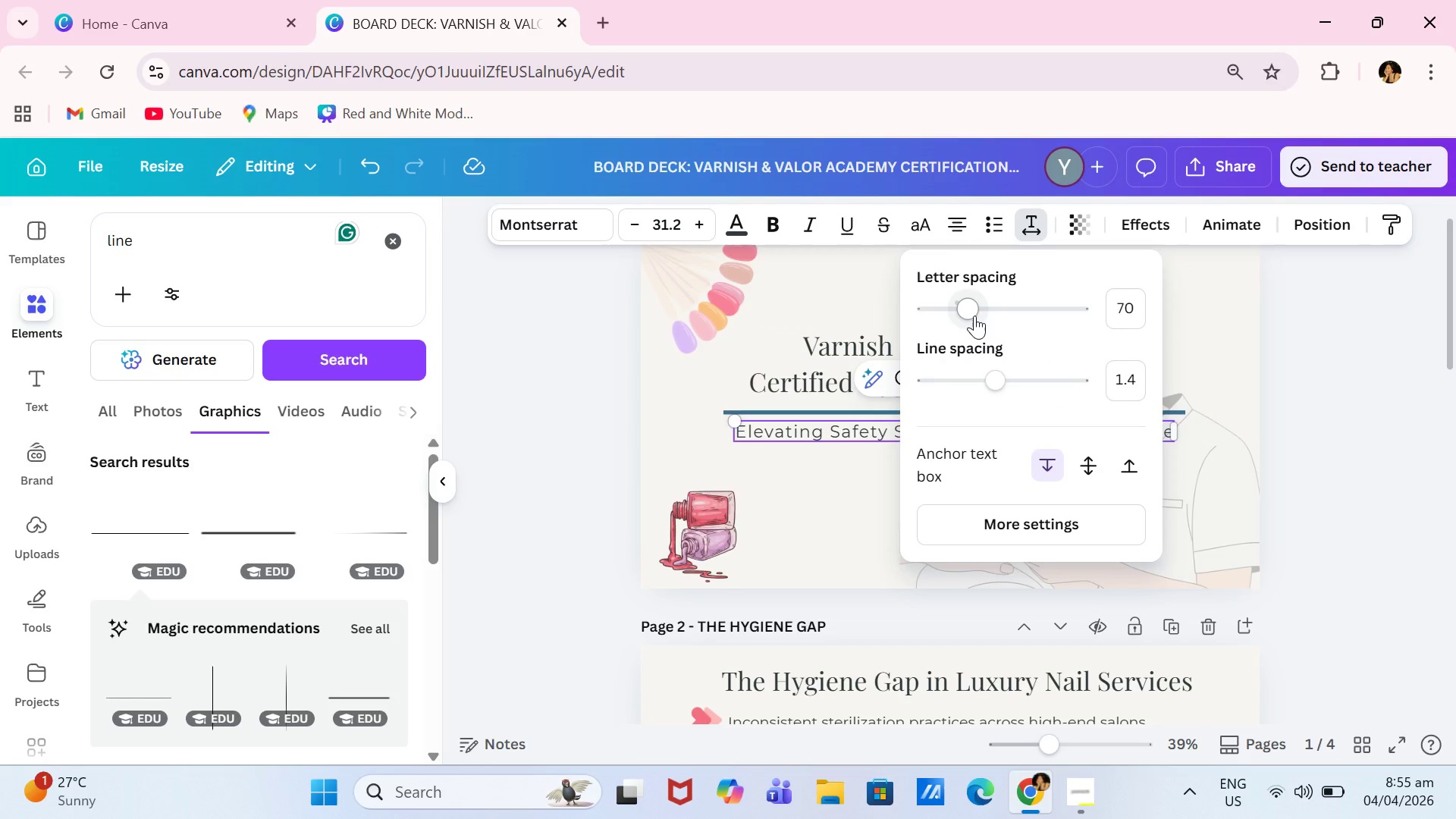 
left_click_drag(start_coordinate=[974, 314], to_coordinate=[962, 314])
 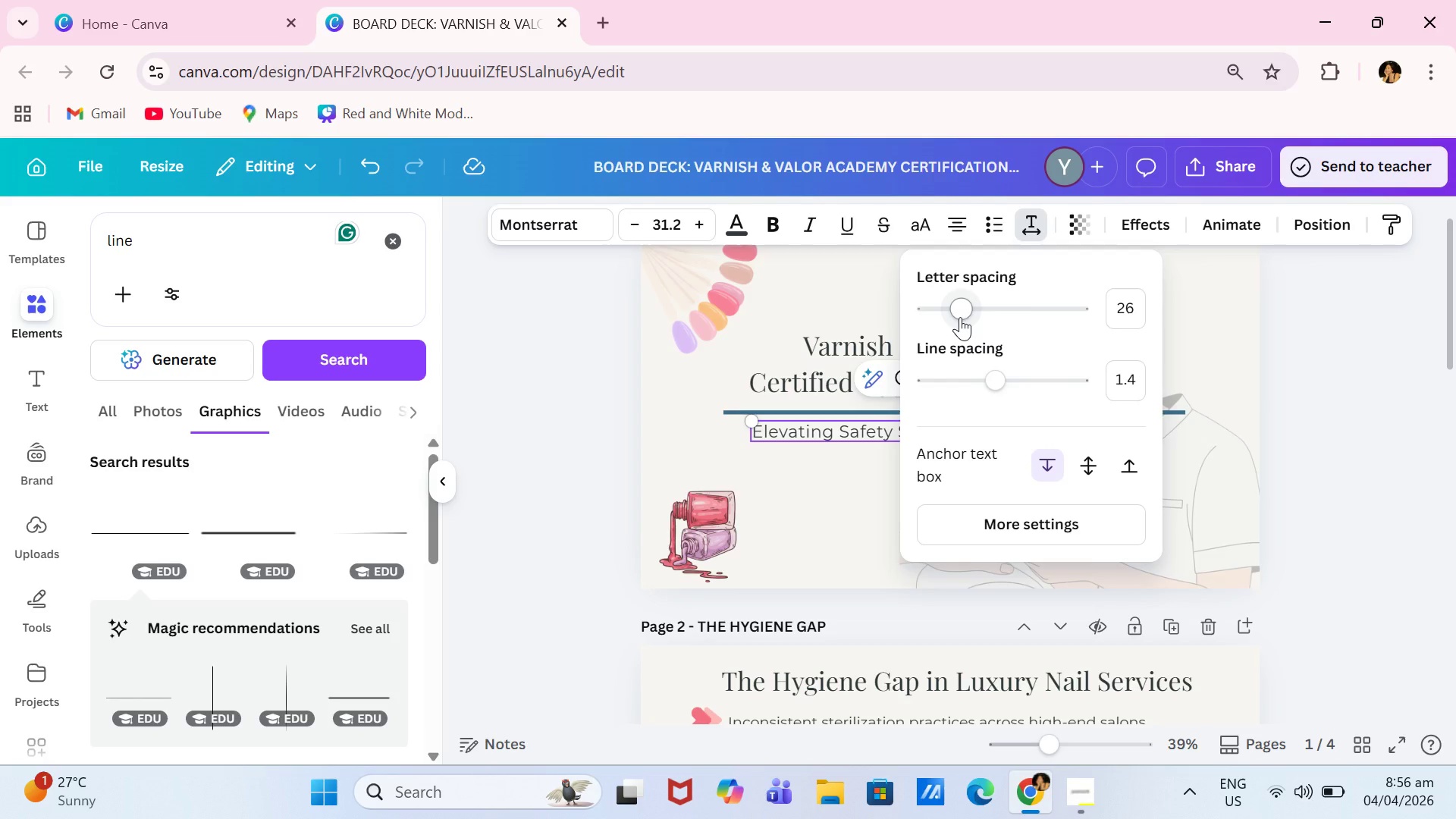 
wait(12.5)
 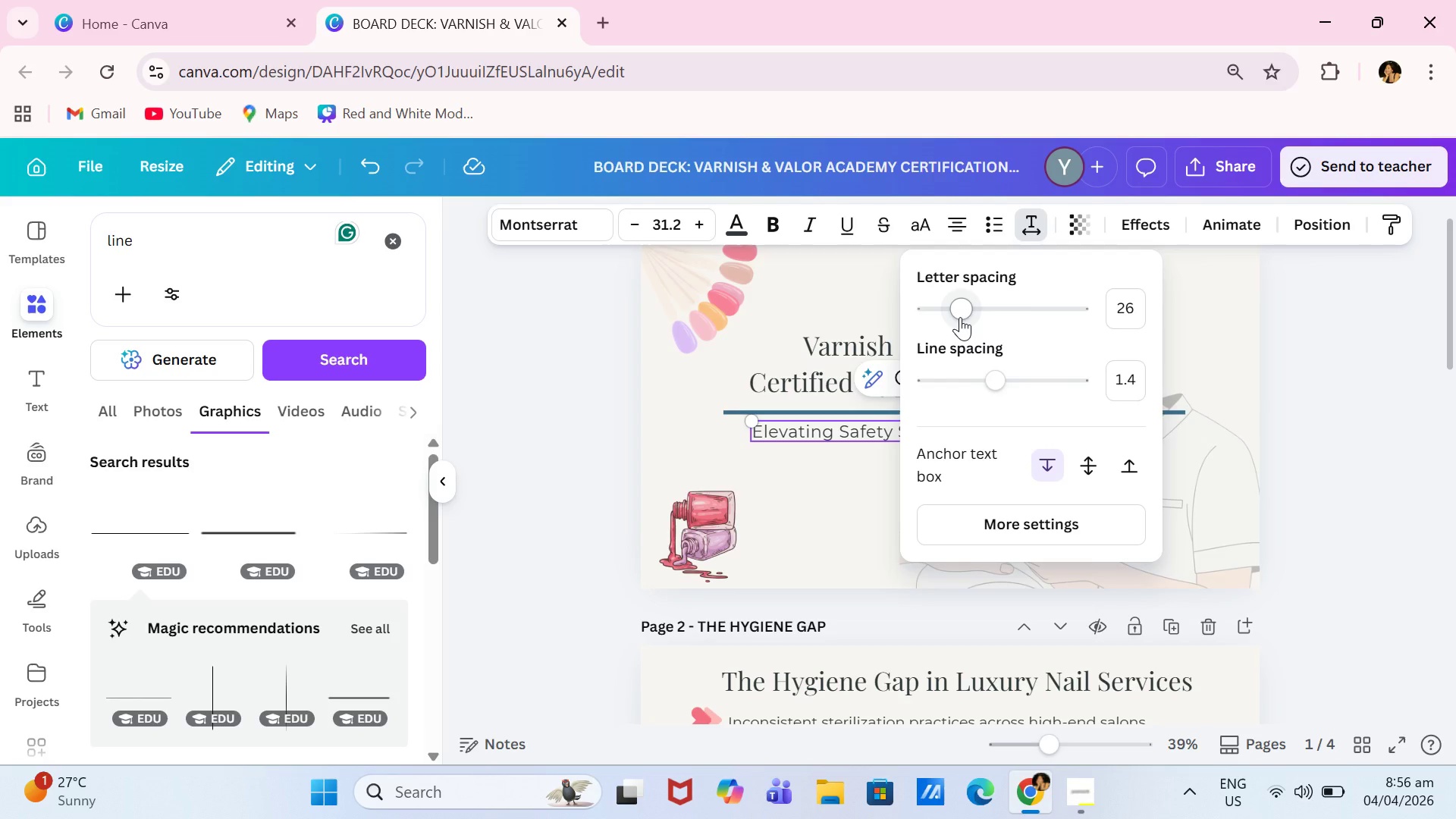 
double_click([965, 229])
 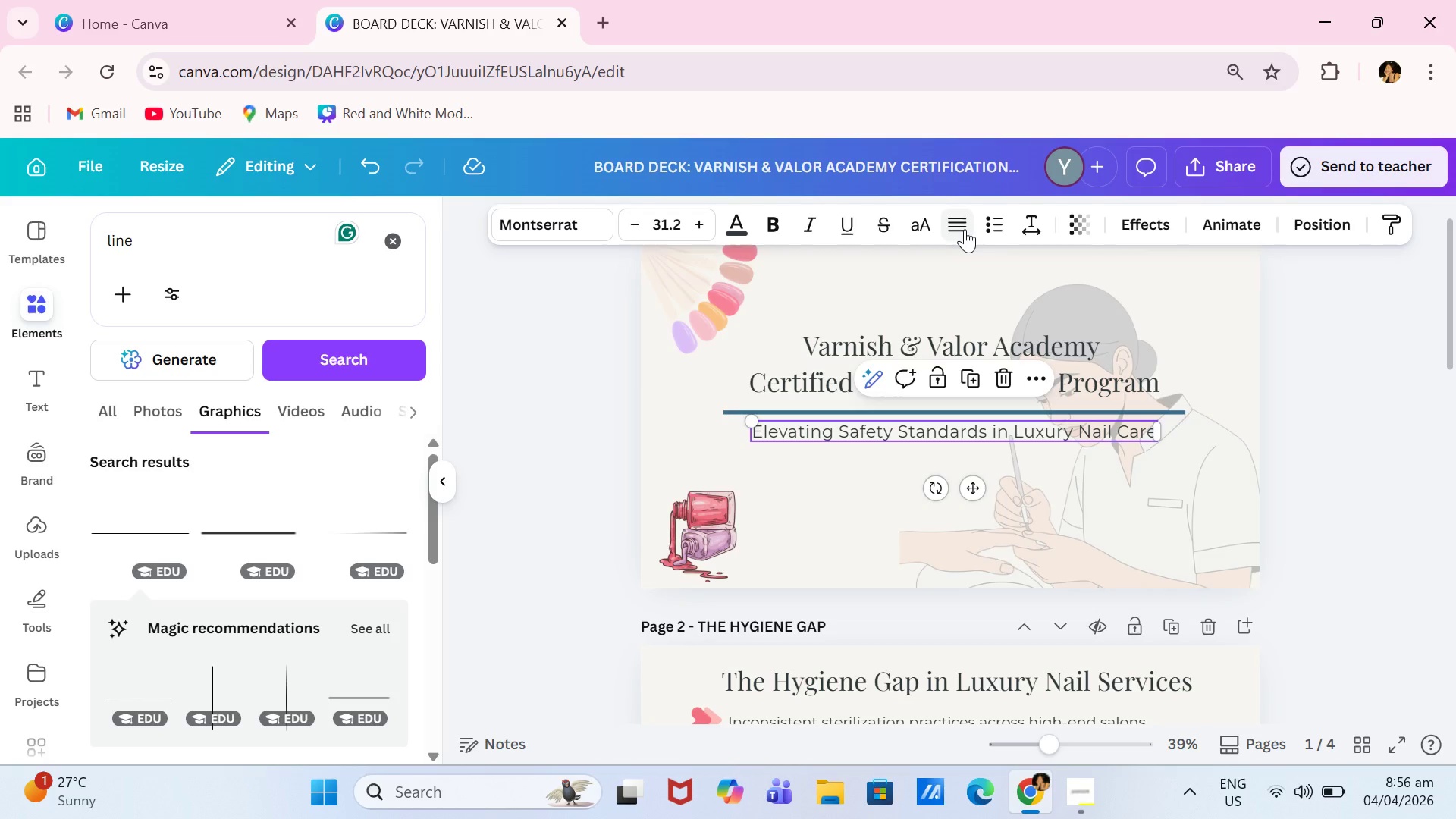 
left_click([965, 229])
 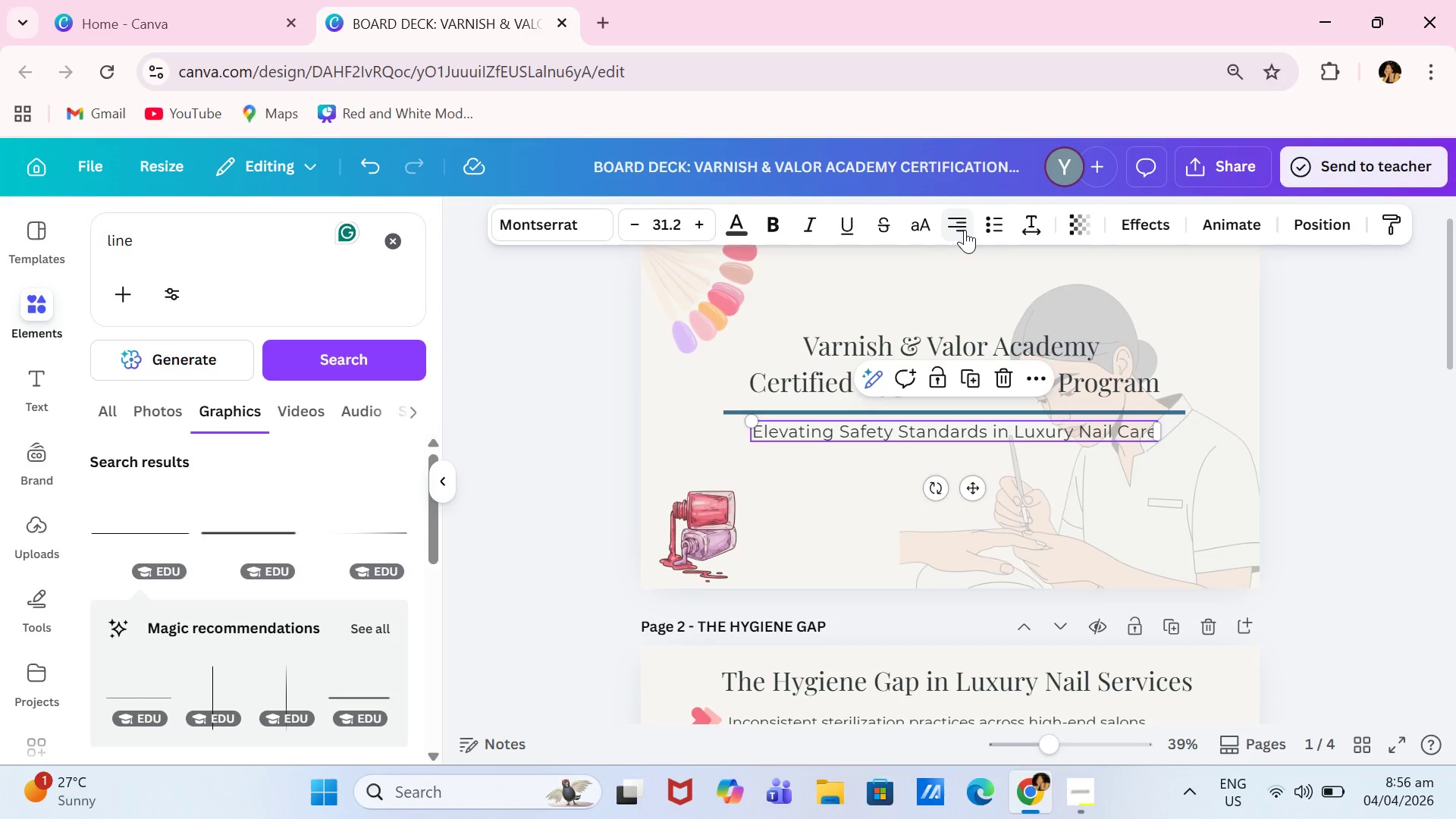 
left_click([965, 230])
 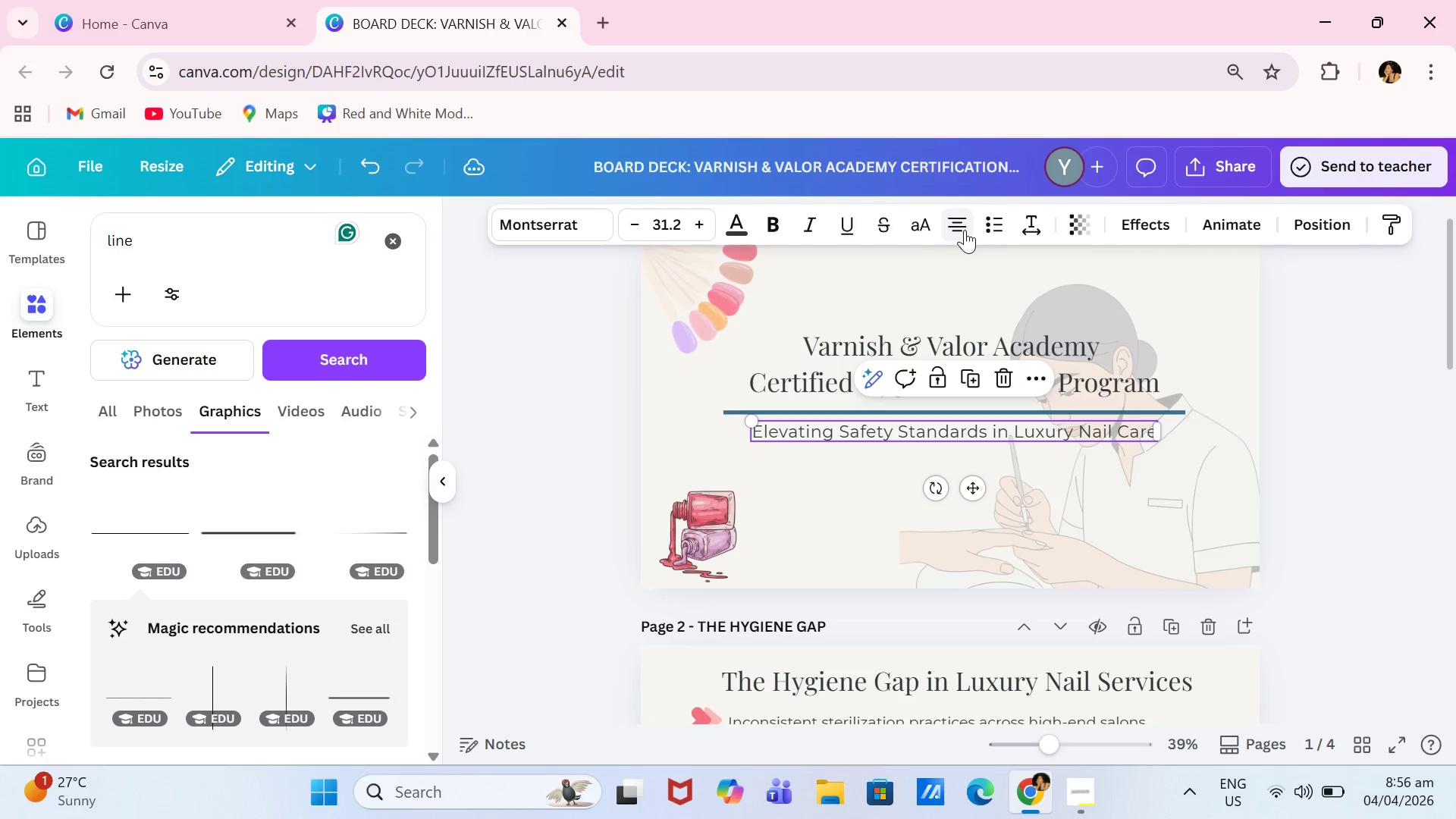 
left_click([965, 230])
 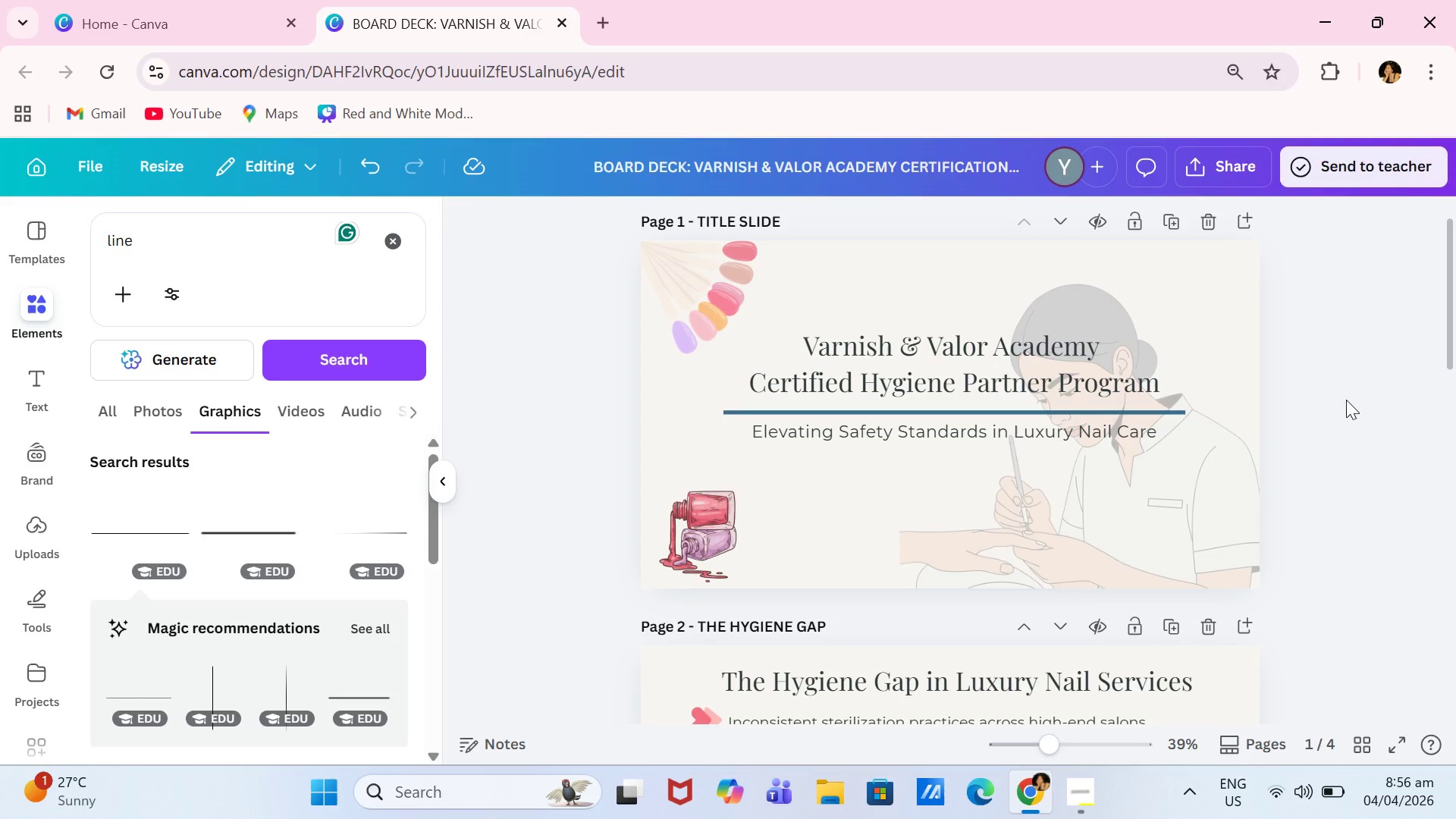 
wait(20.48)
 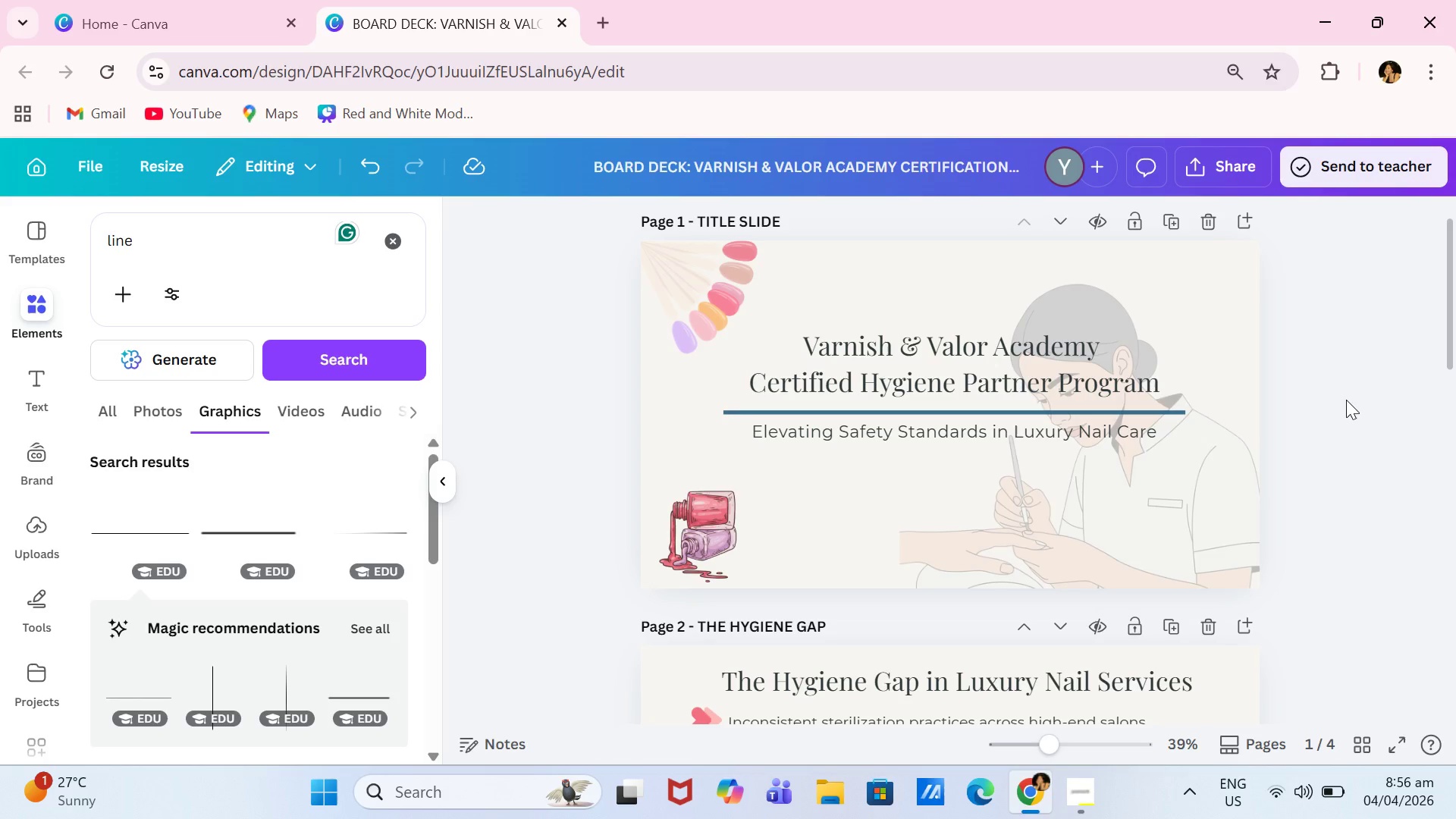 
left_click([971, 408])
 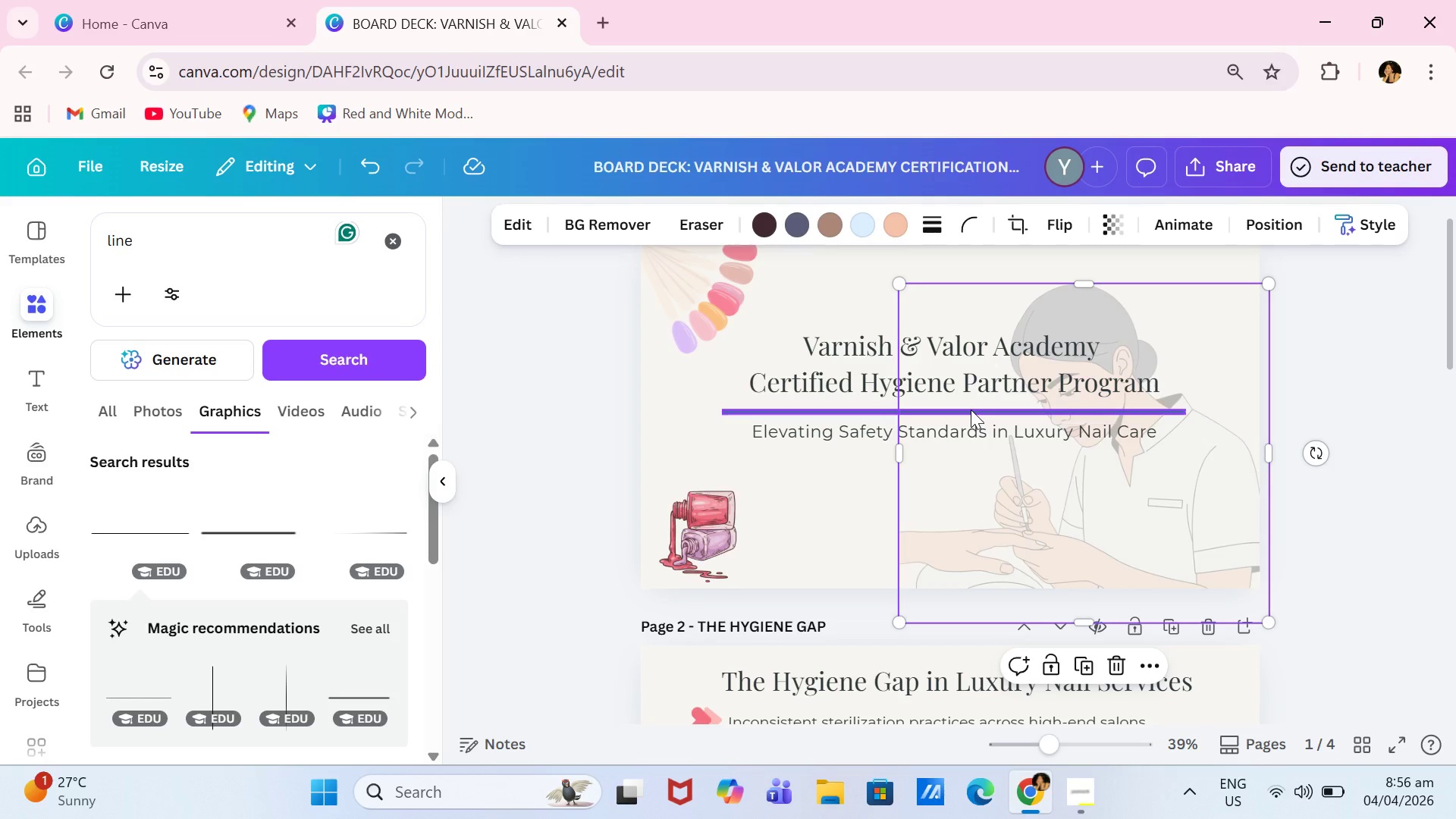 
left_click([971, 410])
 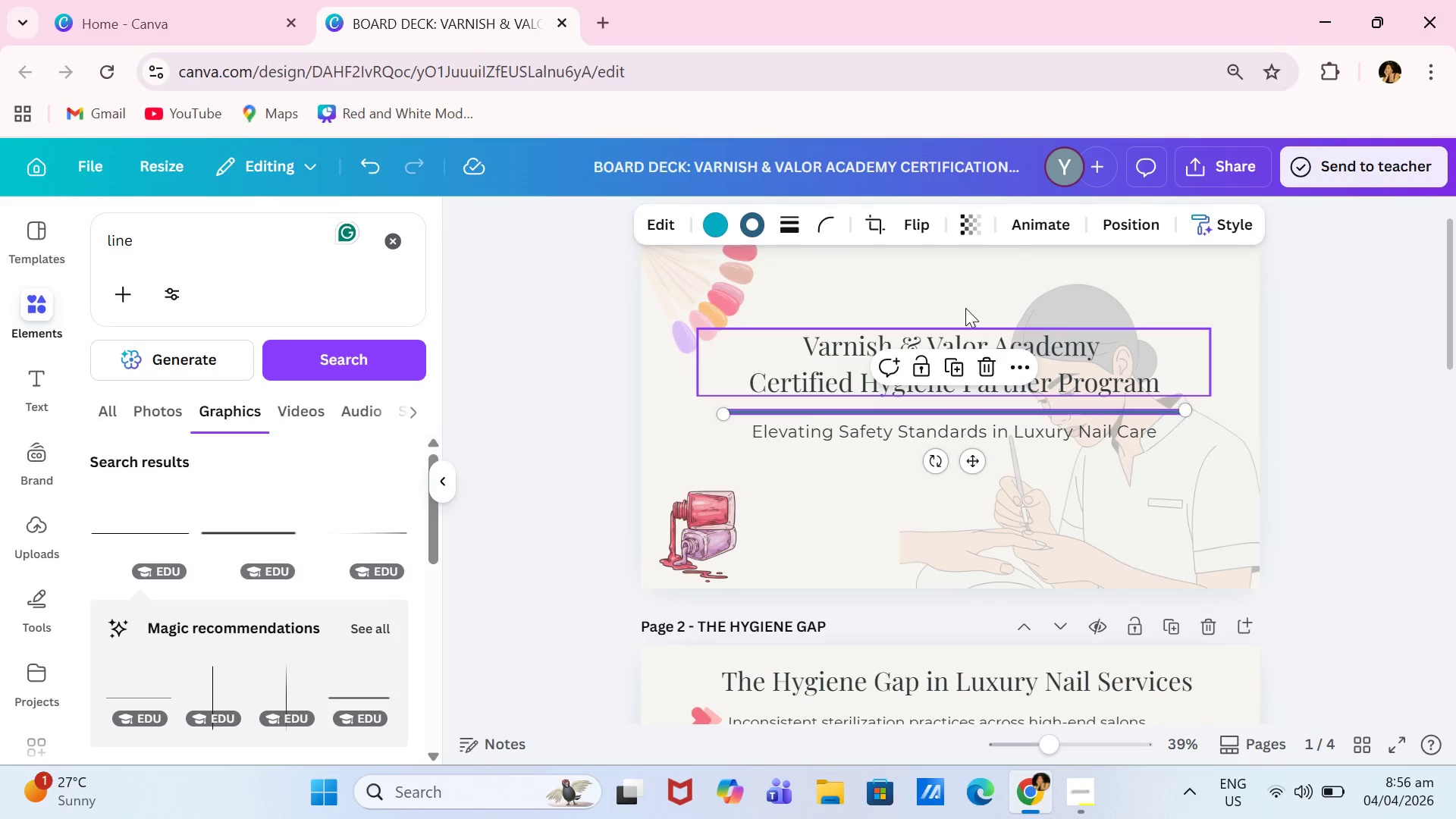 
left_click([971, 226])
 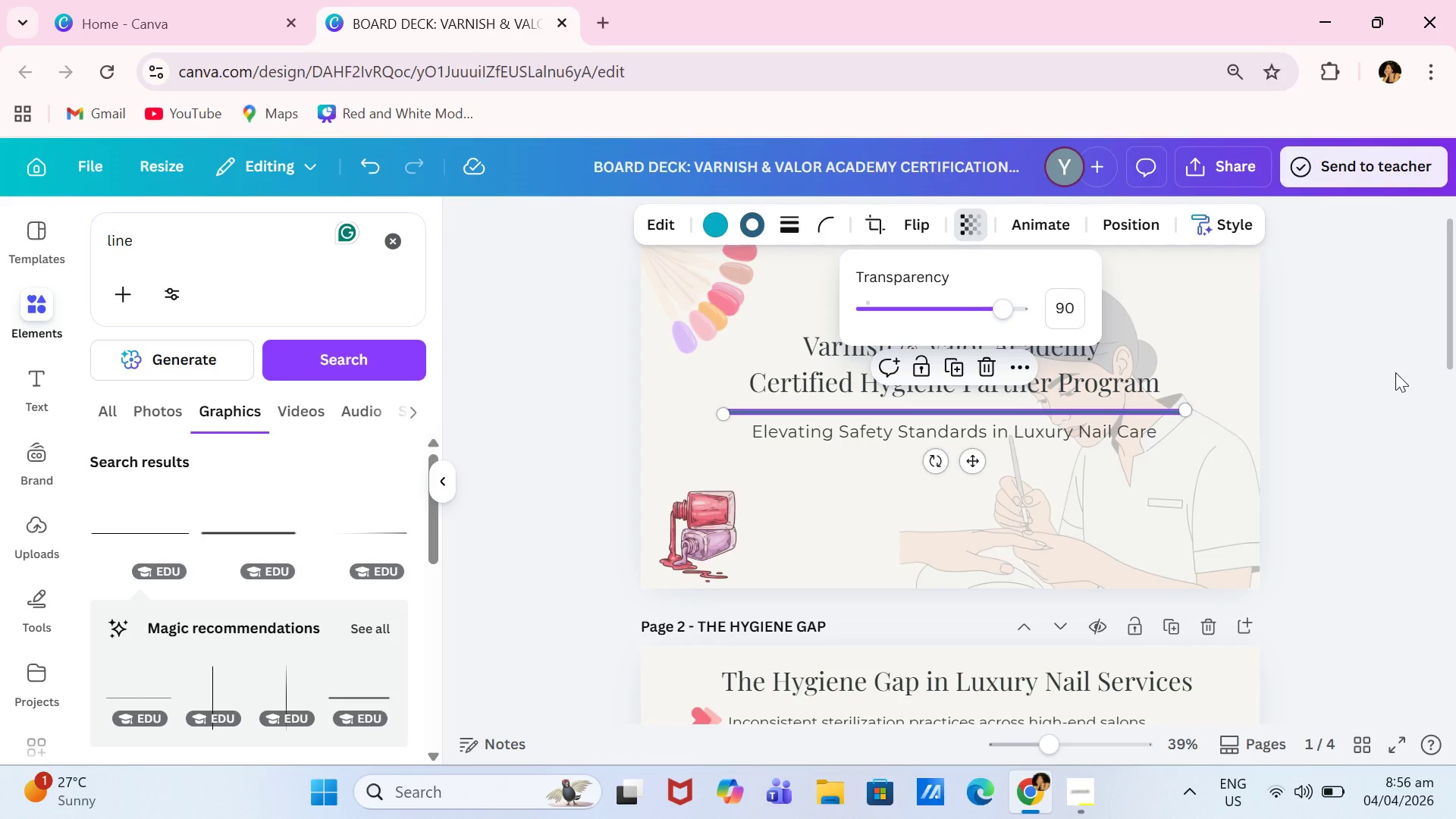 
double_click([1377, 375])
 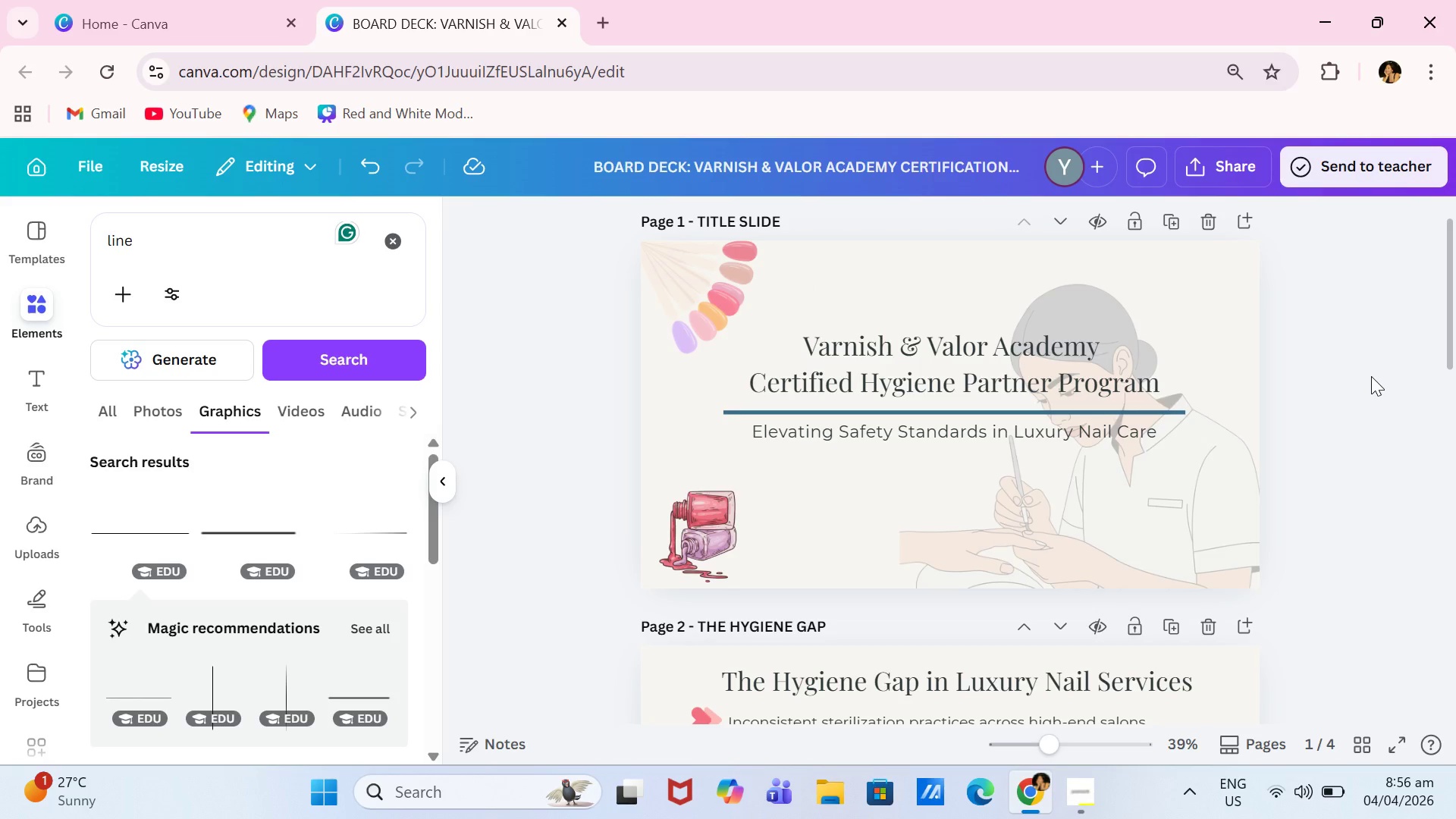 
wait(6.34)
 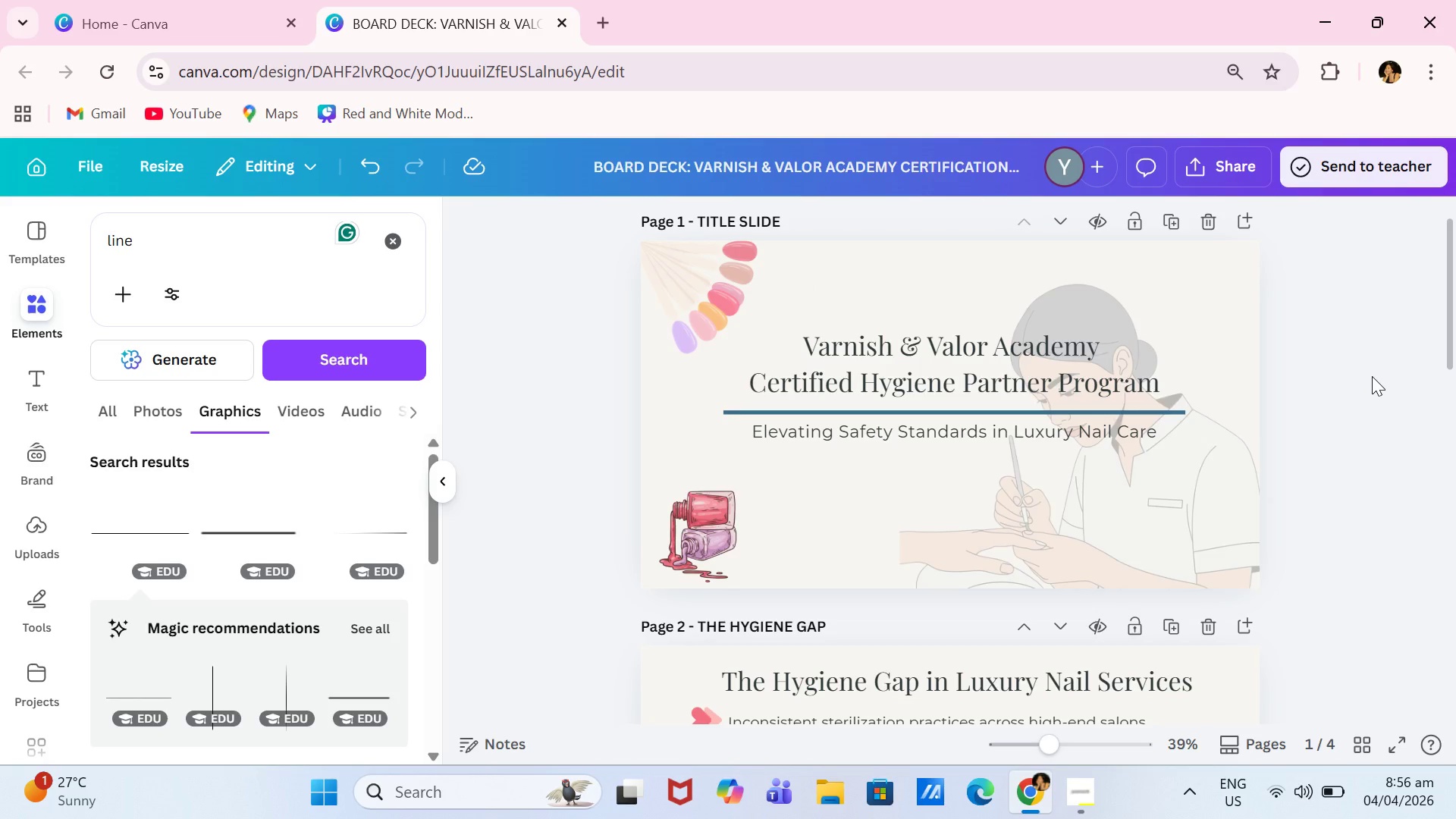 
scroll: coordinate [1197, 556], scroll_direction: down, amount: 3.0
 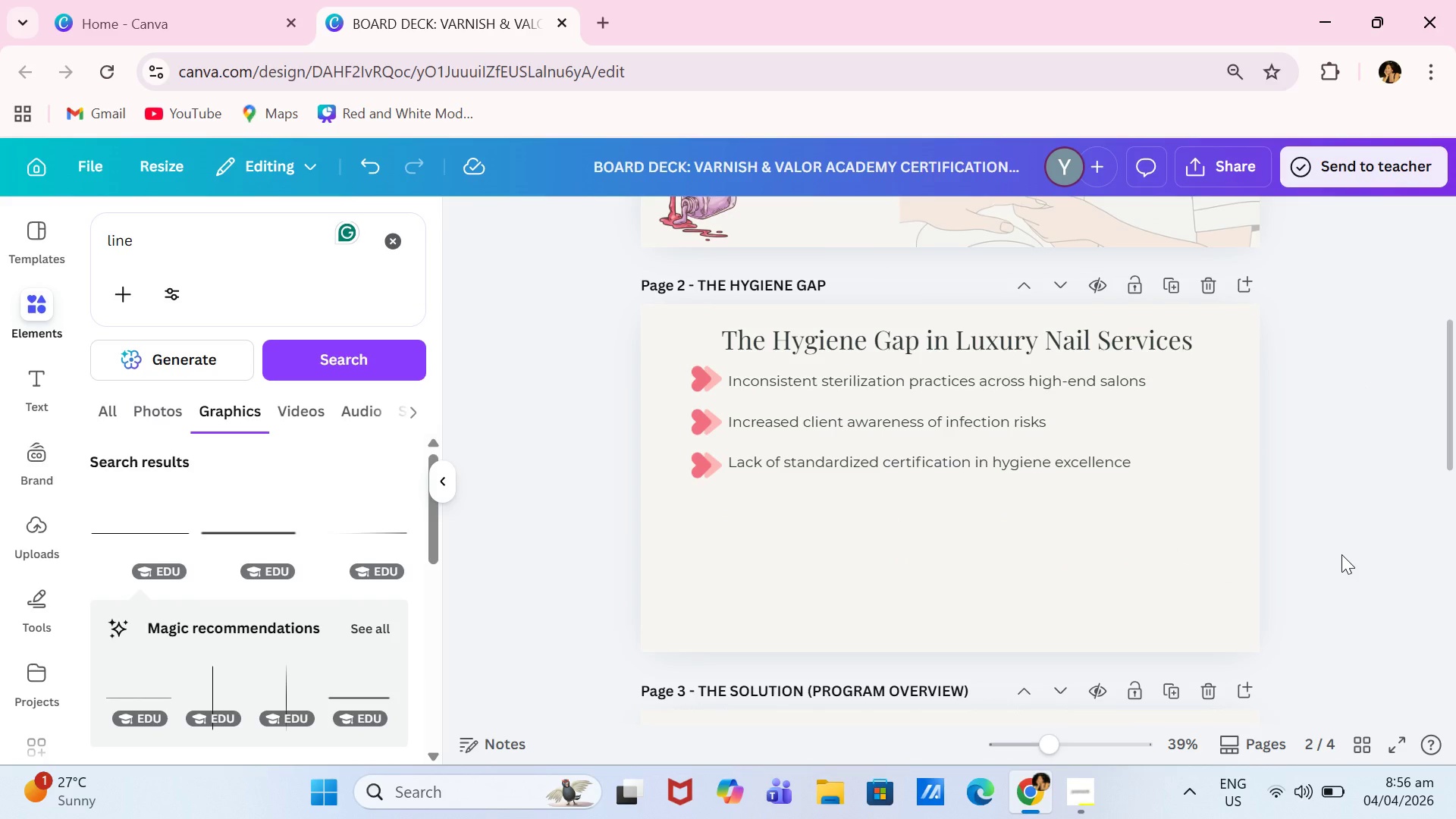 
wait(7.56)
 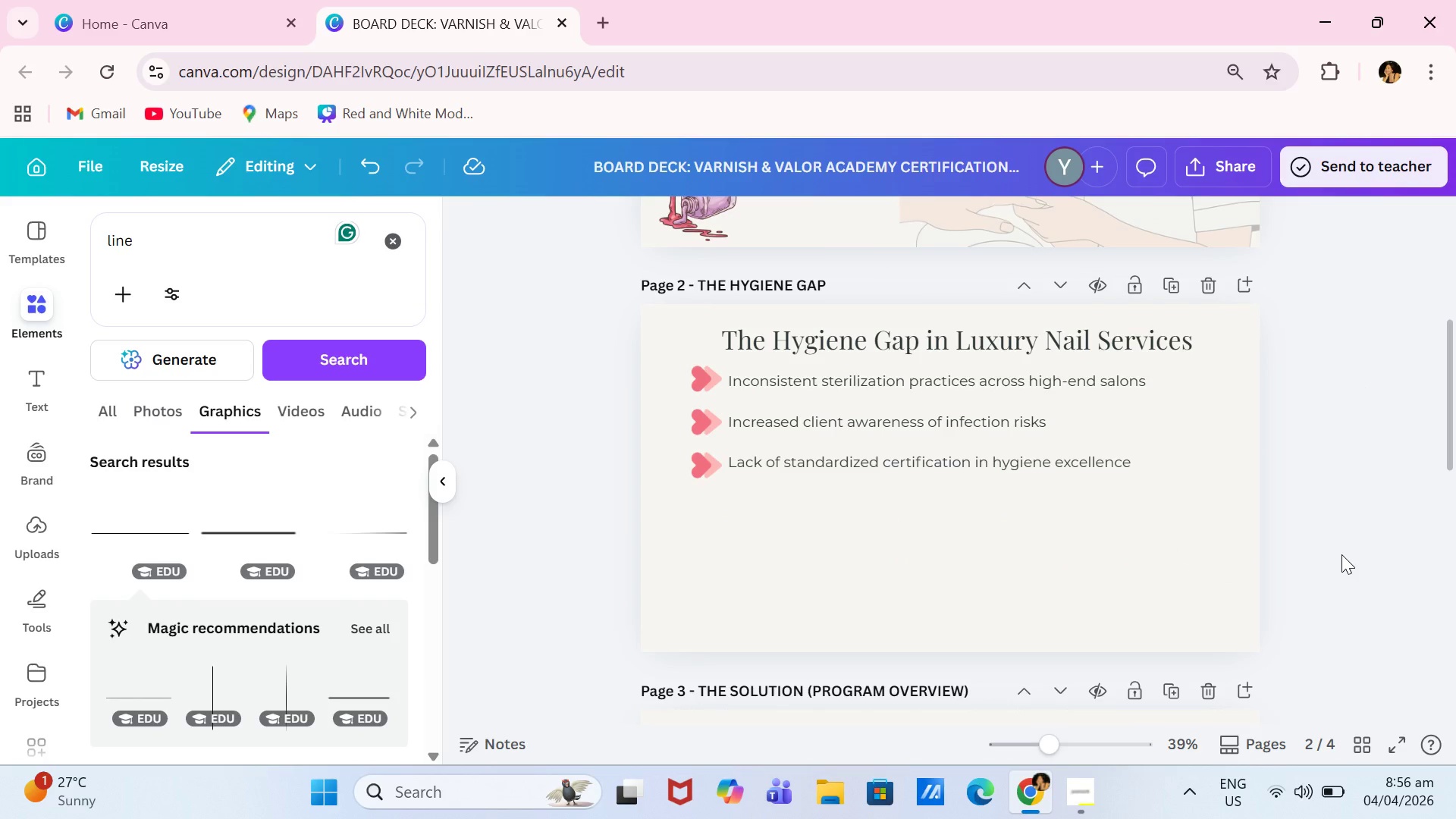 
left_click([33, 381])
 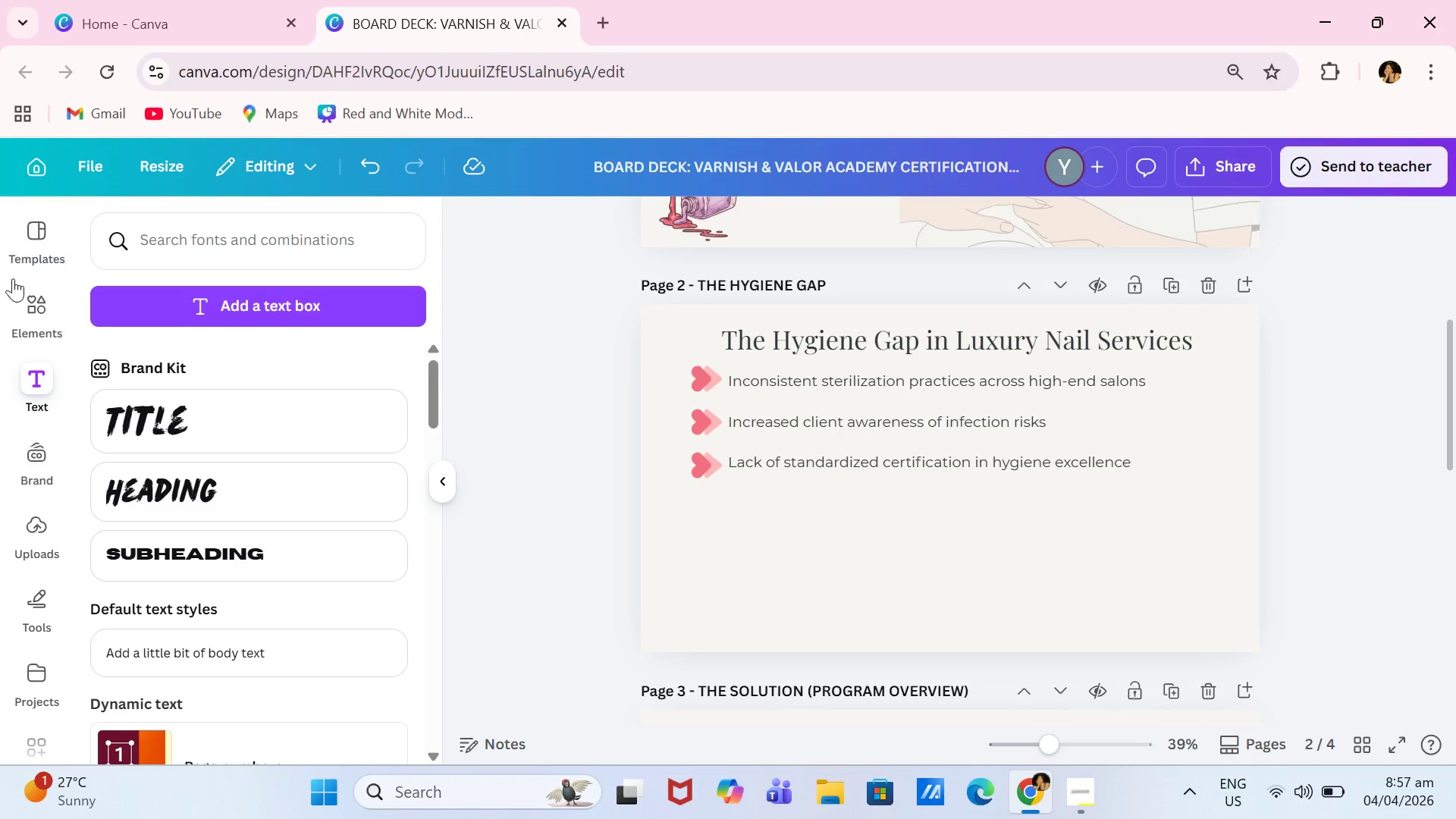 
left_click([24, 317])
 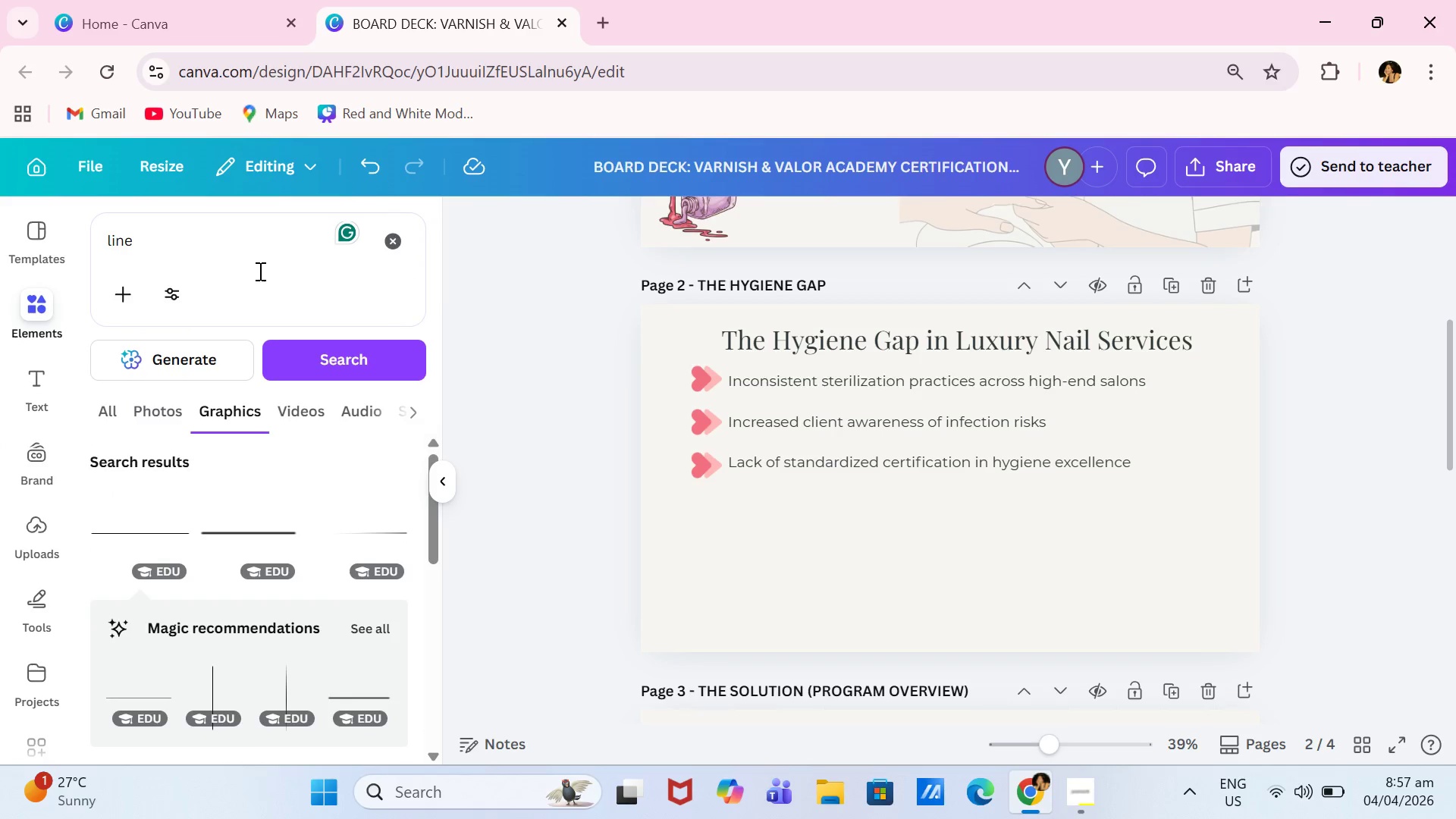 
left_click_drag(start_coordinate=[253, 269], to_coordinate=[225, 269])
 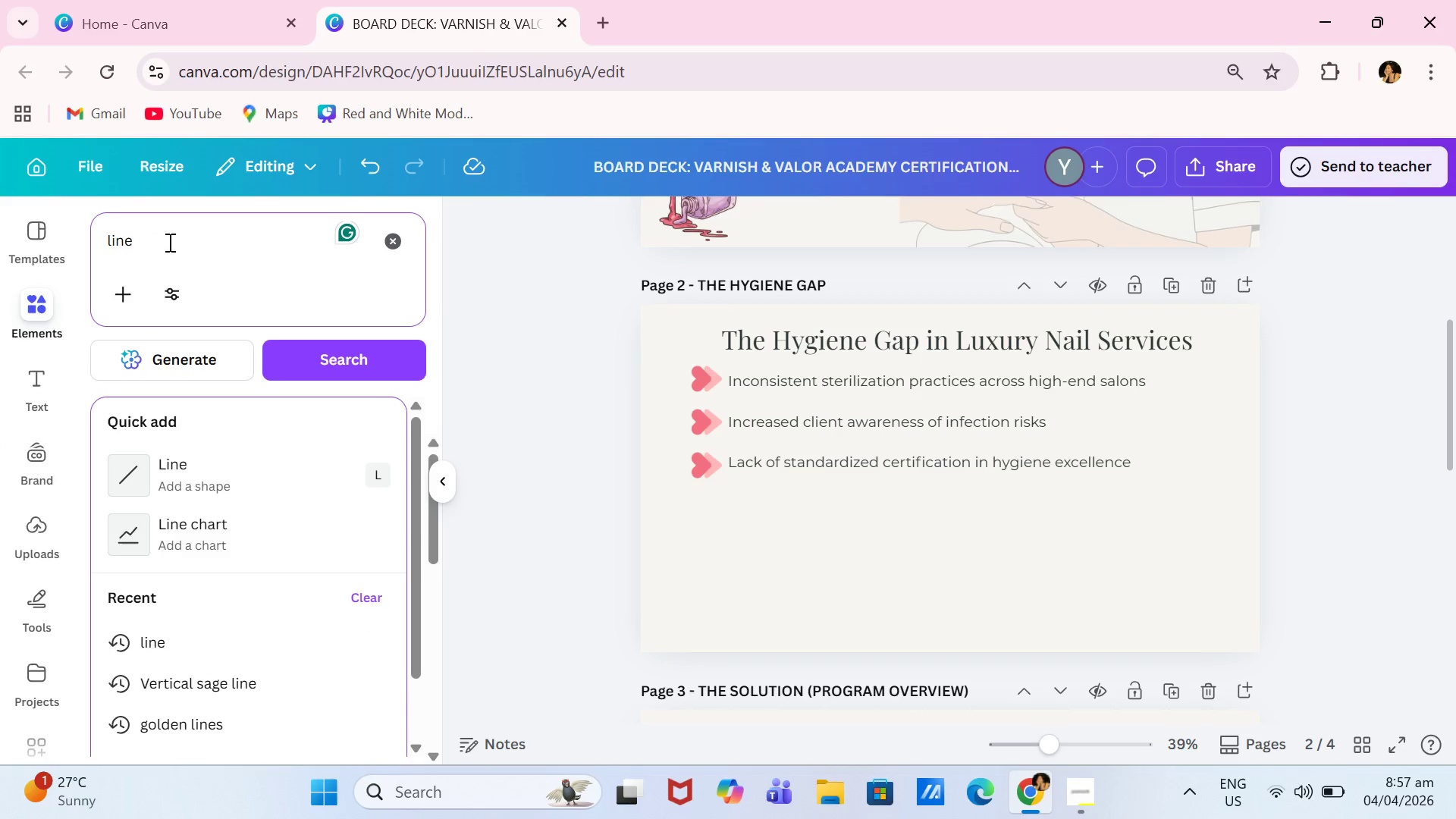 
left_click_drag(start_coordinate=[165, 242], to_coordinate=[92, 240])
 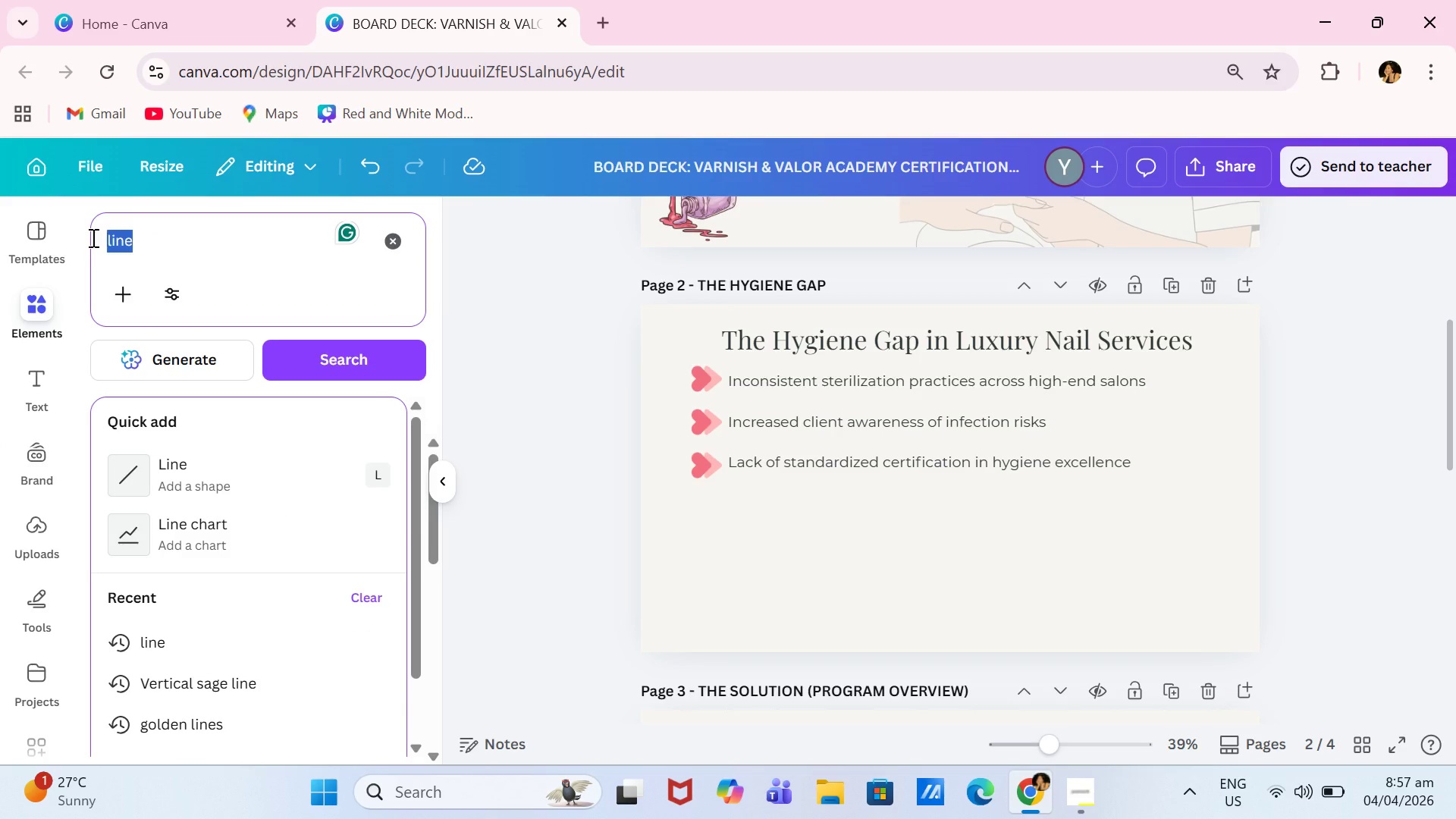 
type(TABLE)
 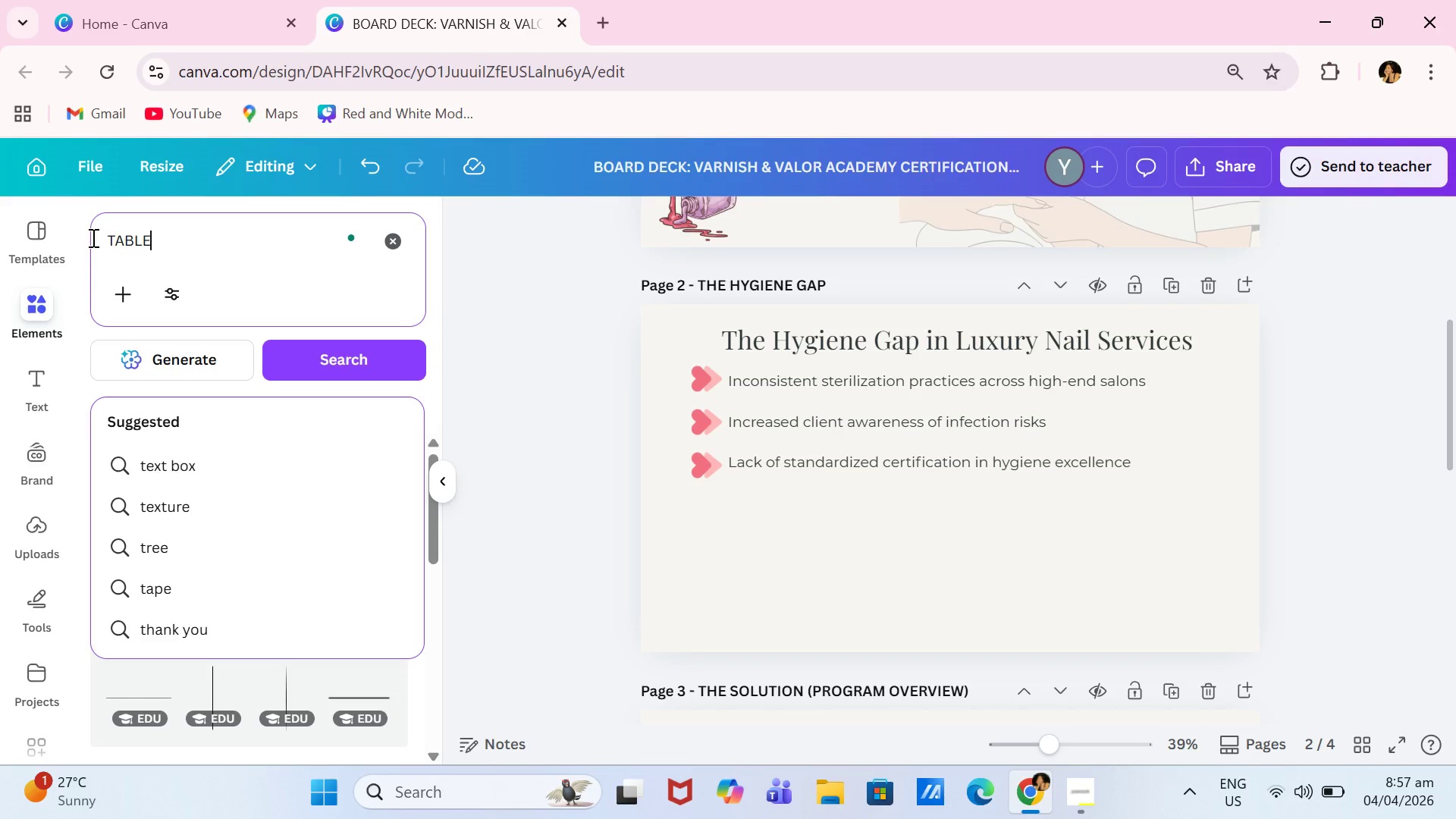 
key(Enter)
 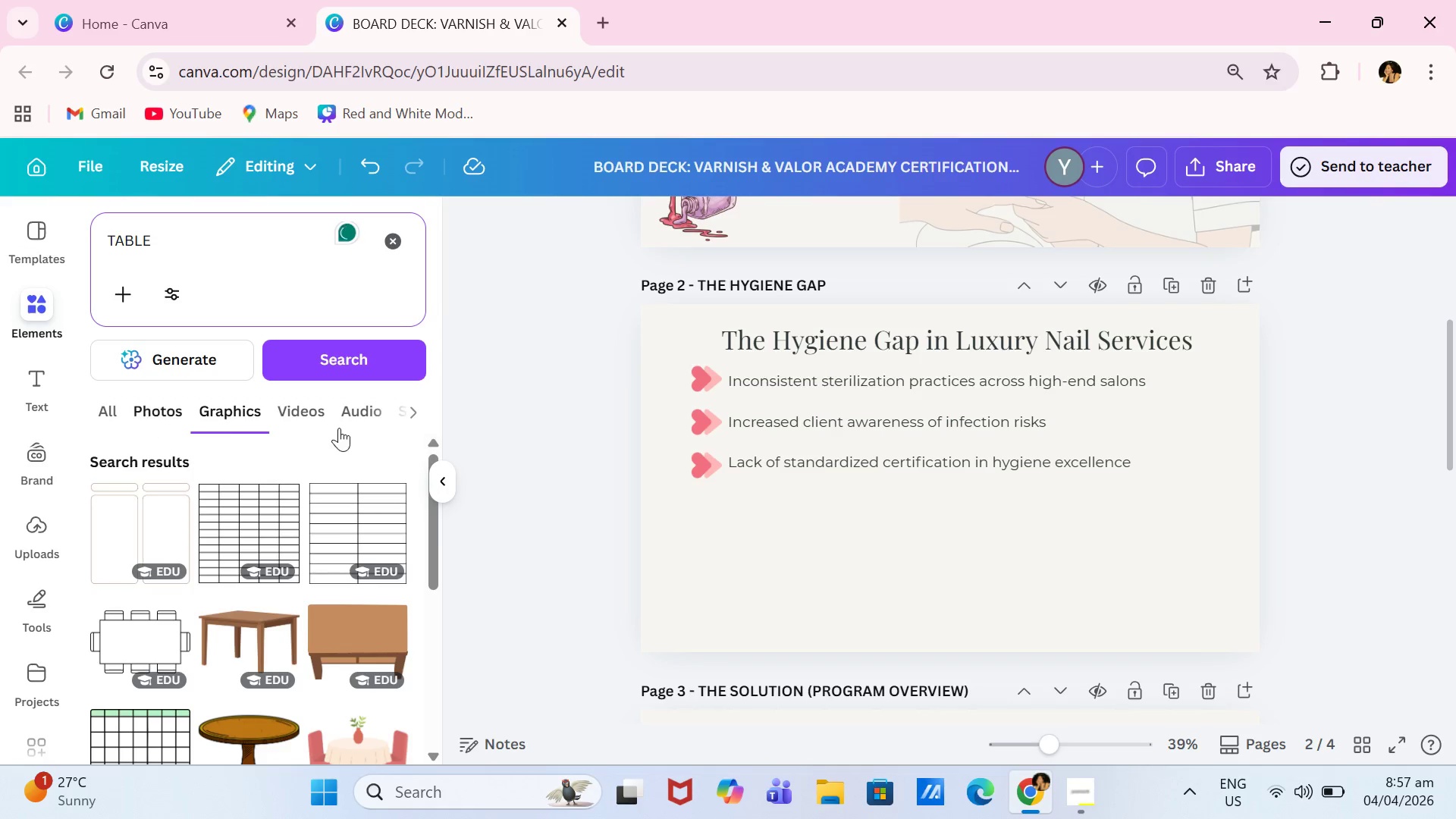 
left_click([407, 412])
 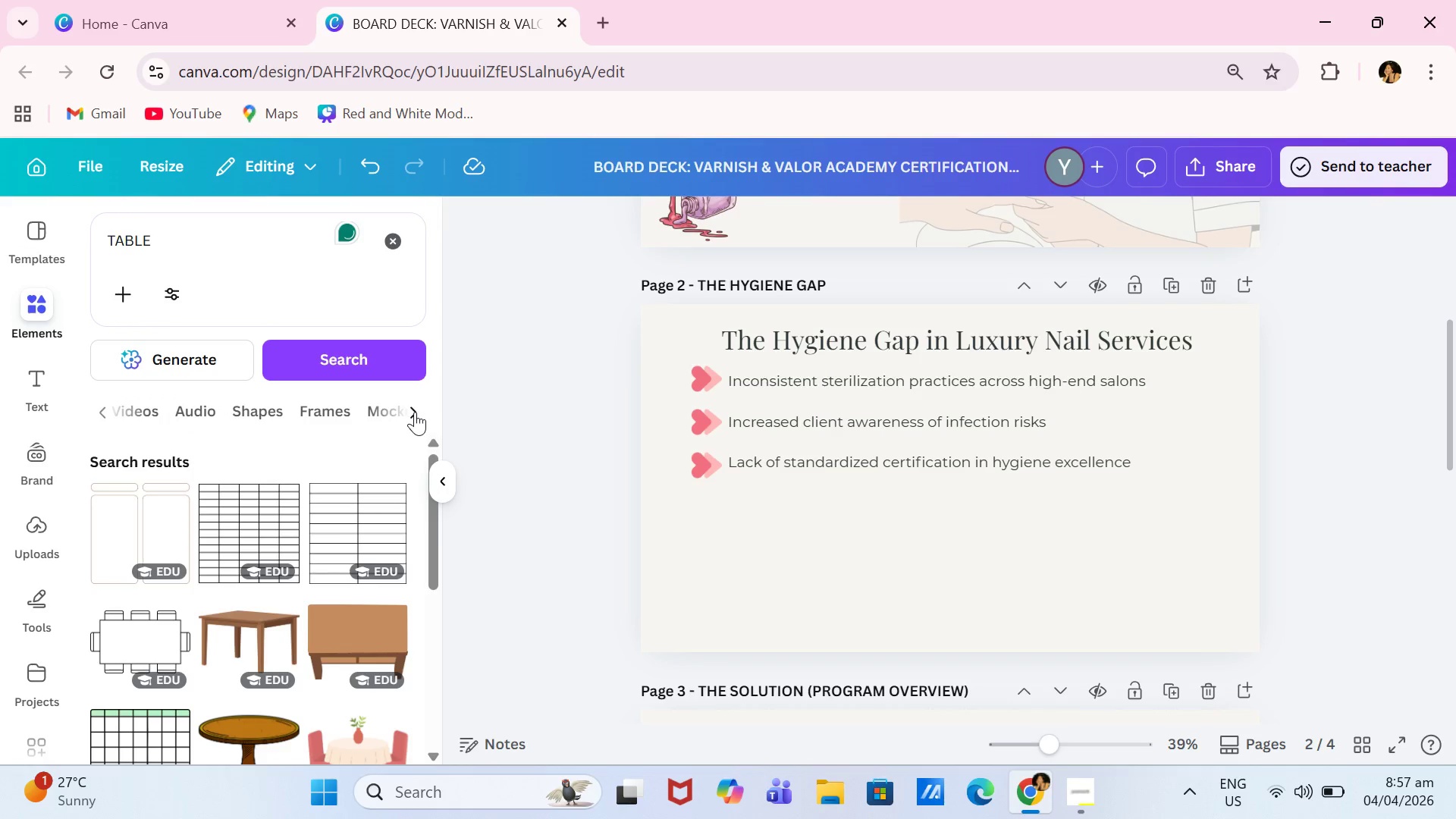 
left_click([415, 412])
 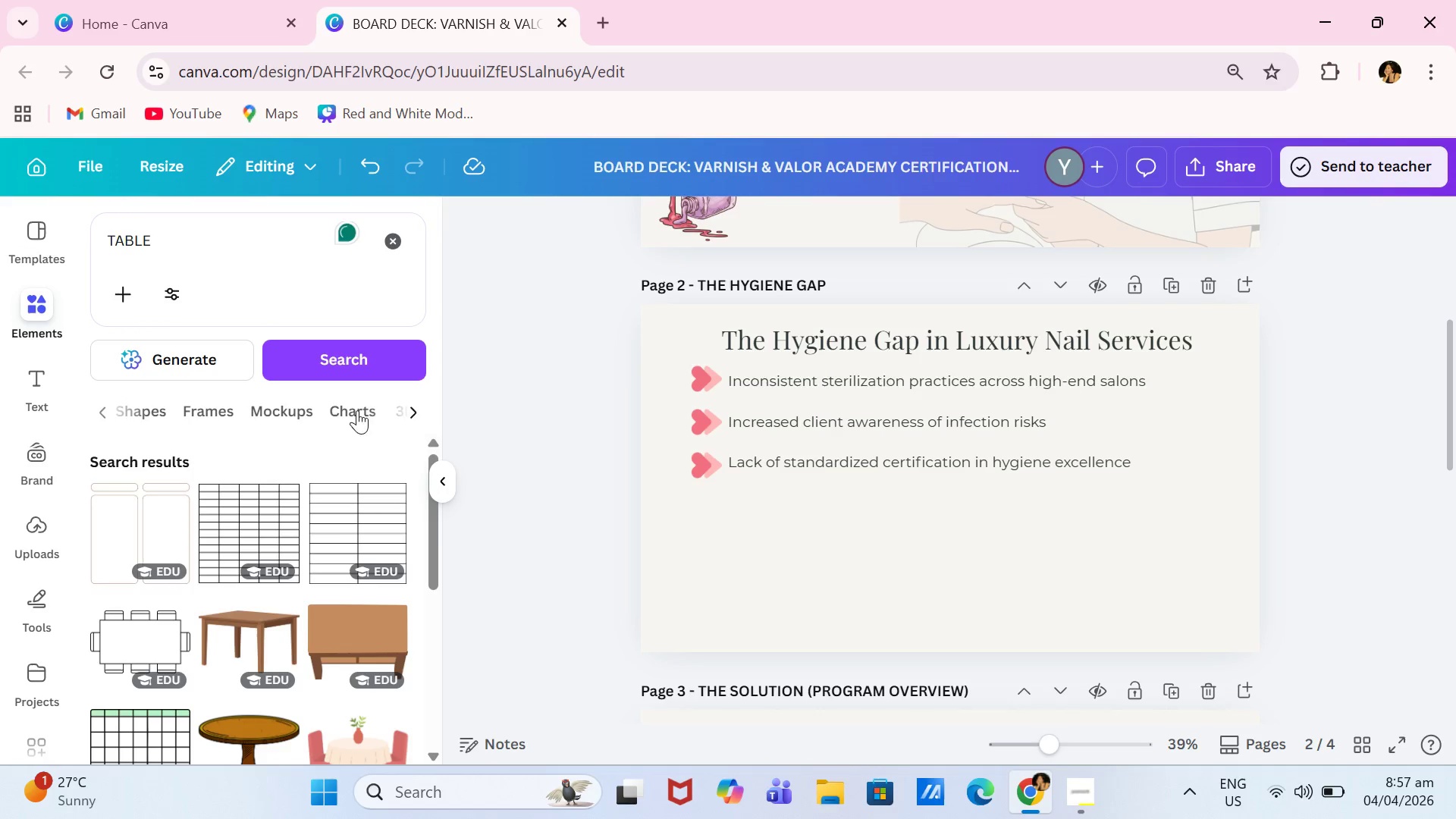 
left_click([328, 410])
 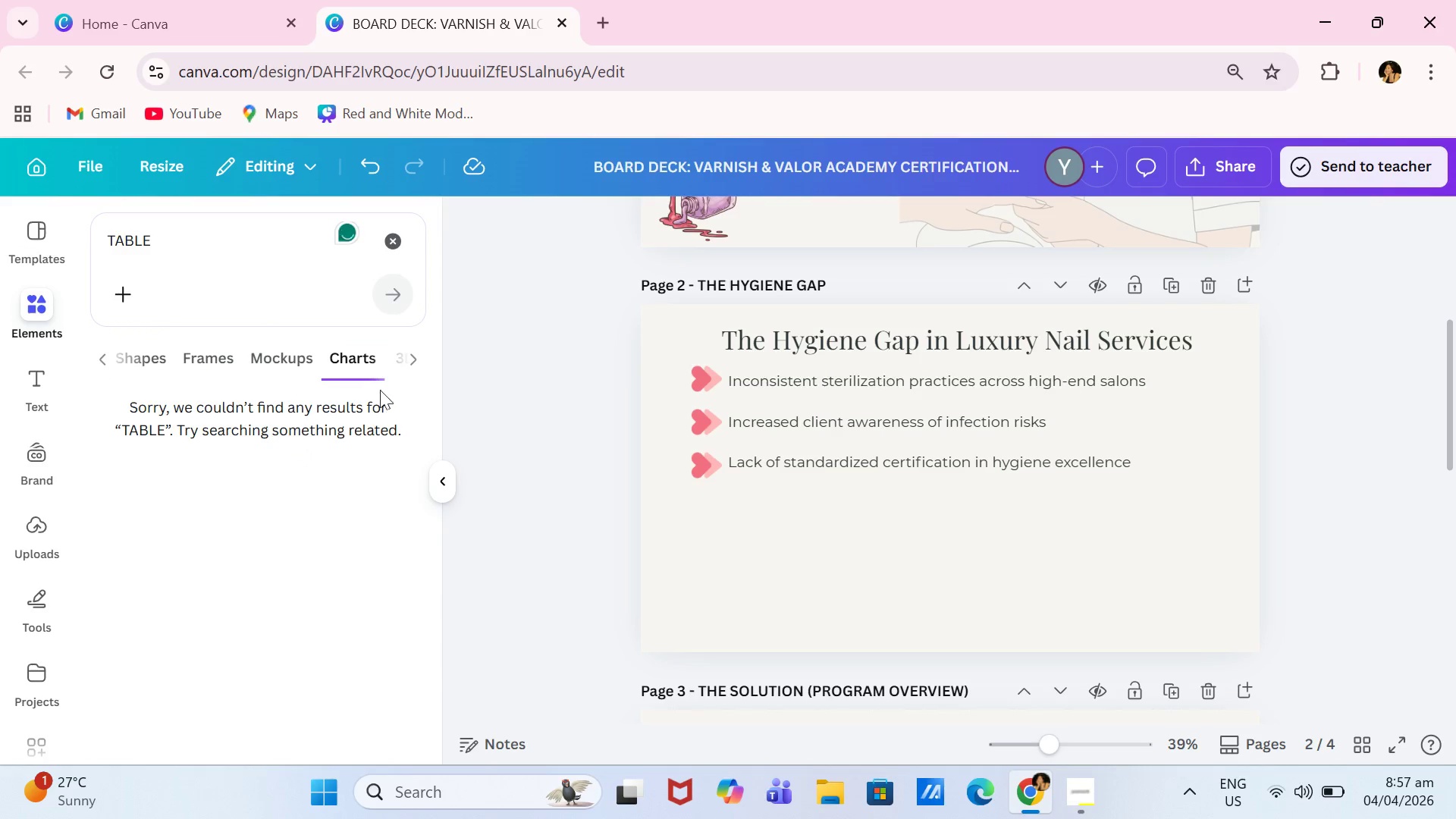 
left_click_drag(start_coordinate=[218, 249], to_coordinate=[22, 251])
 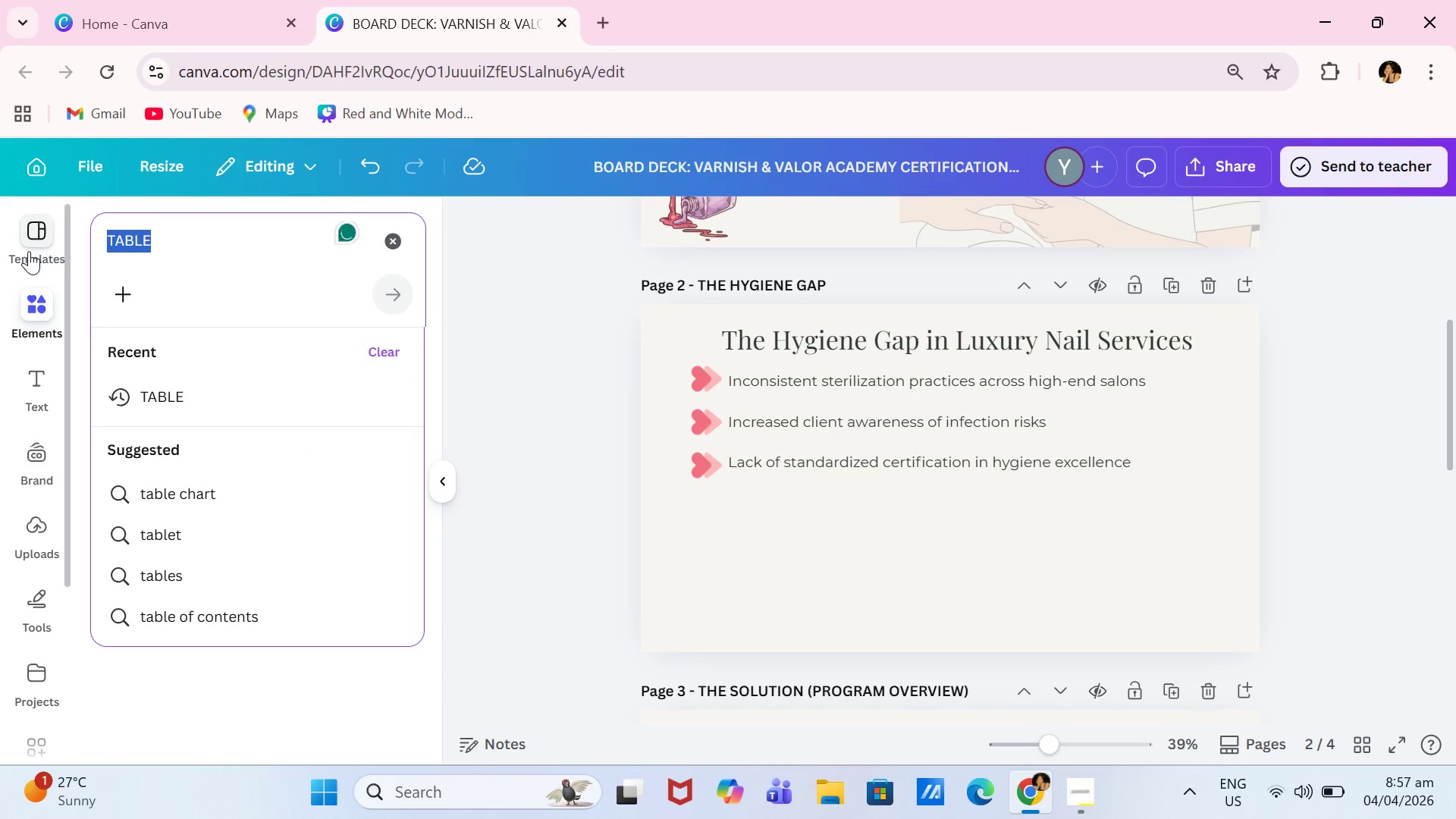 
key(Backspace)
 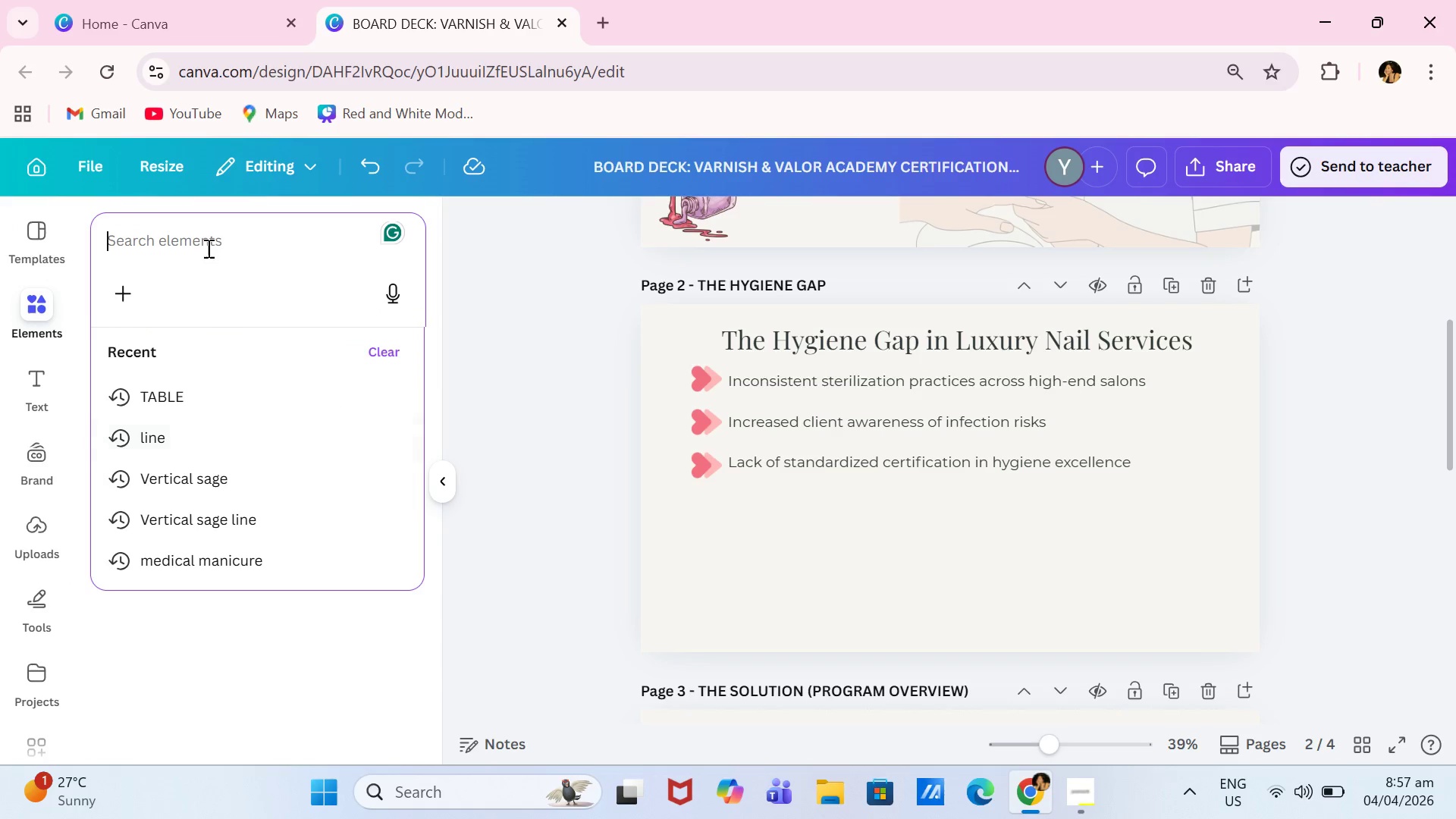 
type(CHR)
key(Backspace)
type(ARTS)
 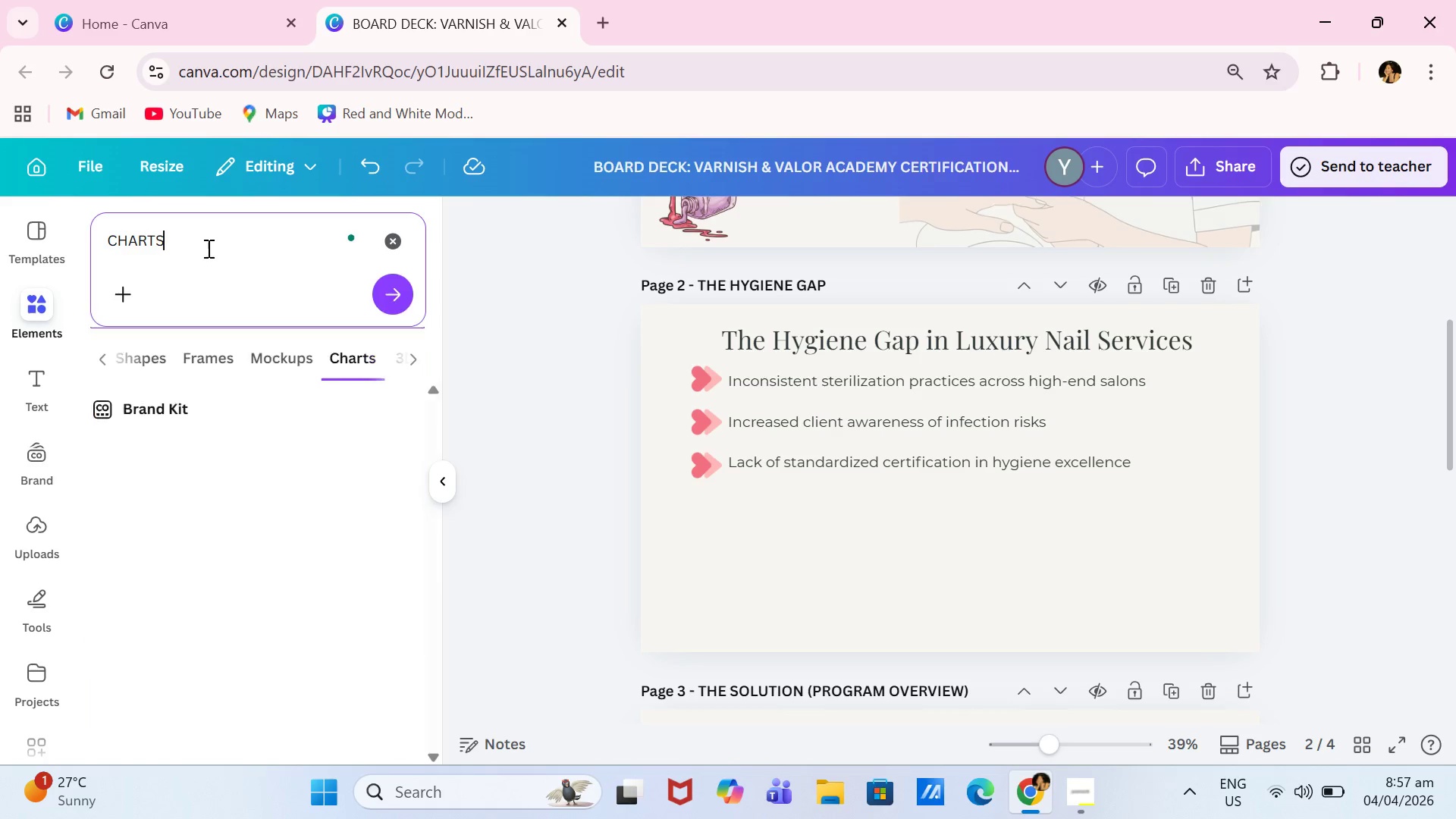 
key(Enter)
 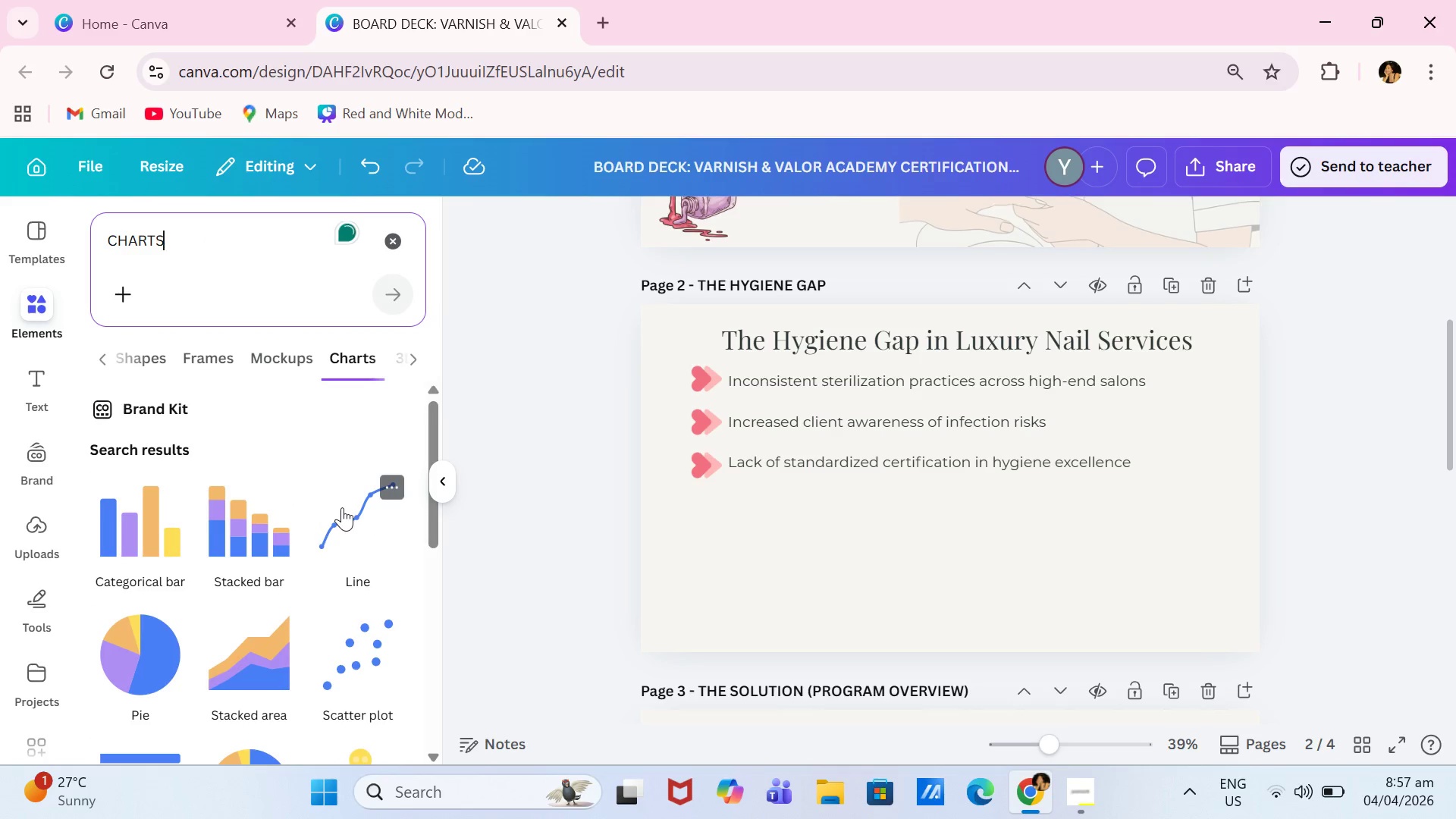 
scroll: coordinate [320, 513], scroll_direction: down, amount: 1.0
 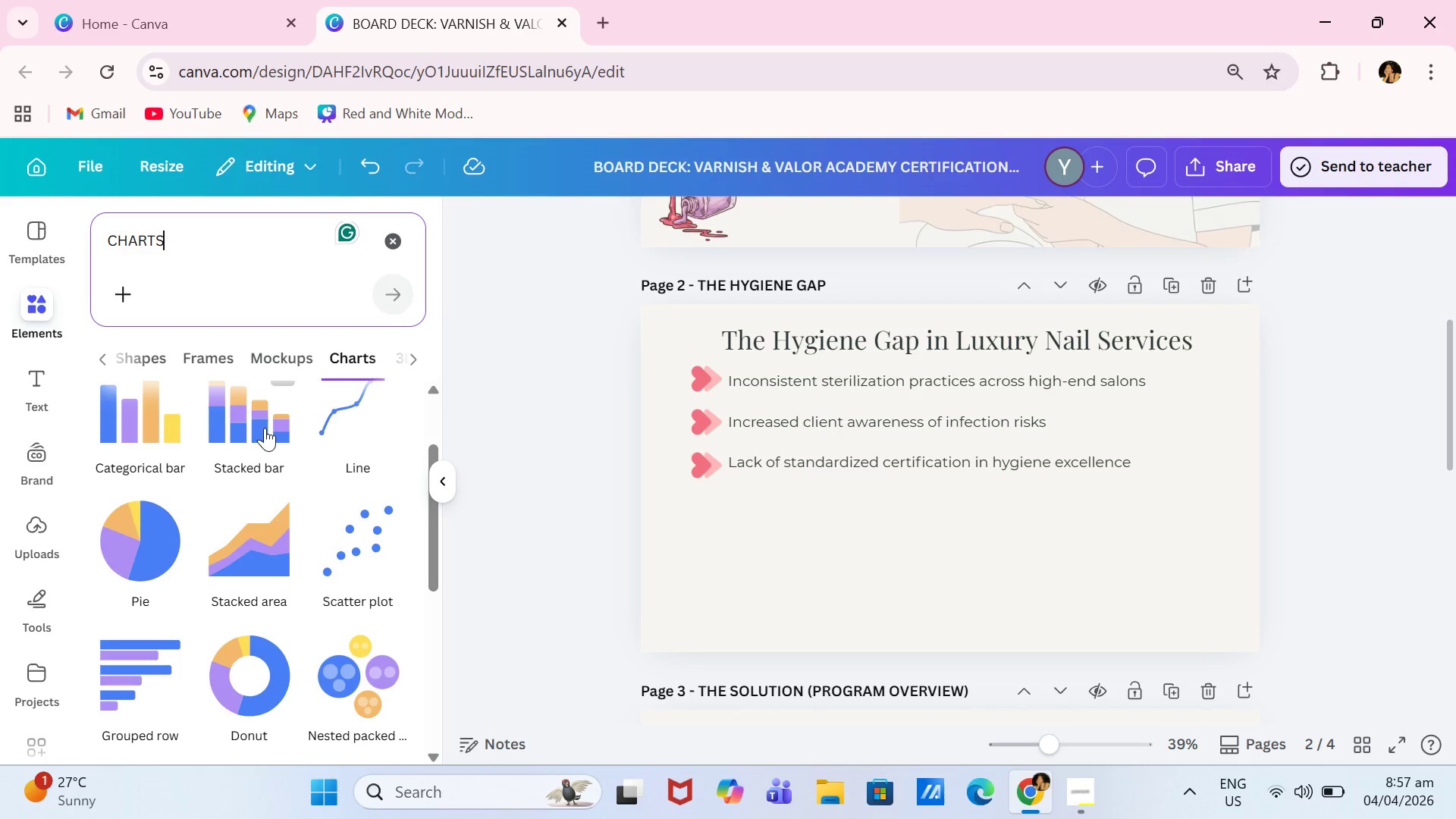 
scroll: coordinate [275, 435], scroll_direction: up, amount: 1.0
 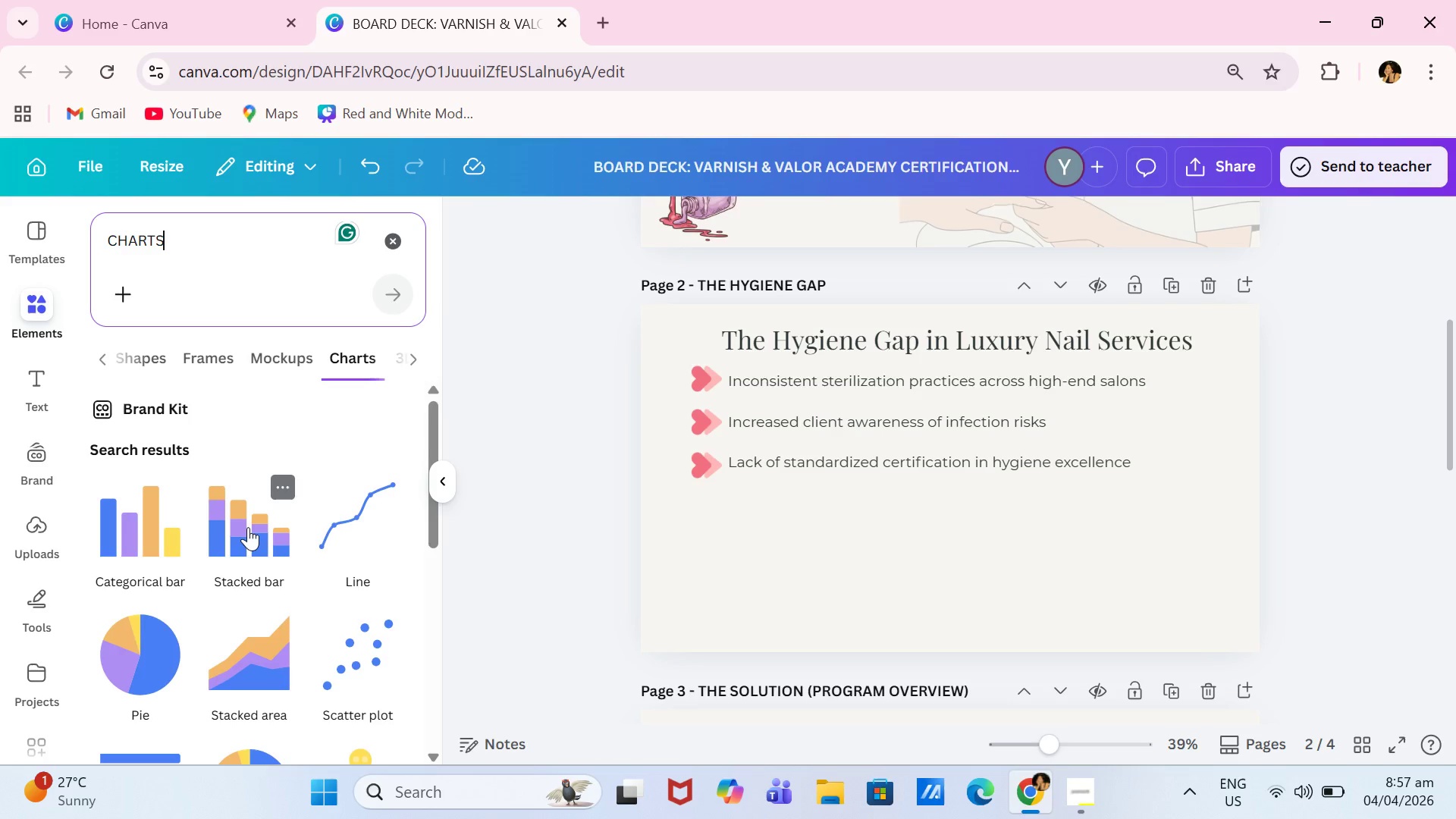 
left_click([248, 527])
 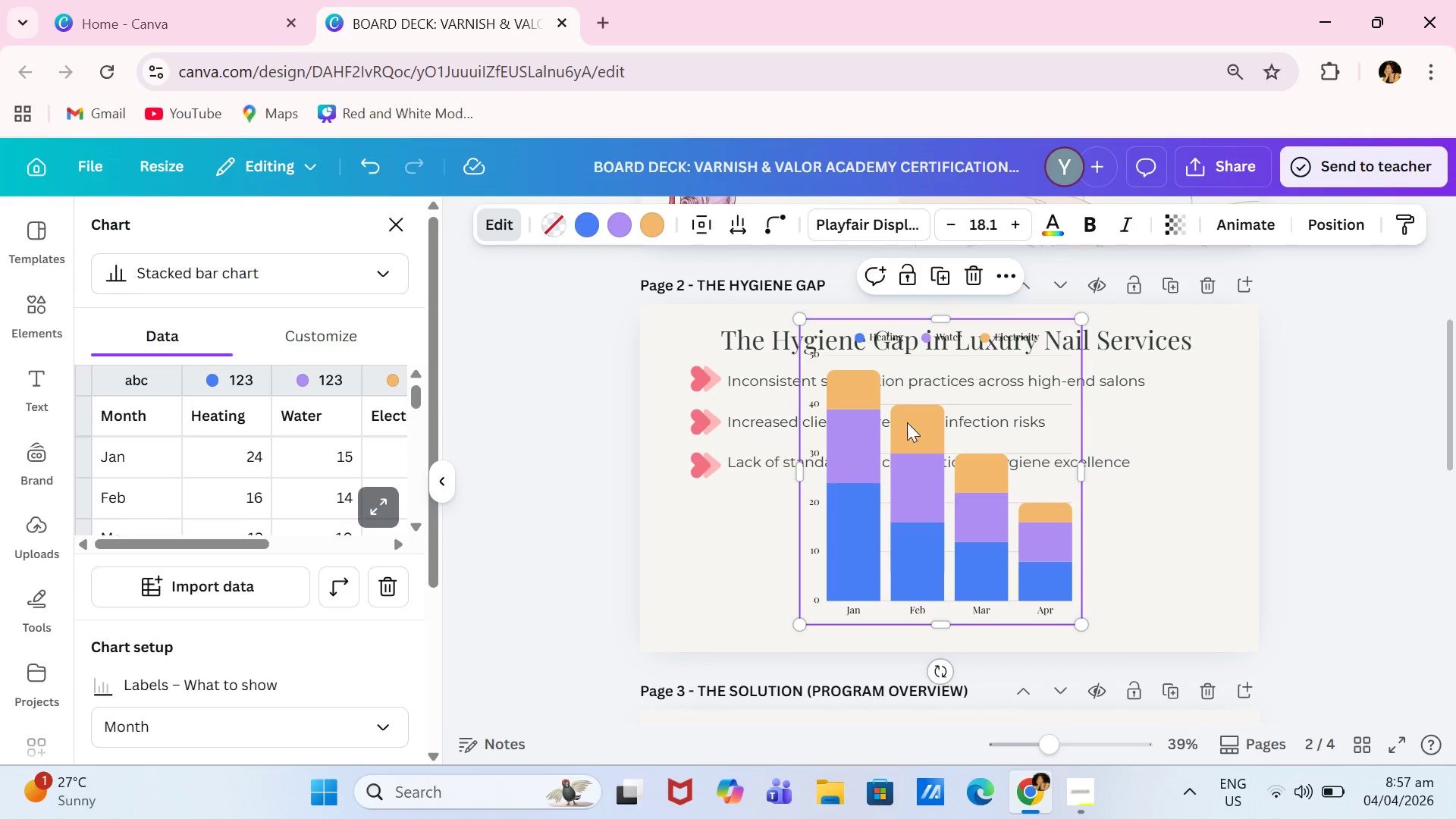 
key(Backspace)
 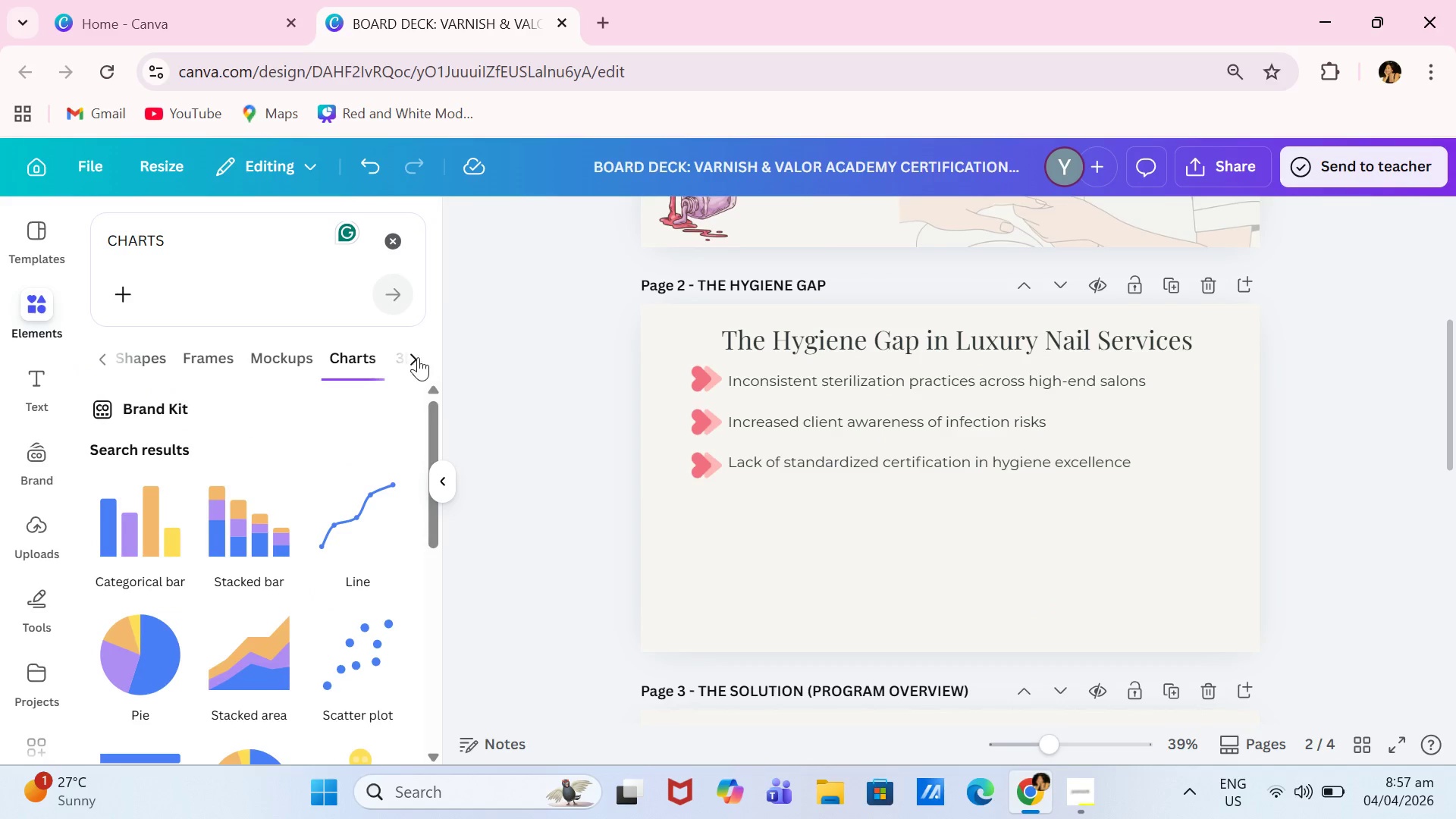 
wait(5.31)
 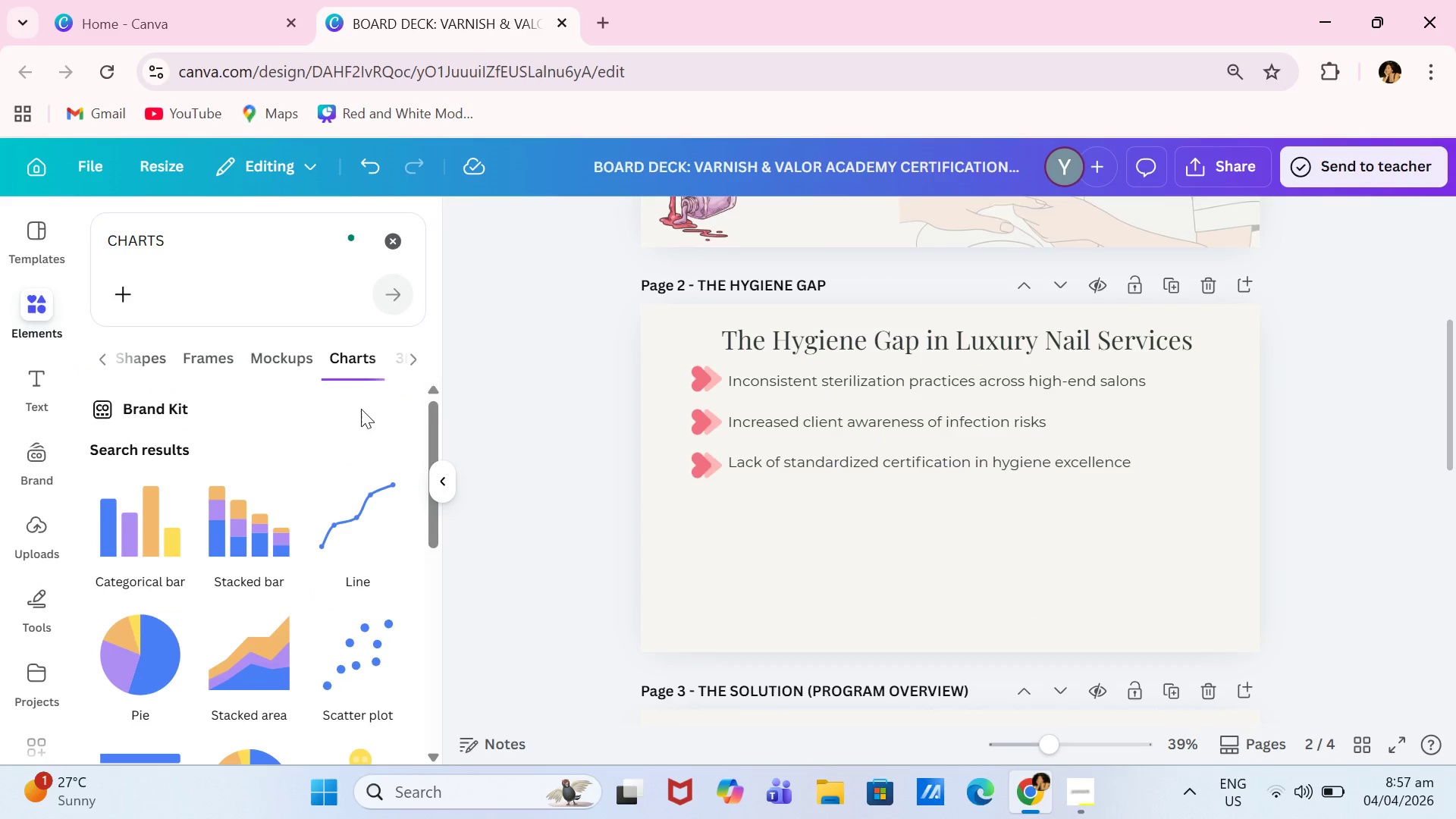 
left_click([418, 357])
 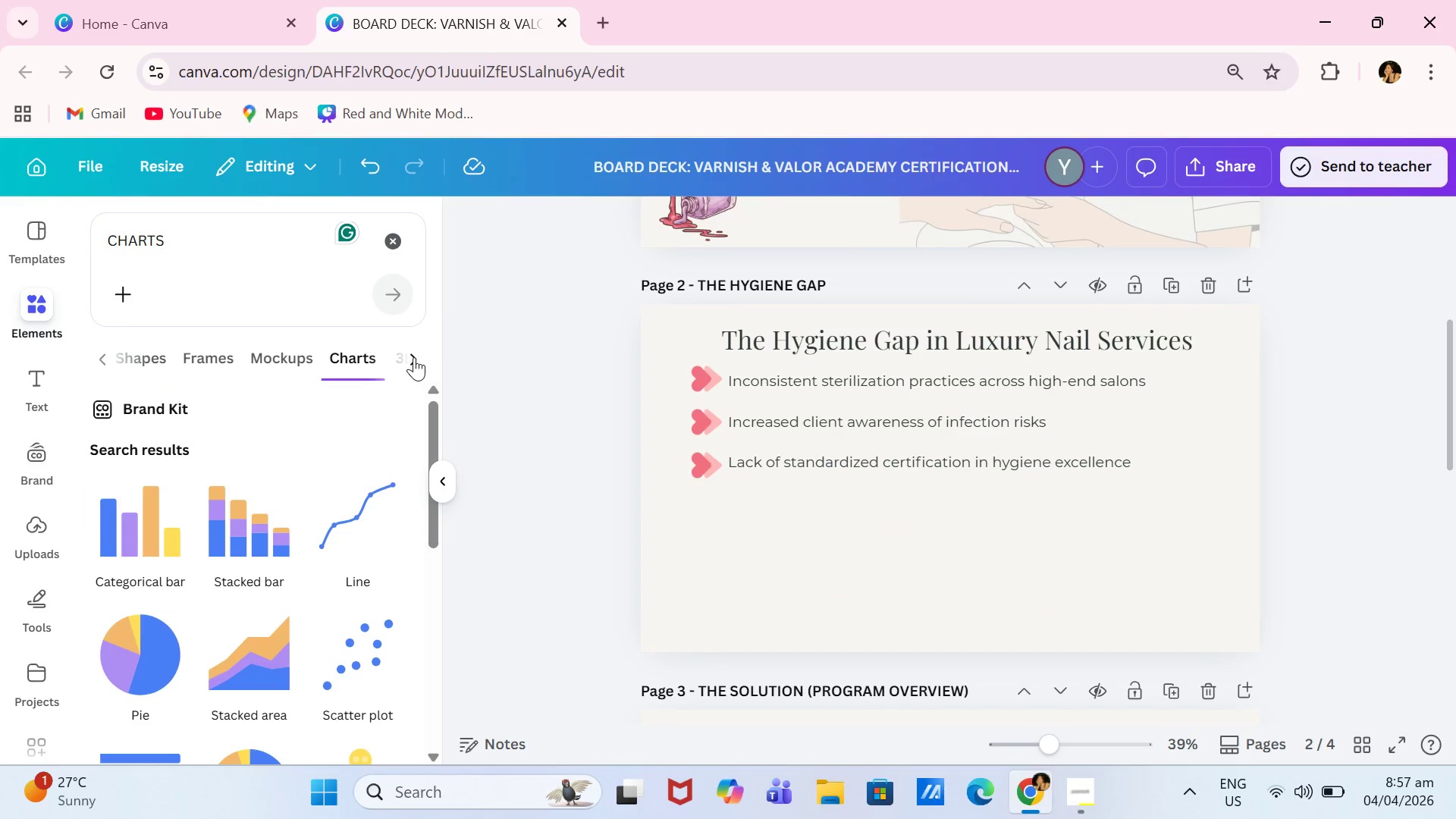 
left_click([413, 357])
 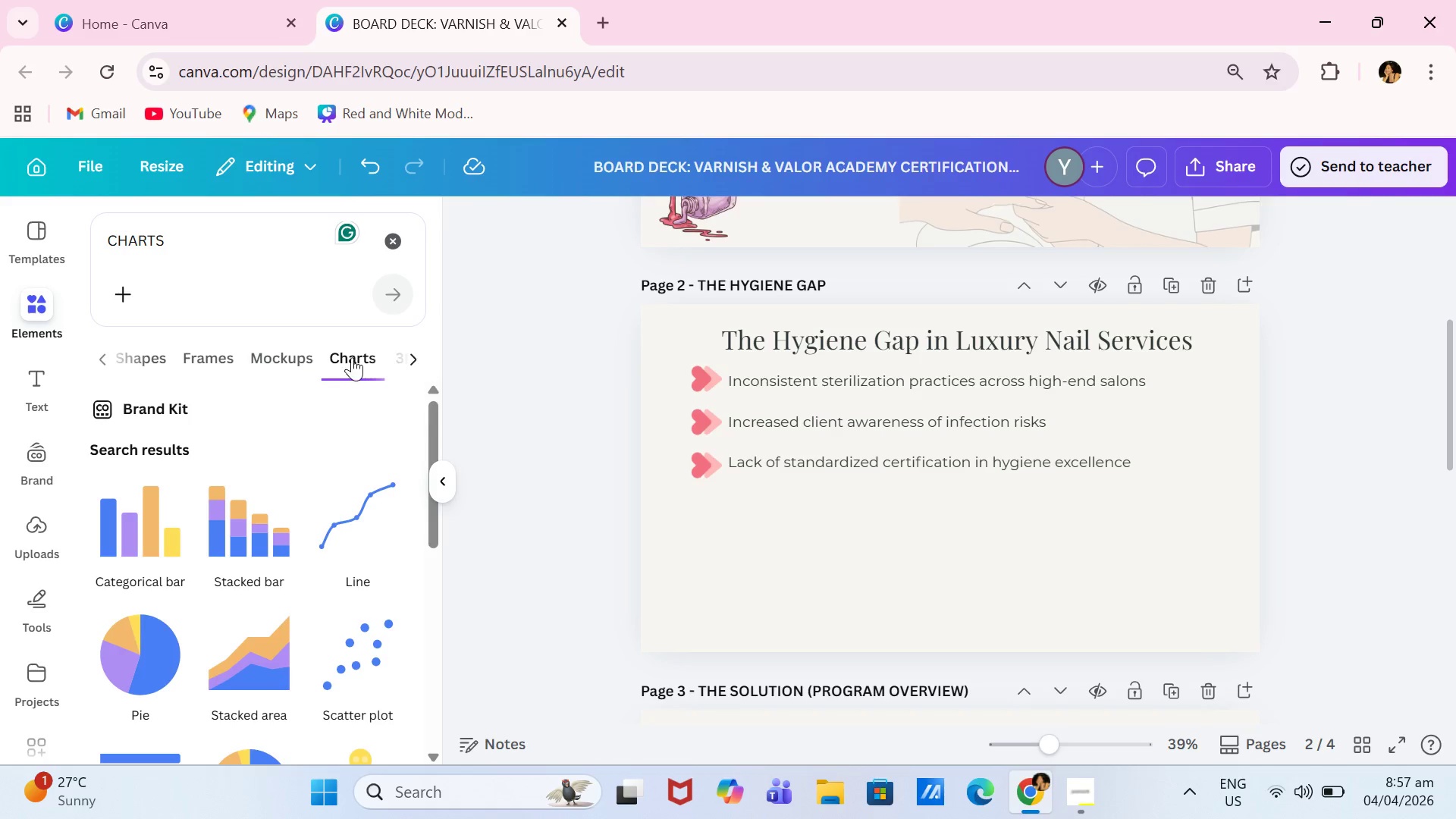 
left_click_drag(start_coordinate=[352, 357], to_coordinate=[291, 354])
 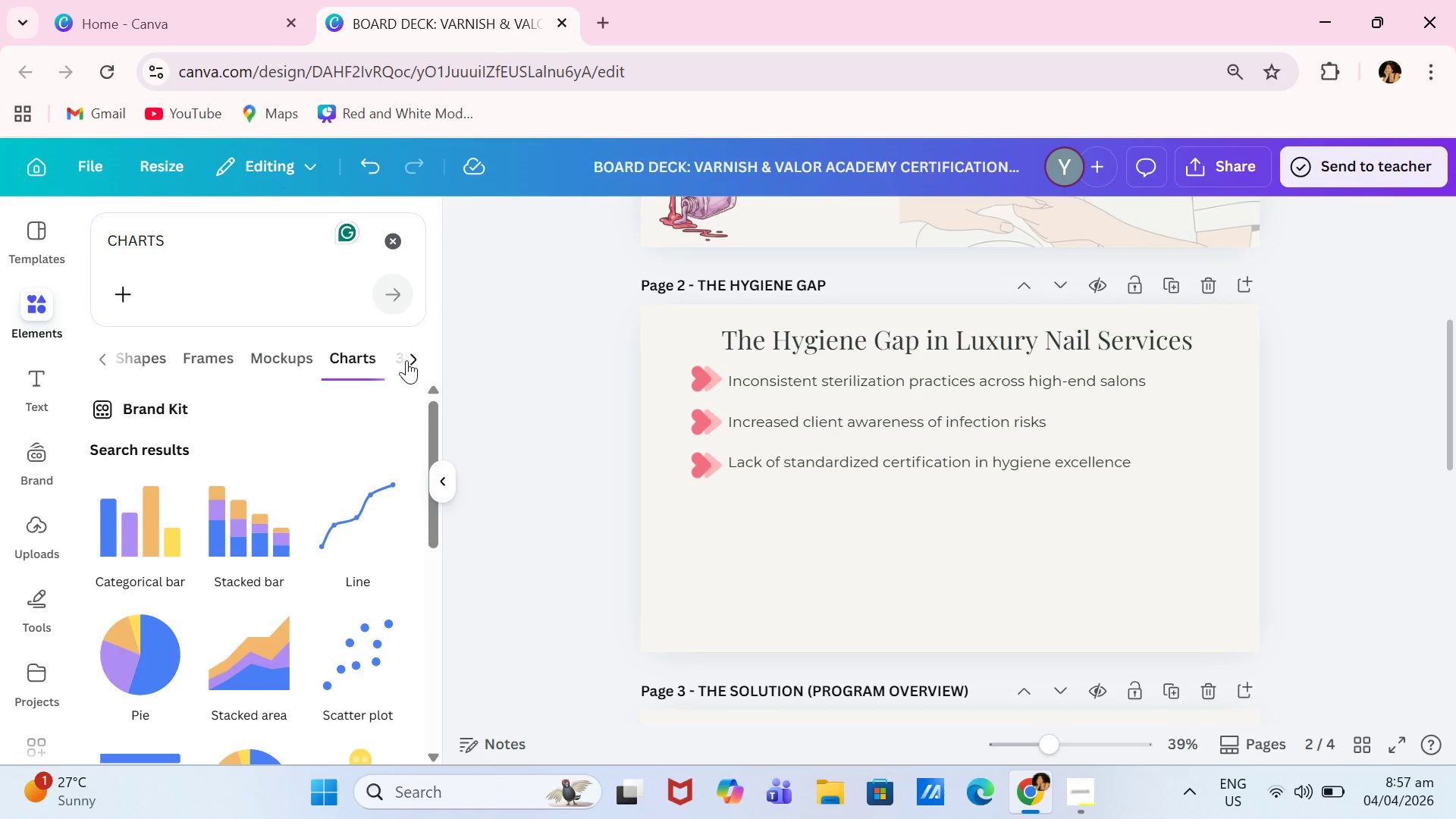 
double_click([413, 359])
 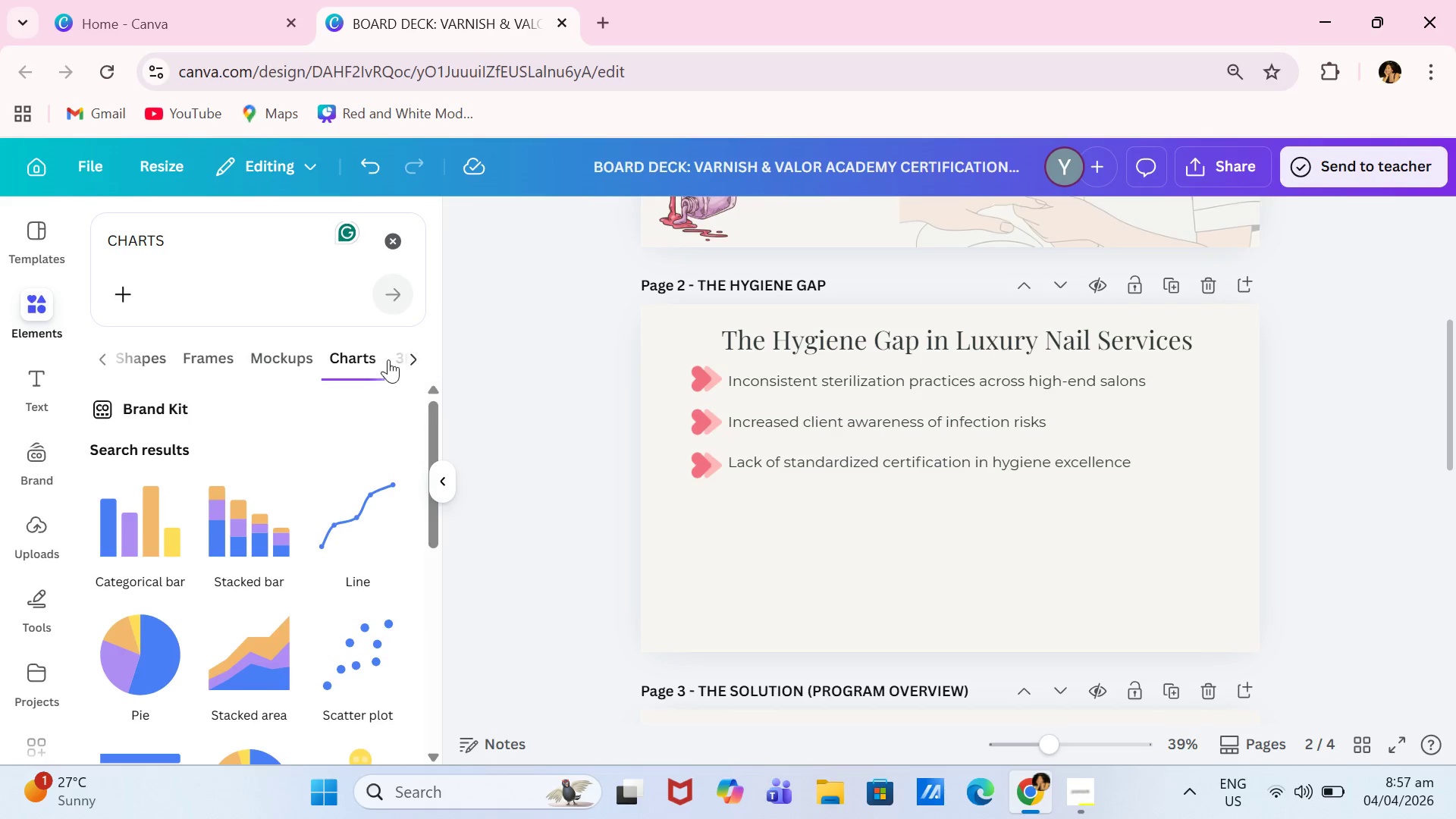 
left_click_drag(start_coordinate=[388, 359], to_coordinate=[295, 340])
 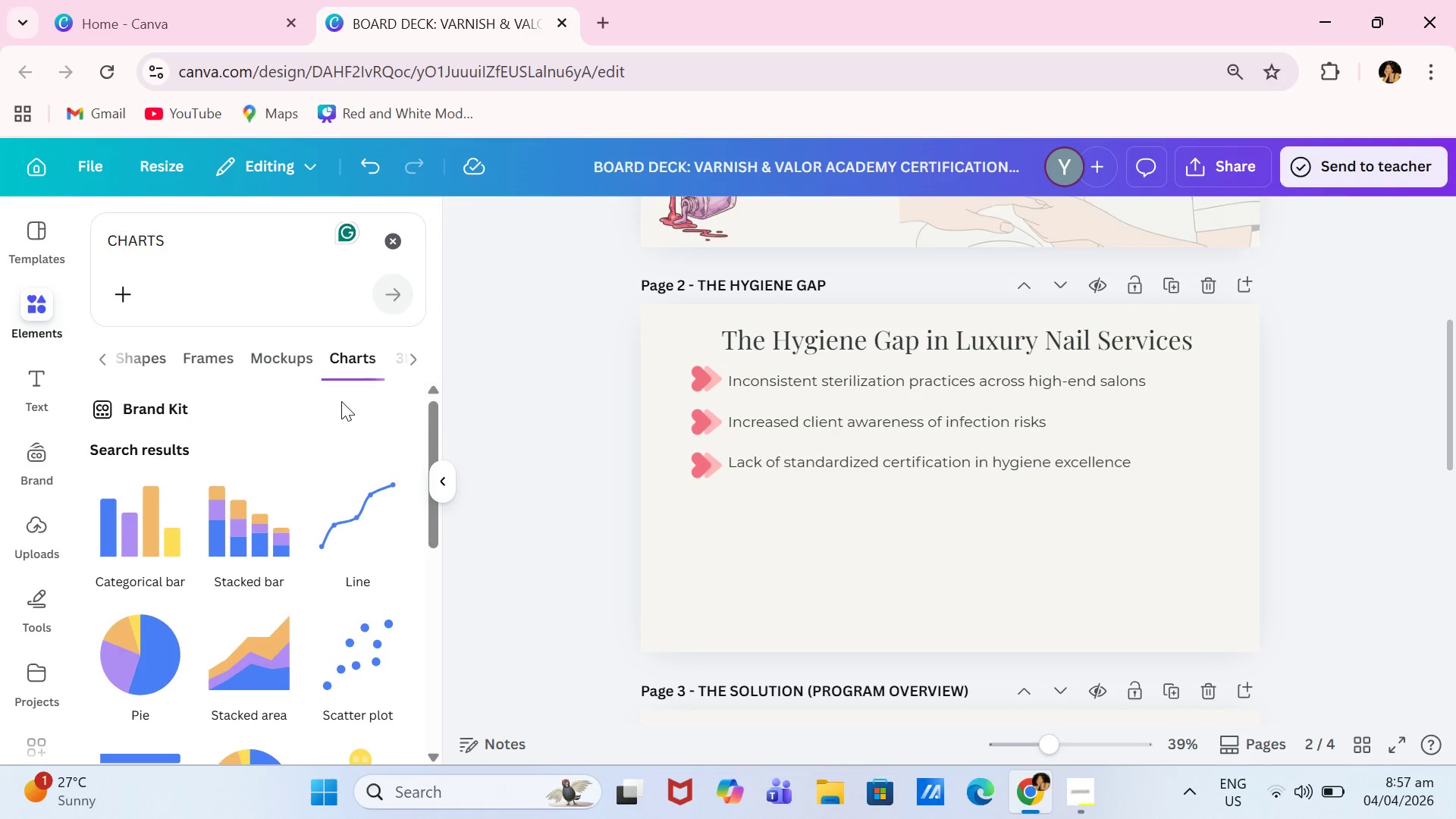 
key(ArrowRight)
 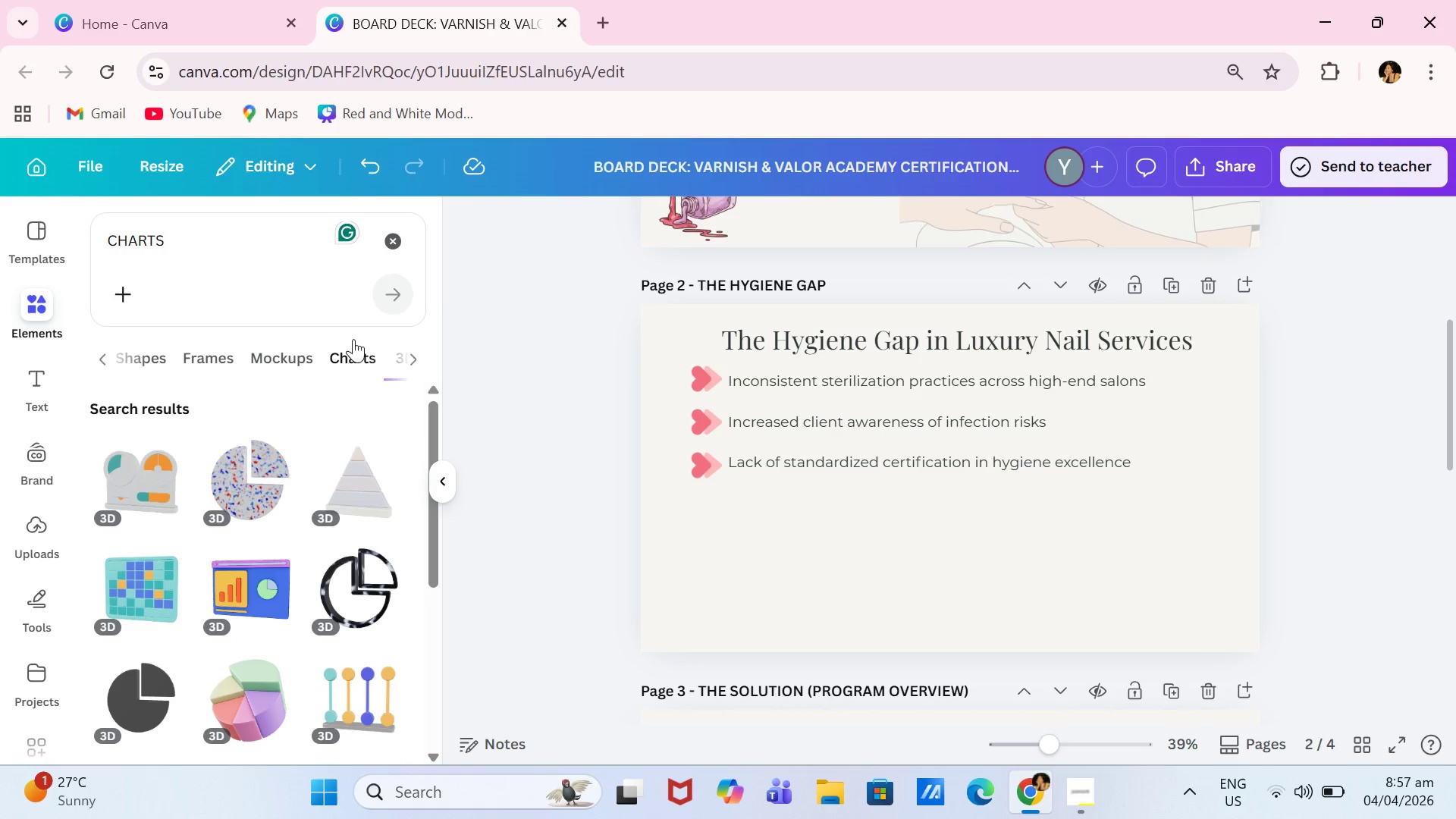 
left_click_drag(start_coordinate=[223, 247], to_coordinate=[70, 236])
 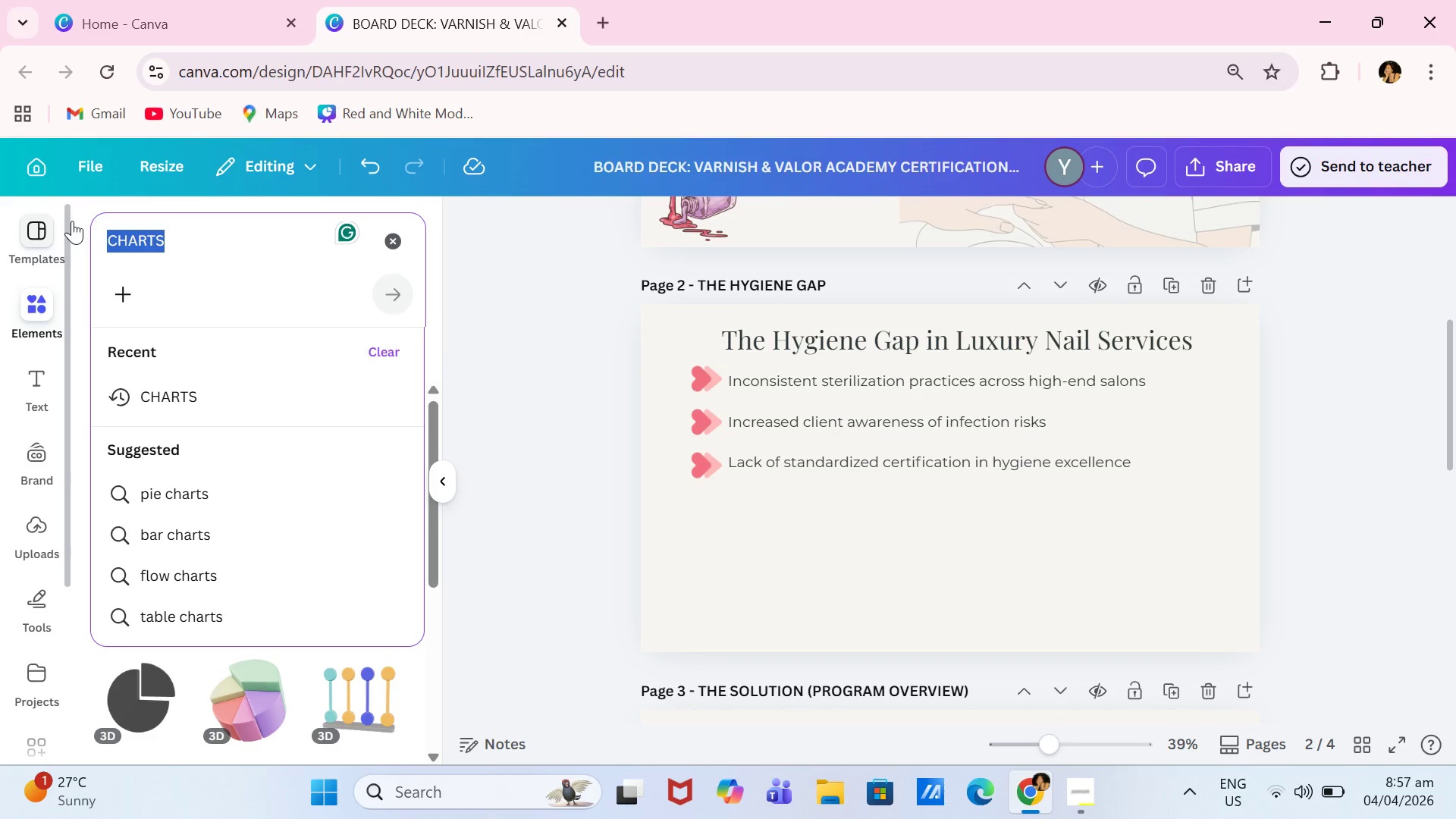 
type(SUBTLE CHART)
 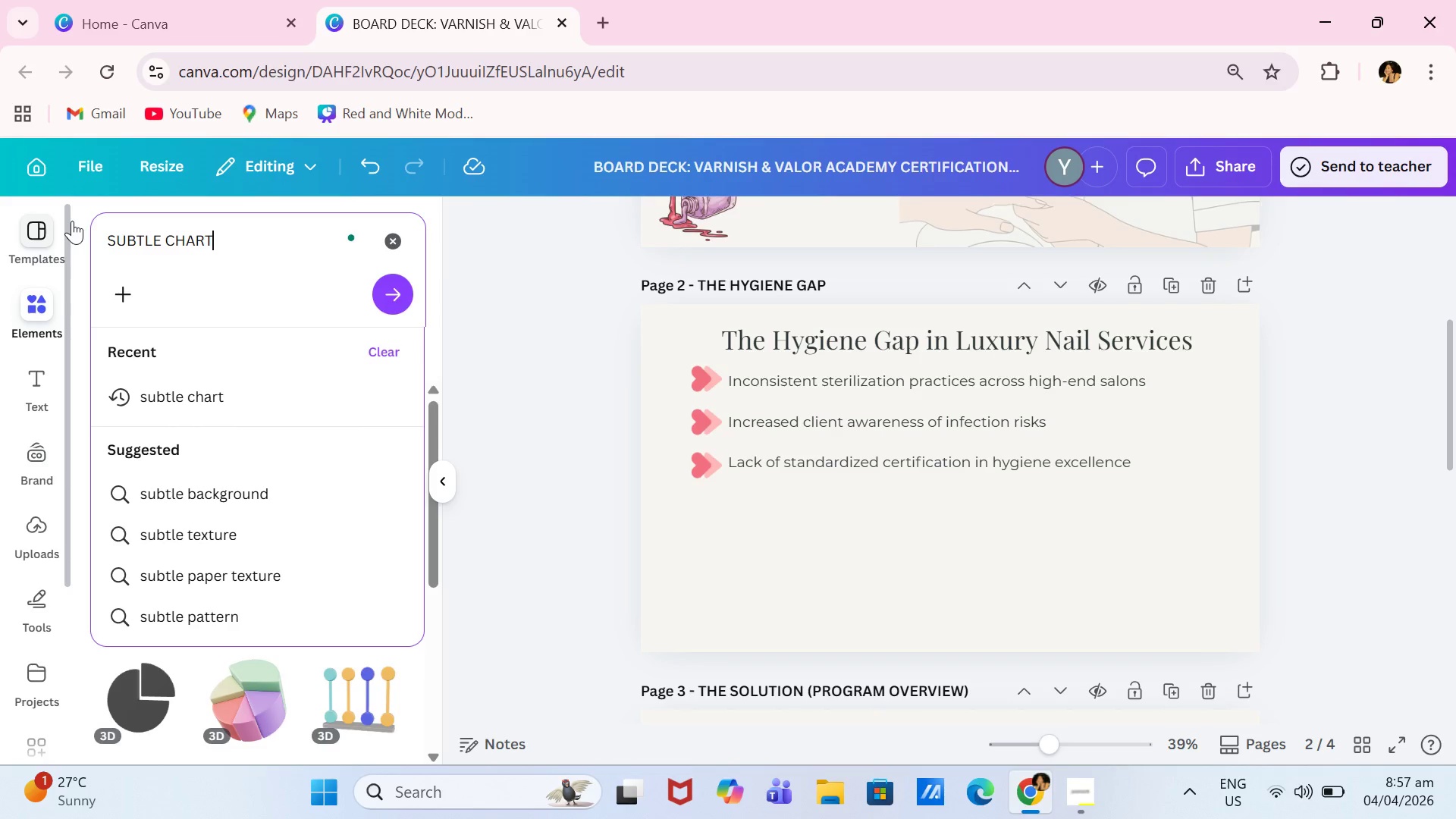 
key(Enter)
 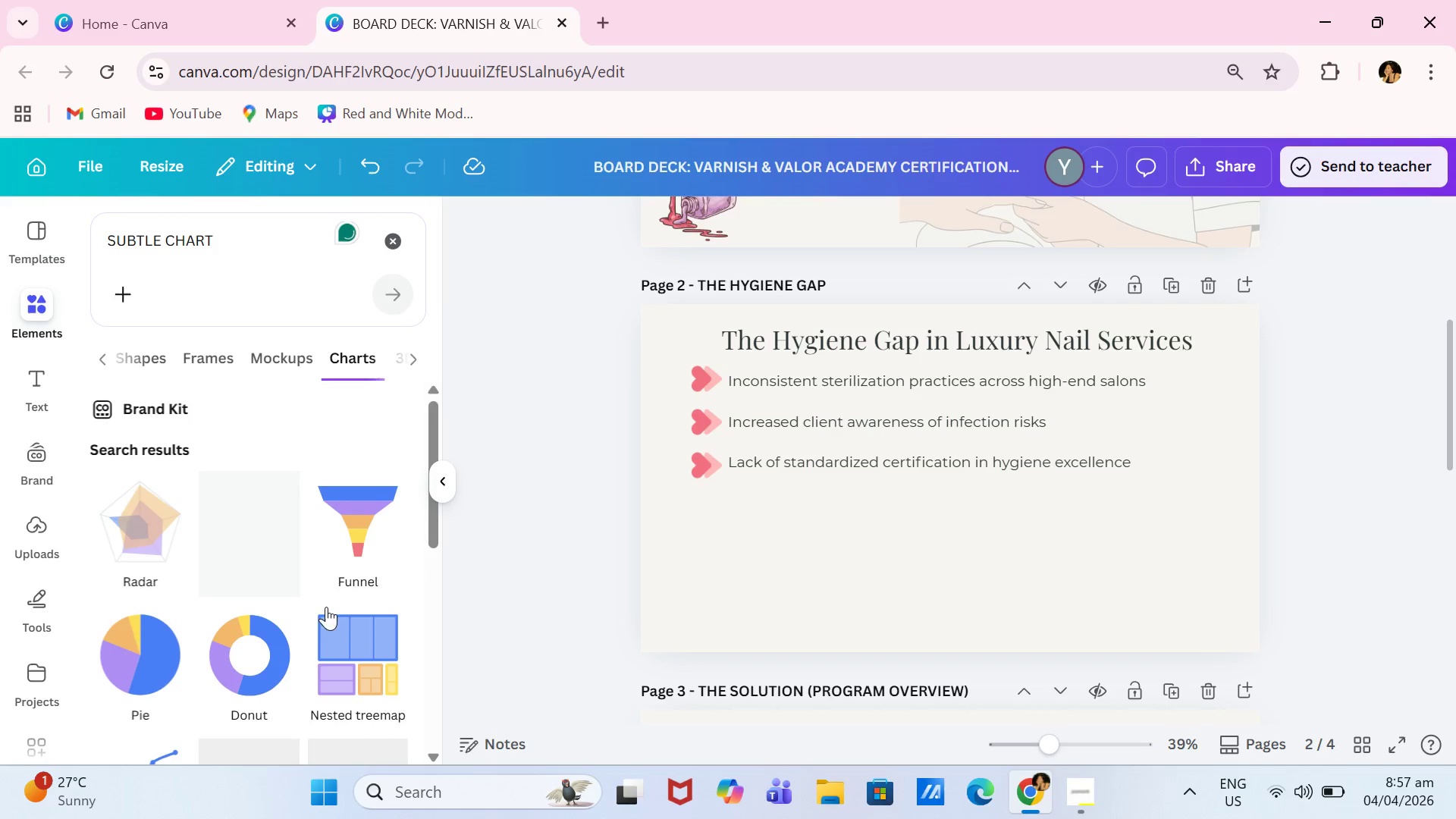 
scroll: coordinate [350, 610], scroll_direction: down, amount: 3.0
 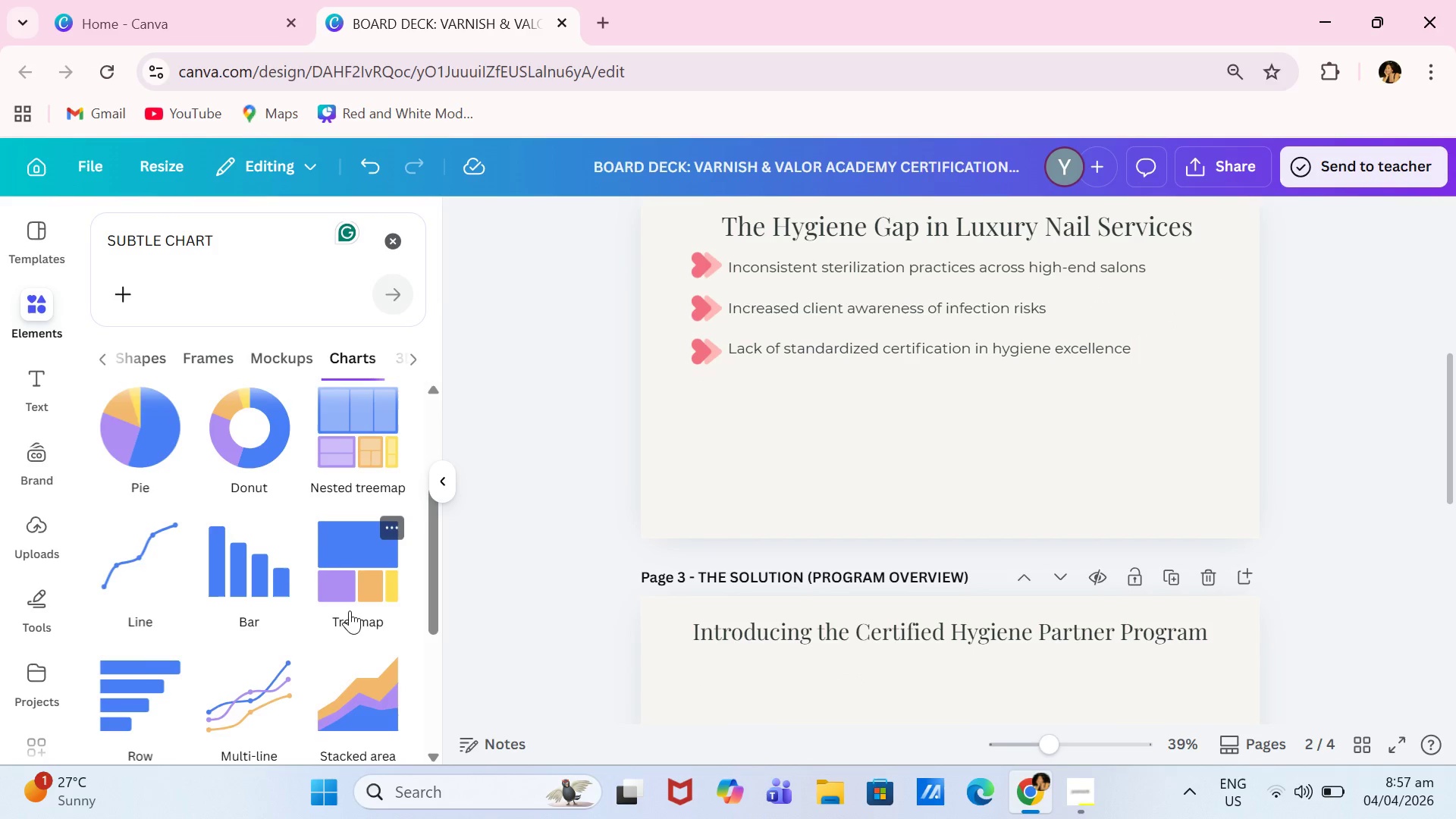 
scroll: coordinate [350, 610], scroll_direction: up, amount: 1.0
 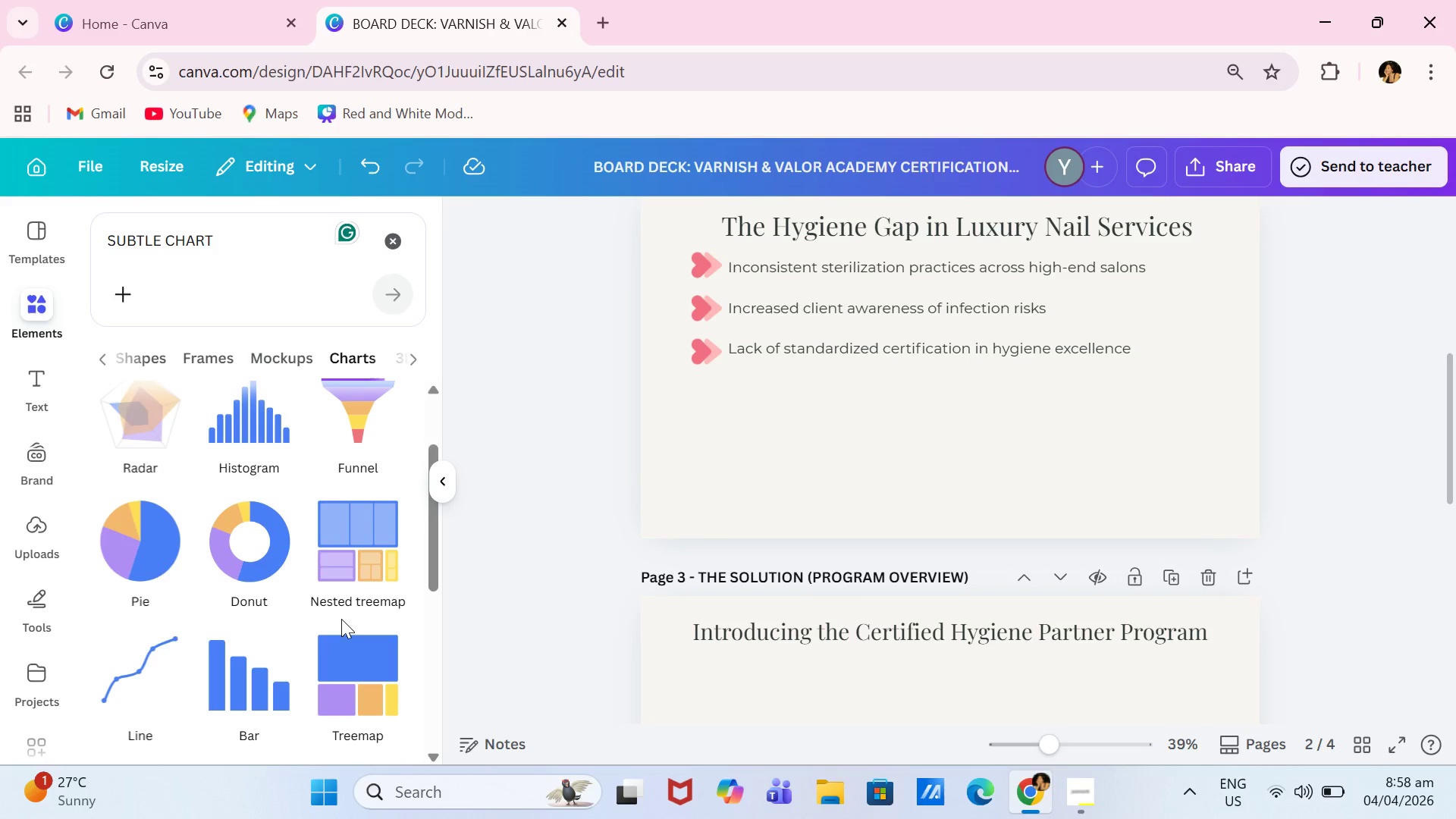 
wait(19.85)
 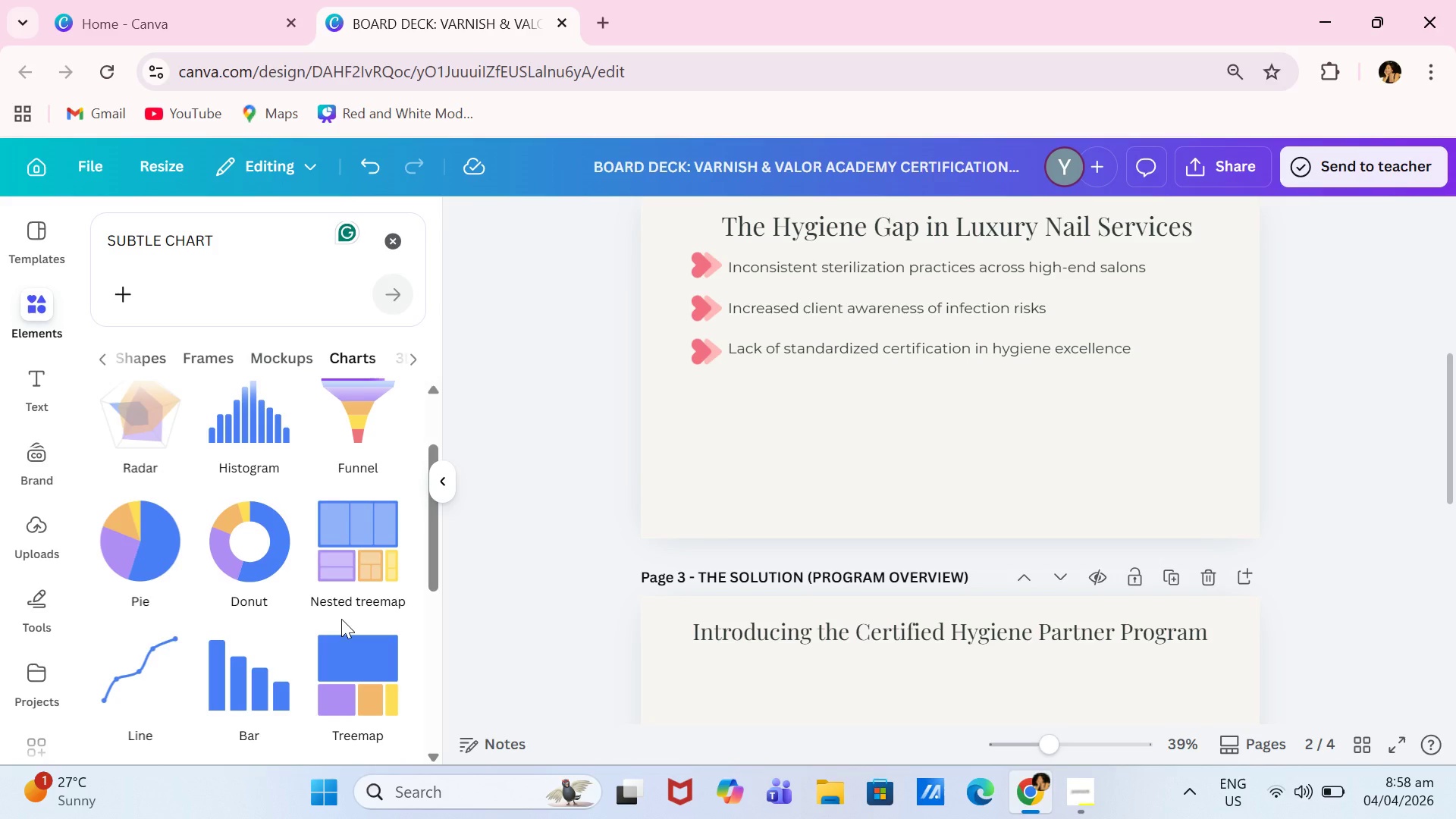 
scroll: coordinate [341, 619], scroll_direction: up, amount: 1.0
 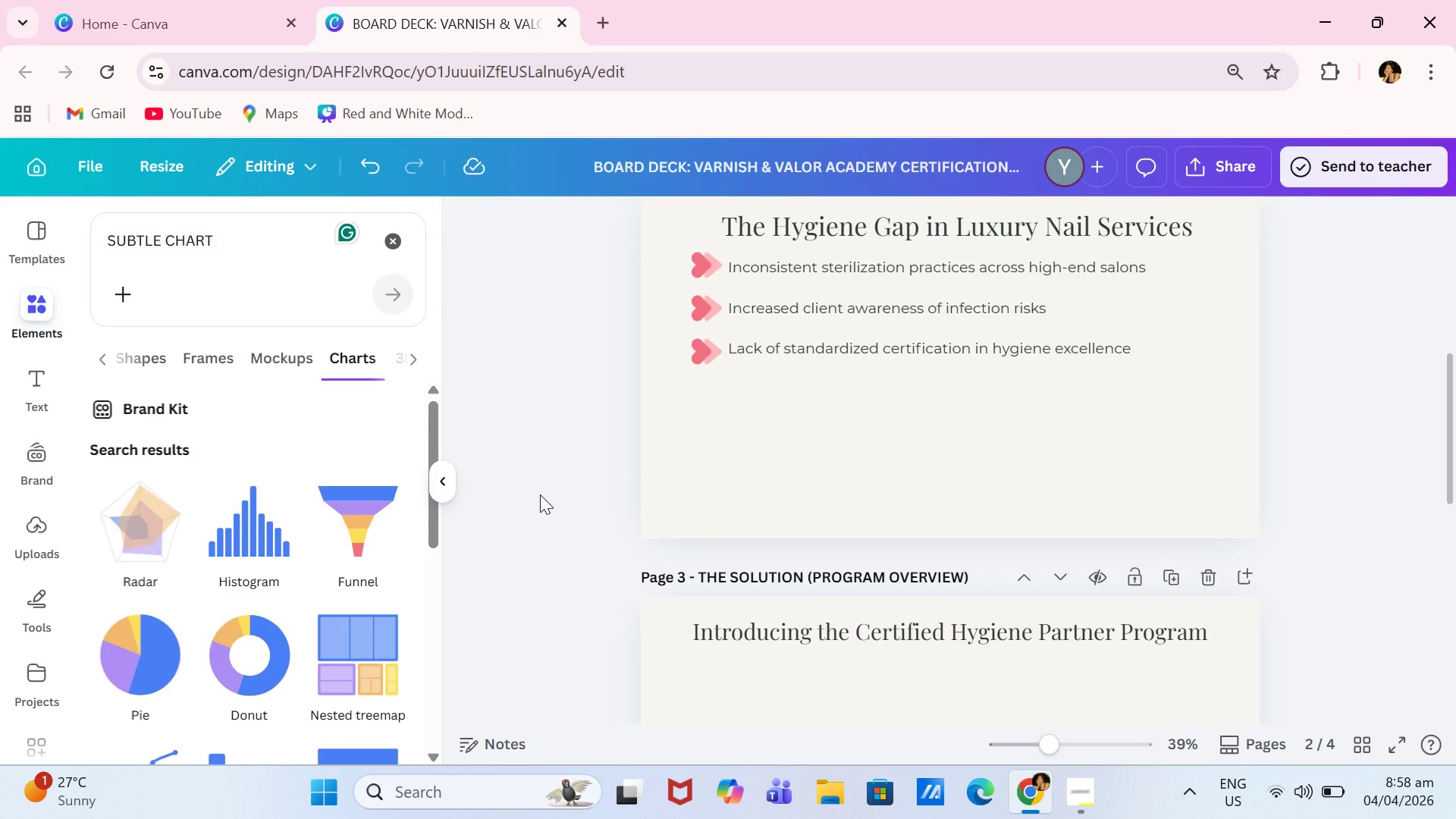 
wait(8.27)
 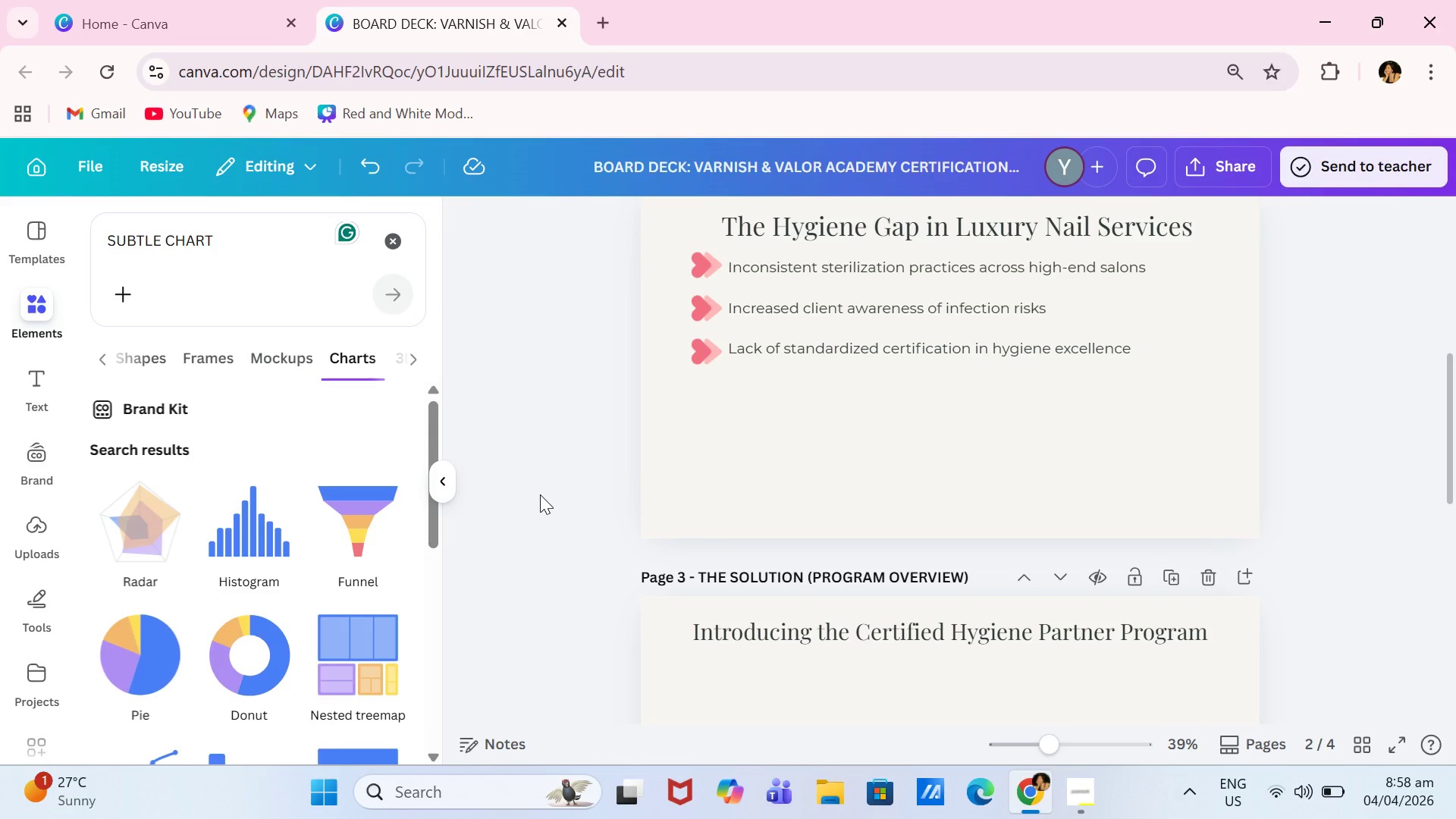 
left_click_drag(start_coordinate=[250, 255], to_coordinate=[71, 255])
 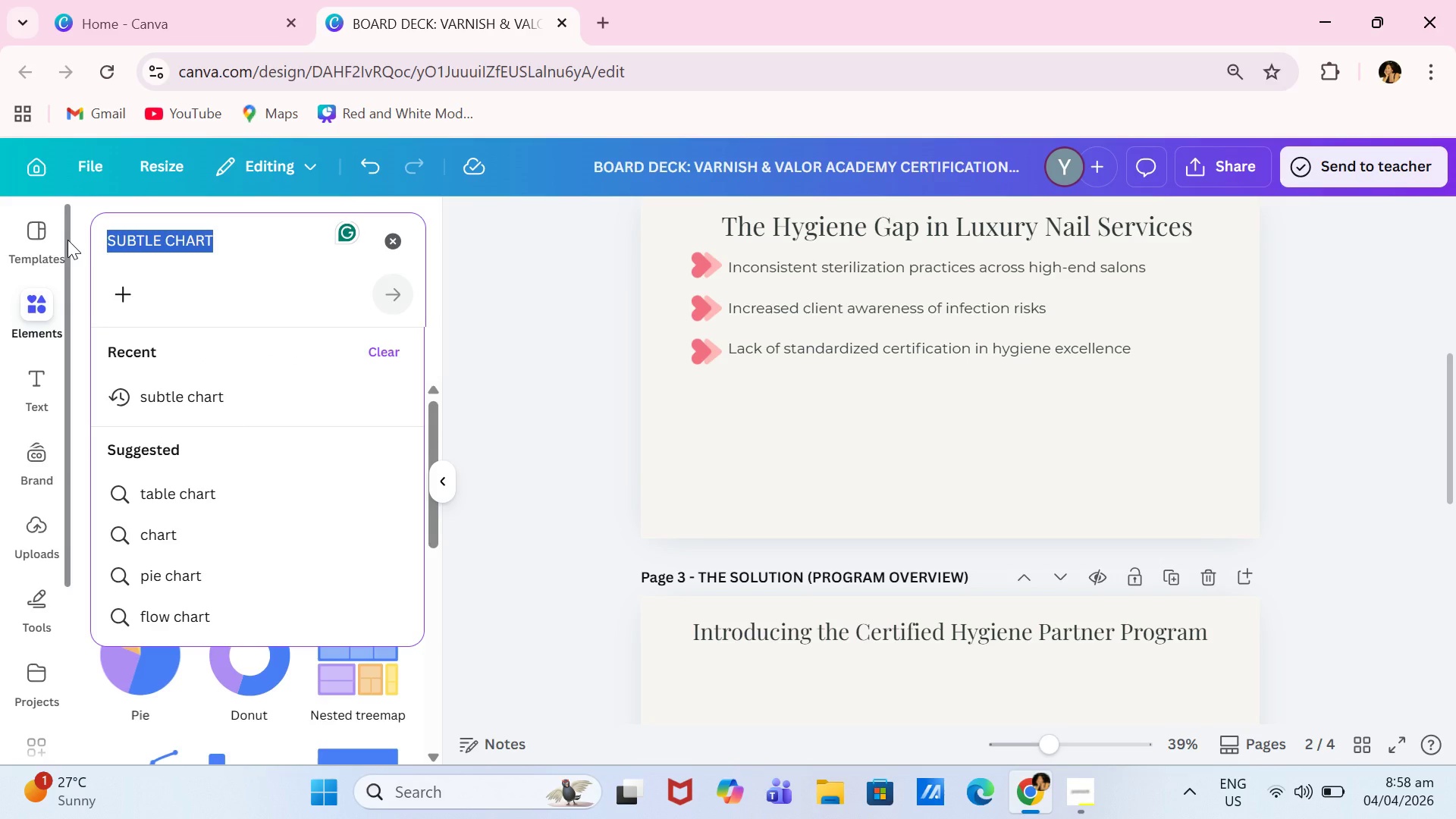 
type(TABLE)
 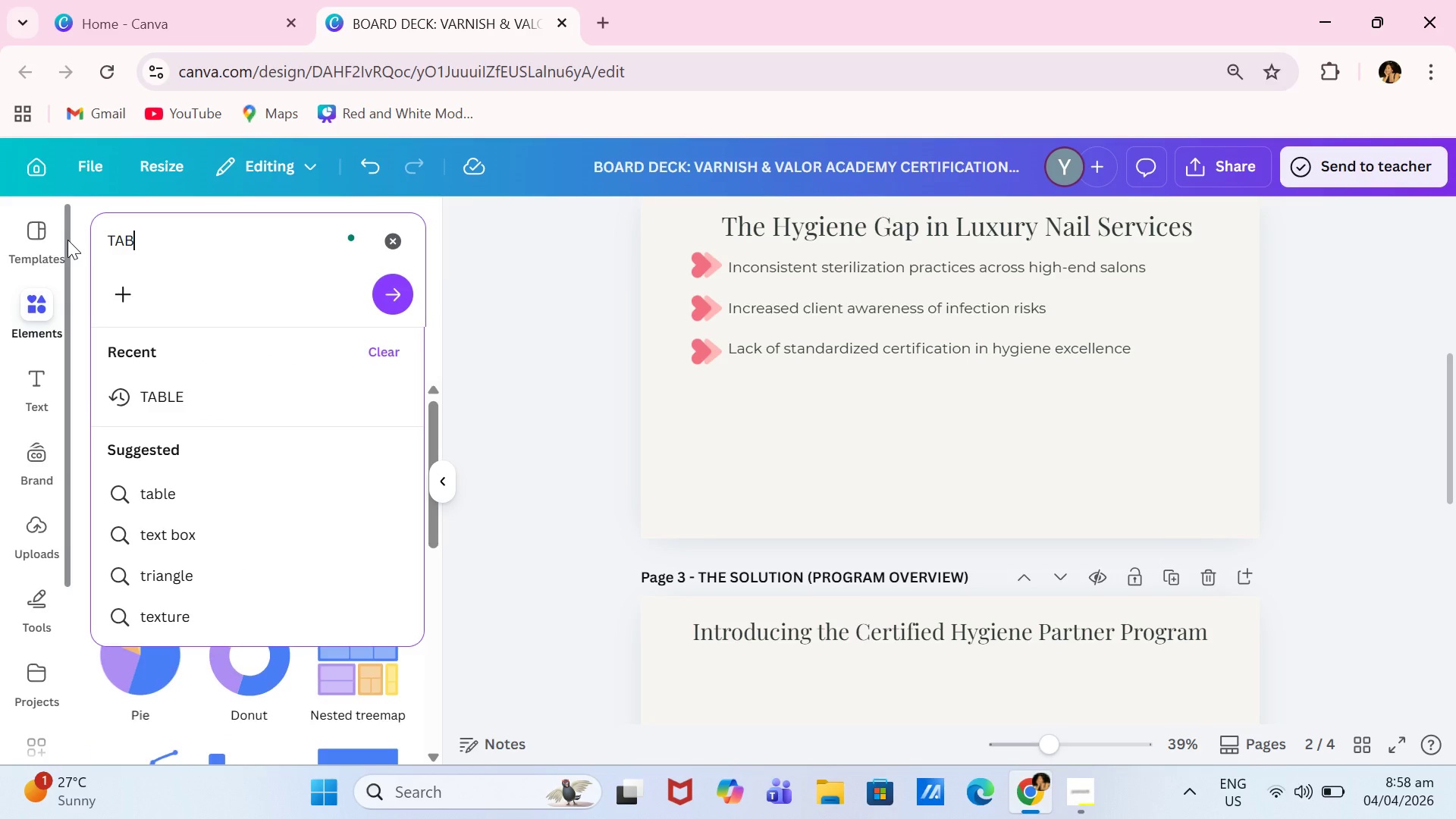 
key(Enter)
 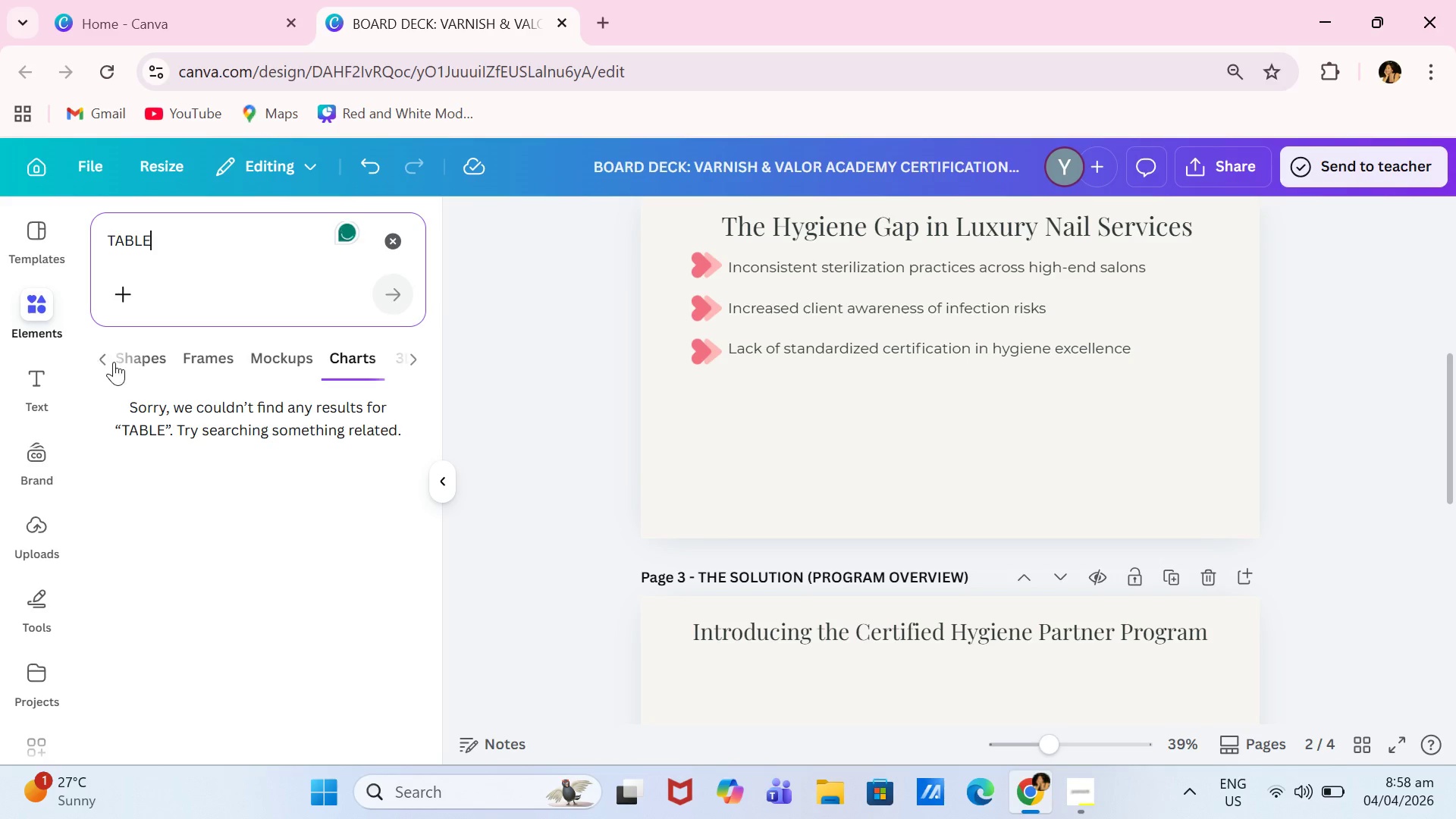 
double_click([105, 366])
 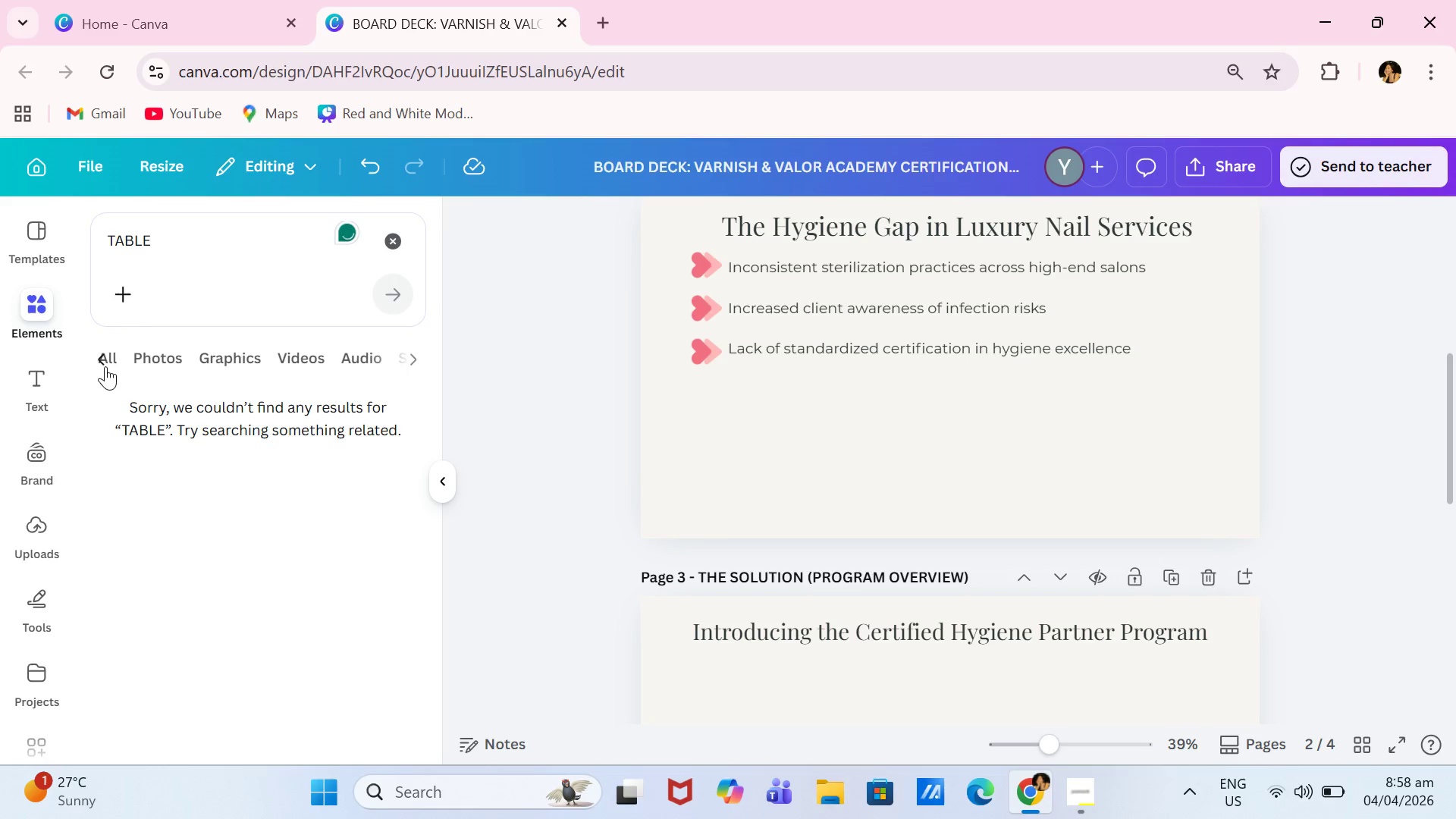 
triple_click([105, 366])
 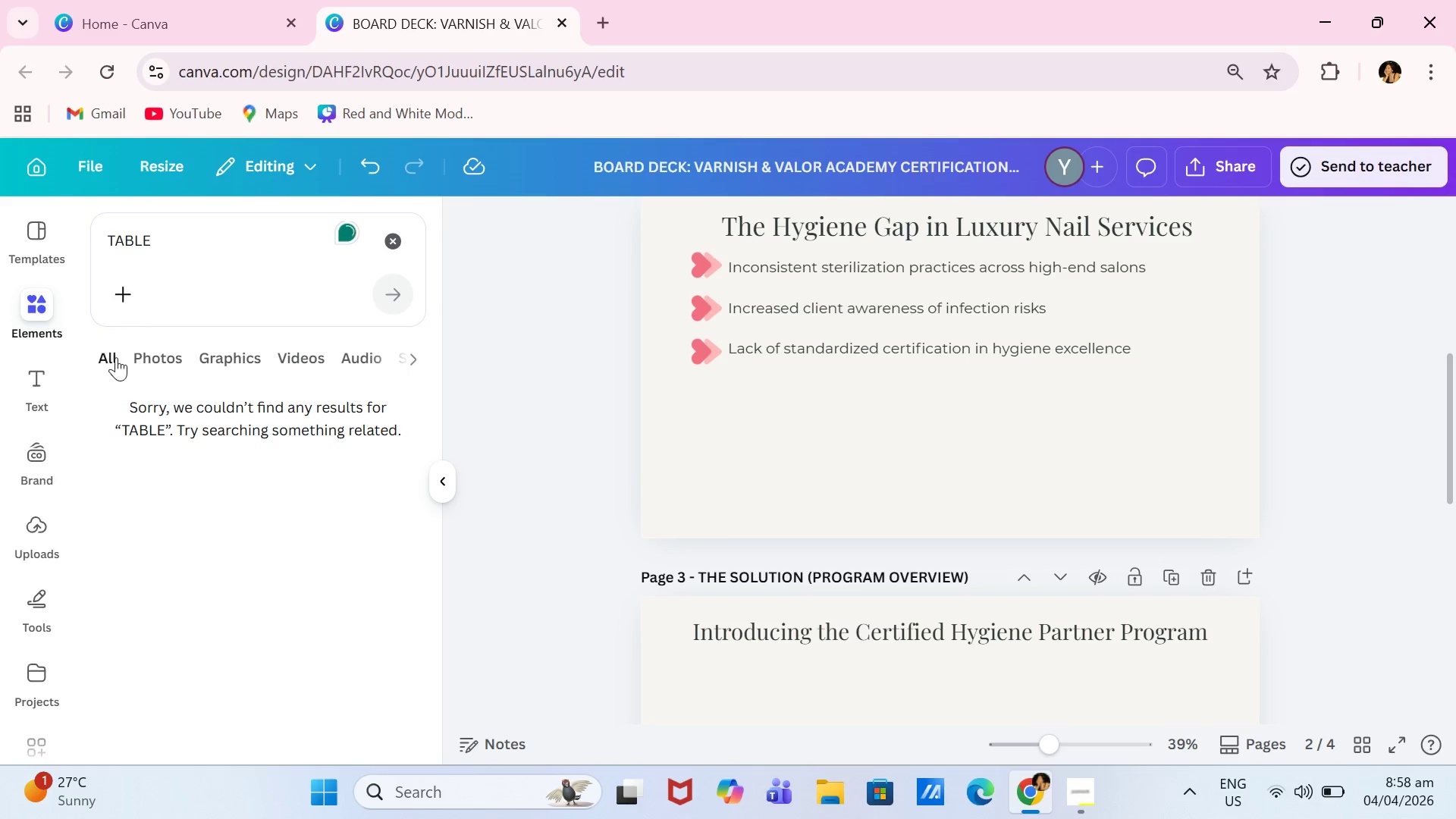 
triple_click([116, 357])
 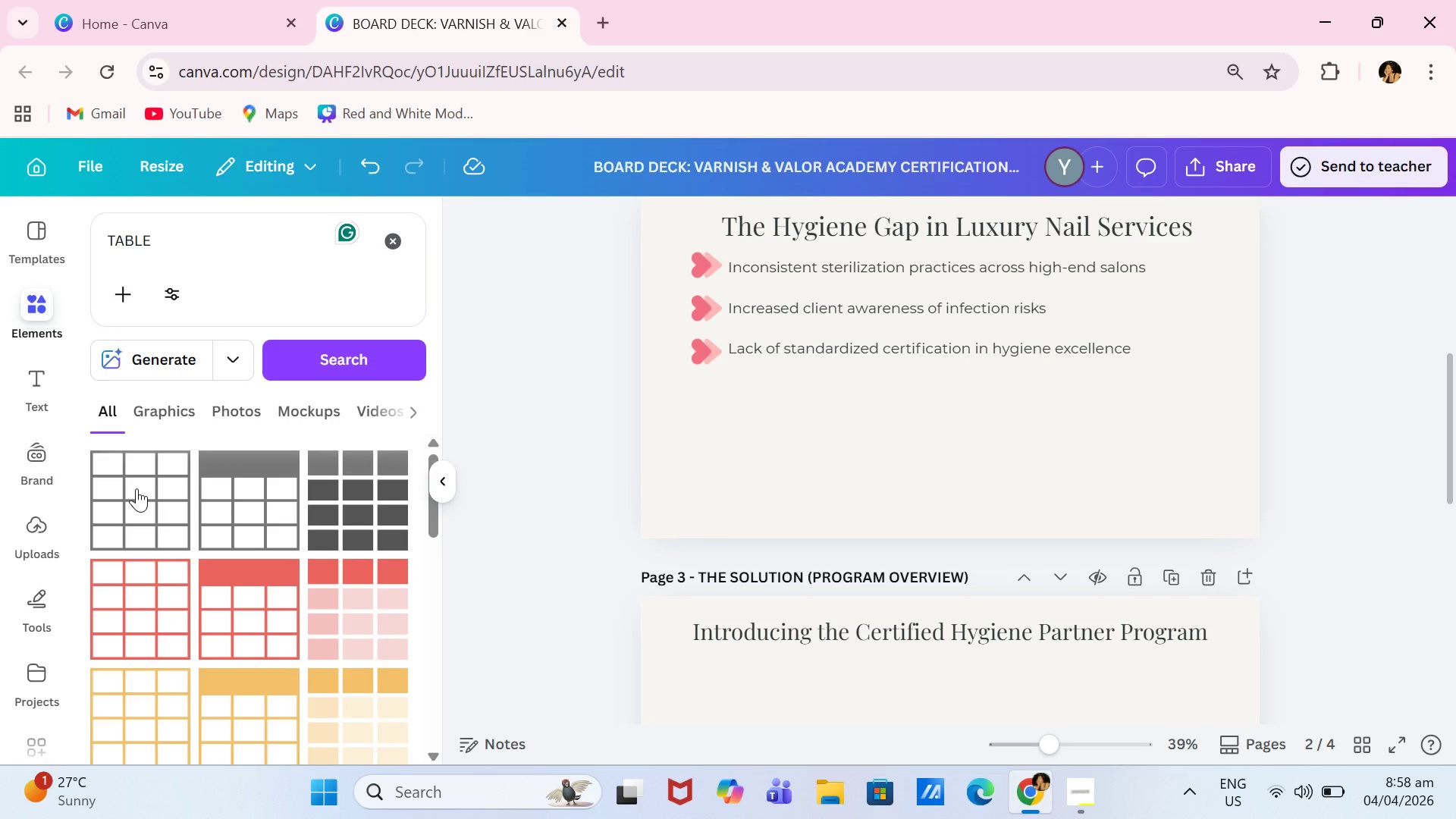 
wait(6.0)
 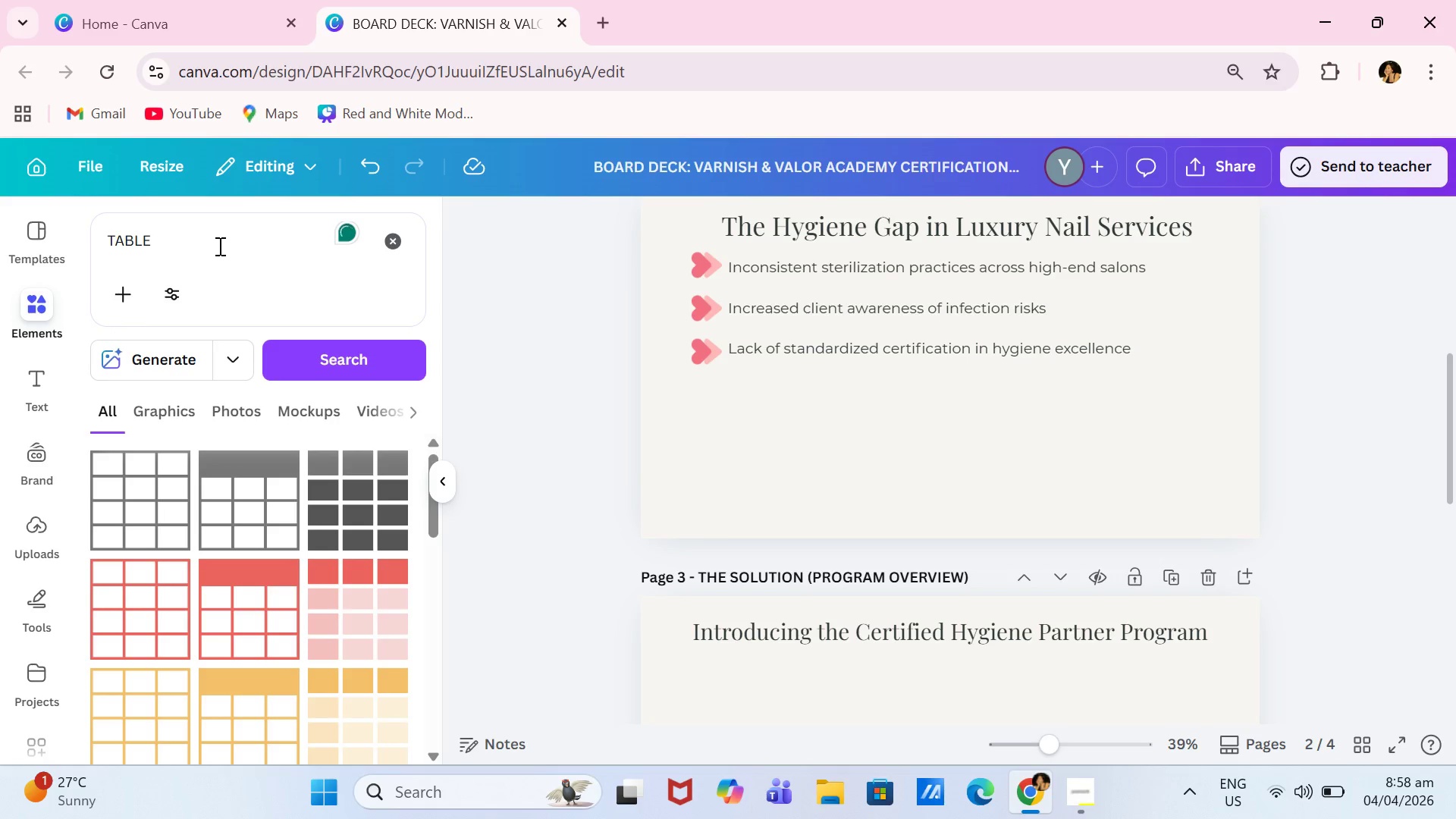 
left_click([148, 482])
 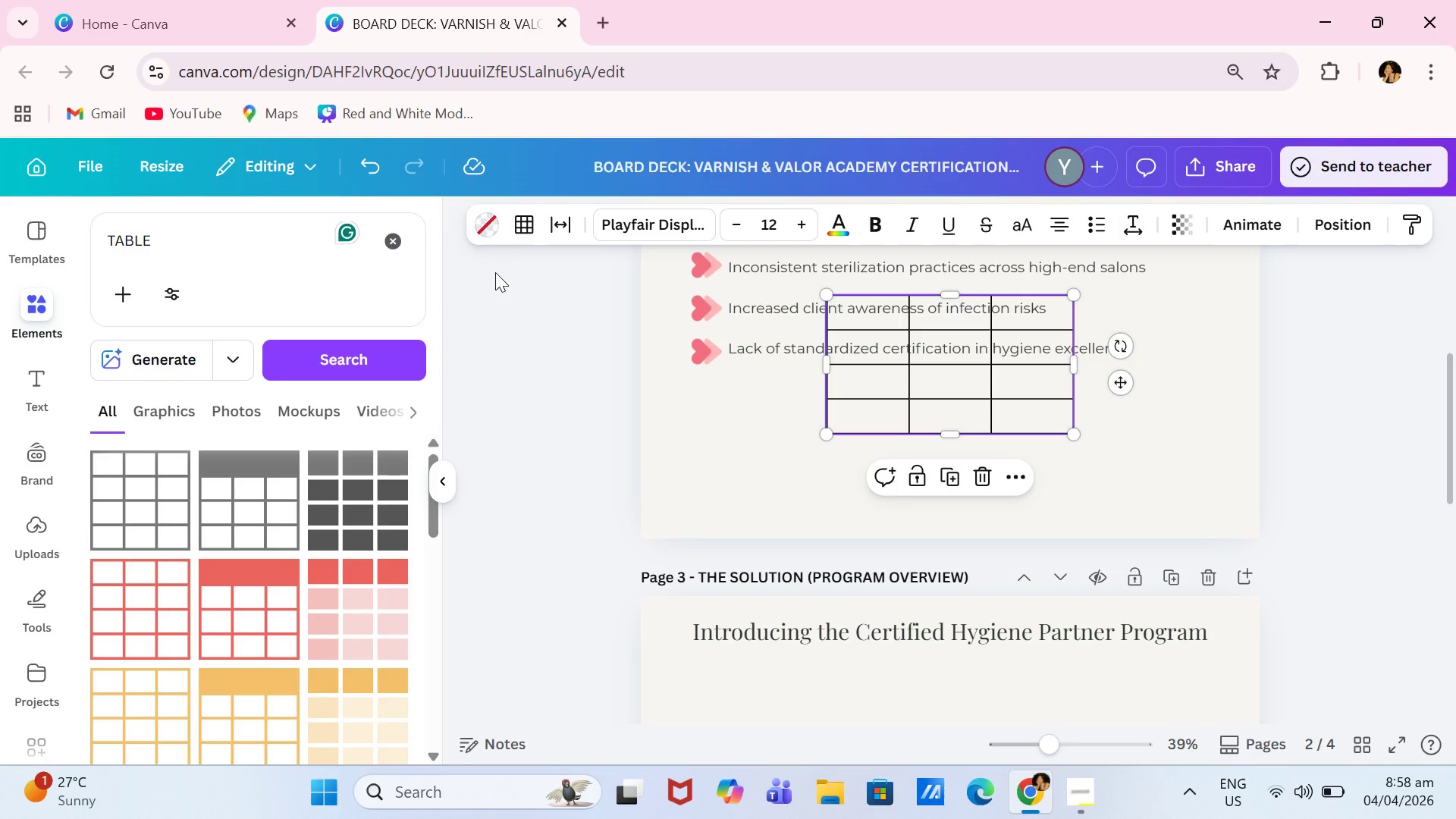 
left_click([526, 228])
 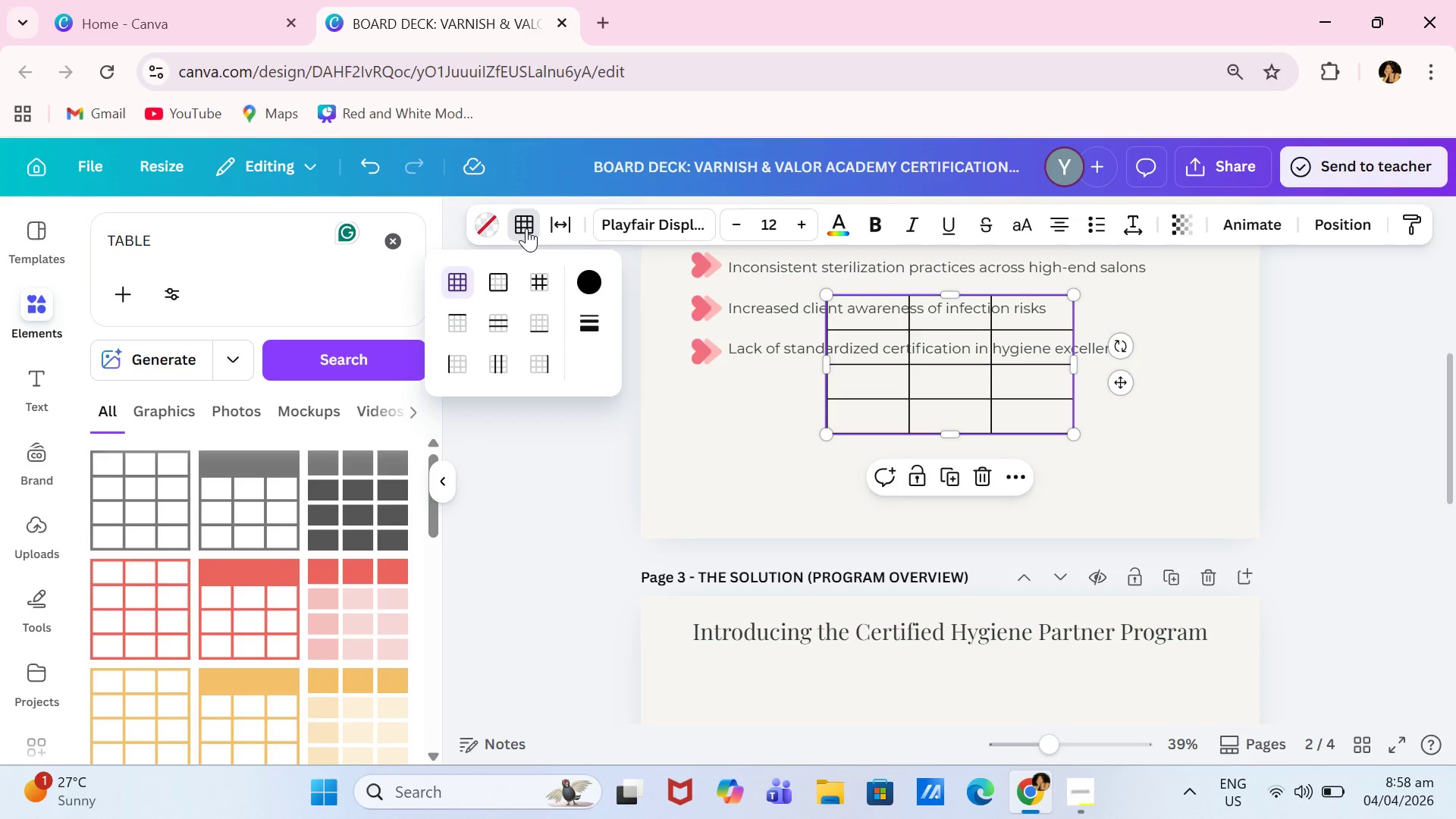 
left_click([526, 228])
 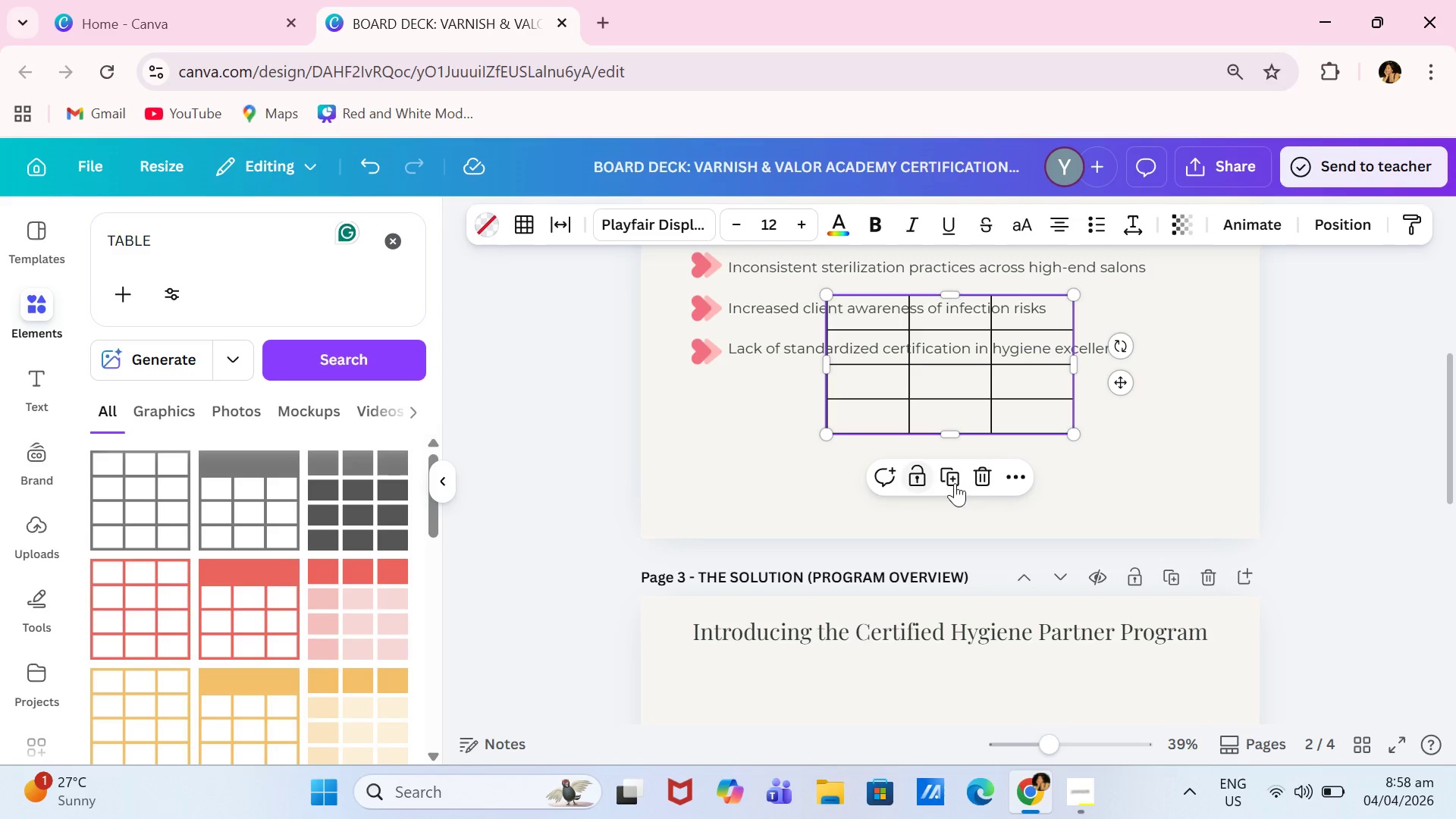 
left_click([975, 479])
 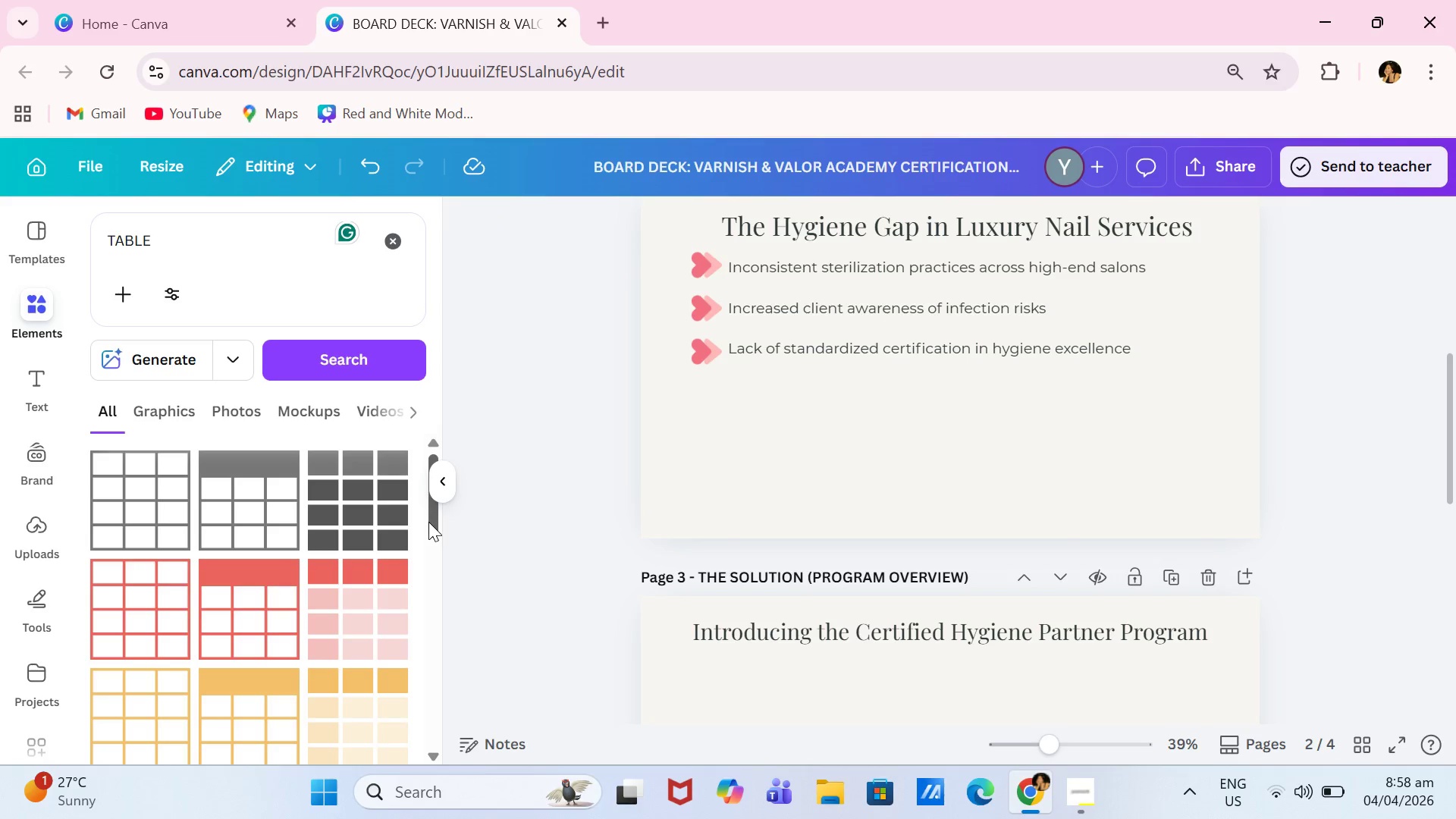 
left_click_drag(start_coordinate=[435, 524], to_coordinate=[437, 456])
 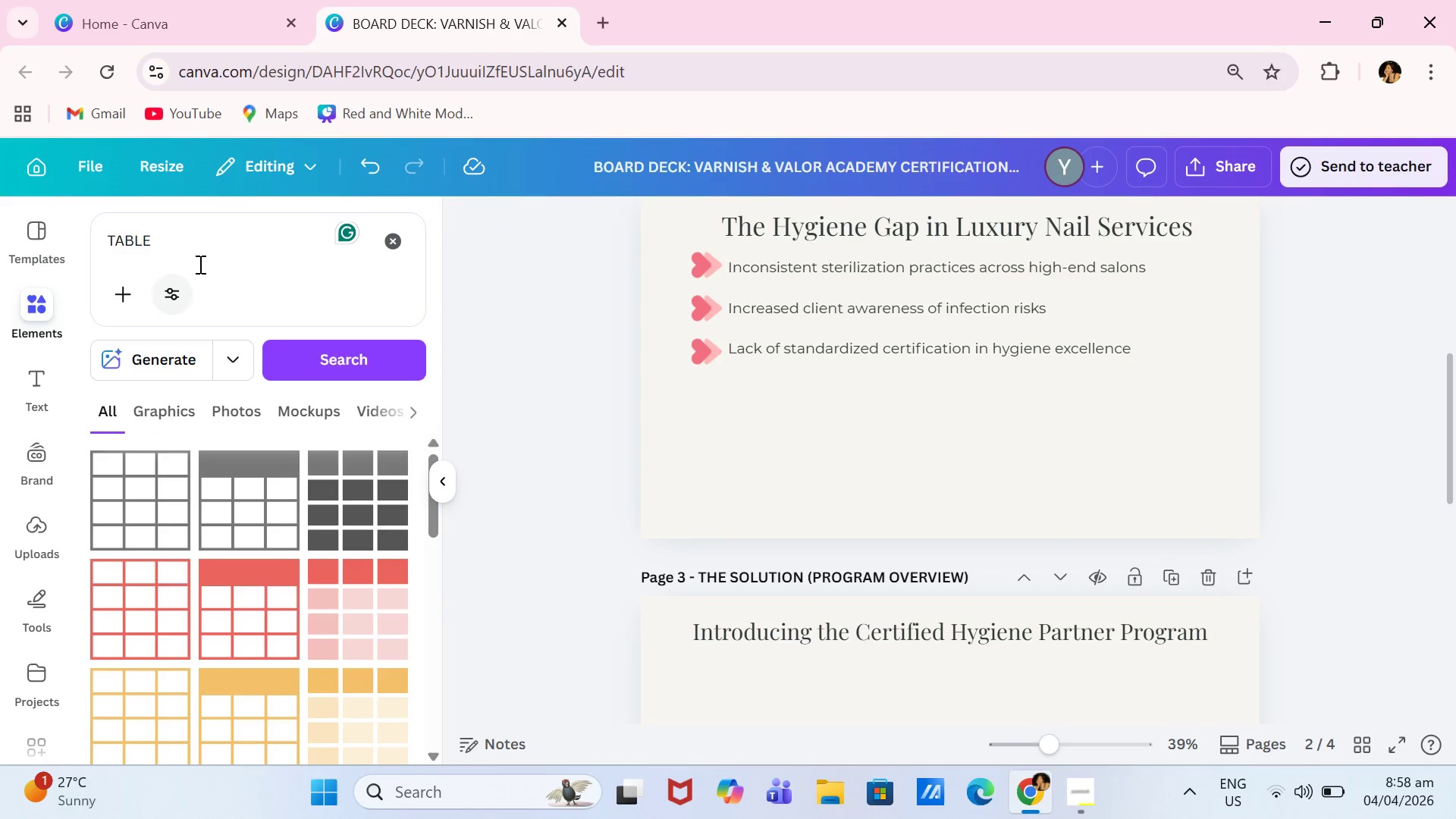 
left_click([225, 245])
 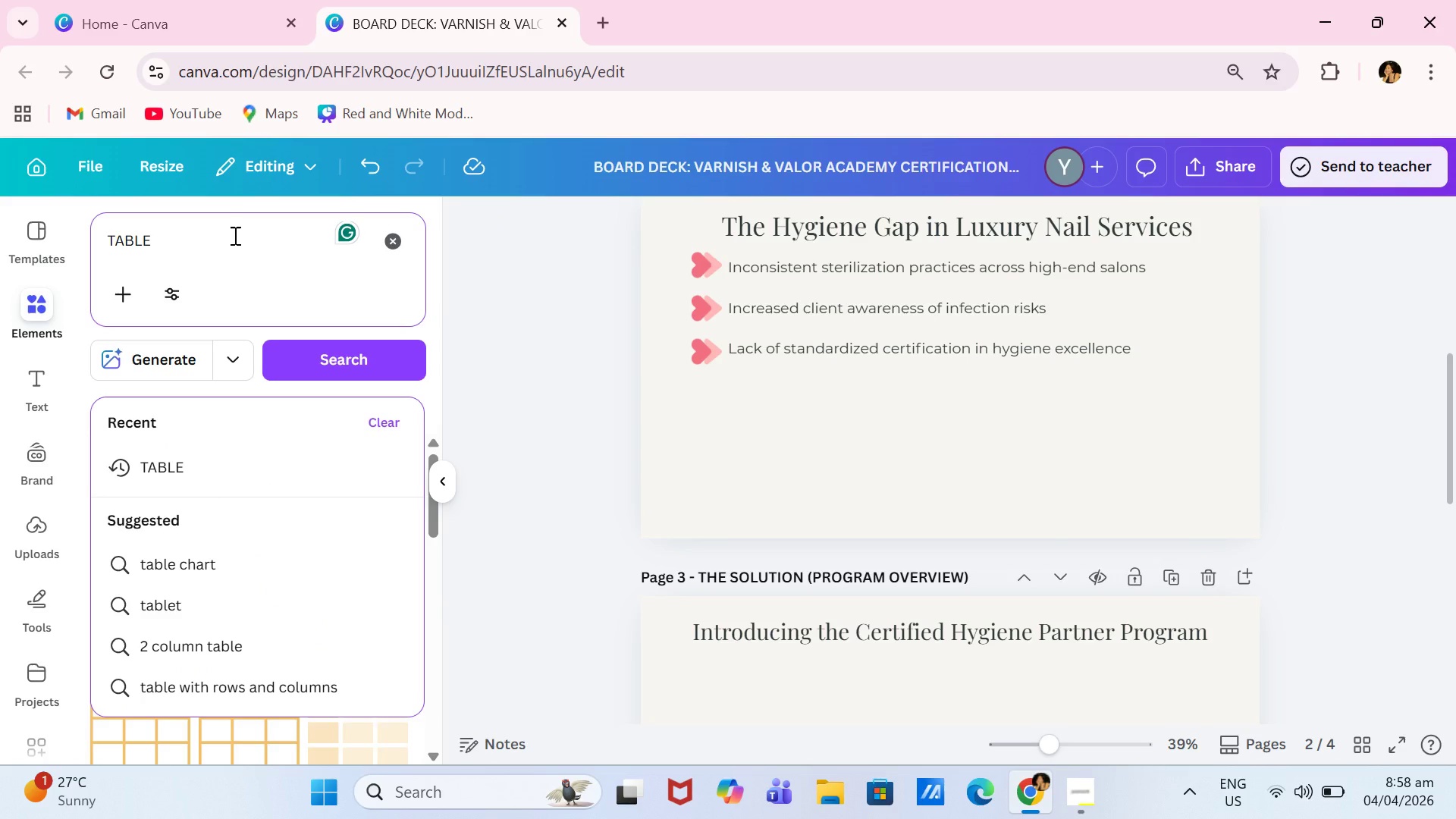 
type( 2x4)
 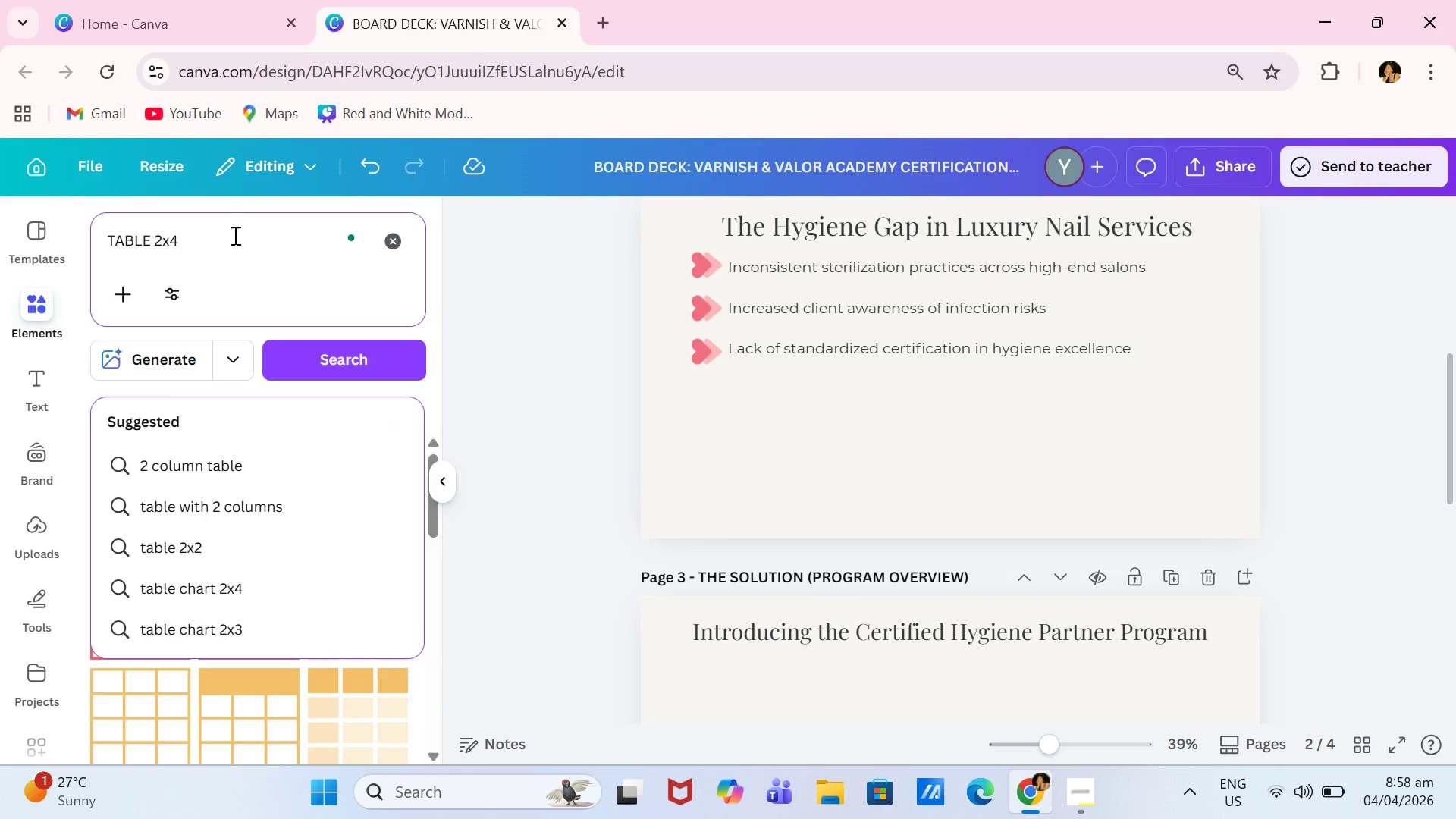 
key(Enter)
 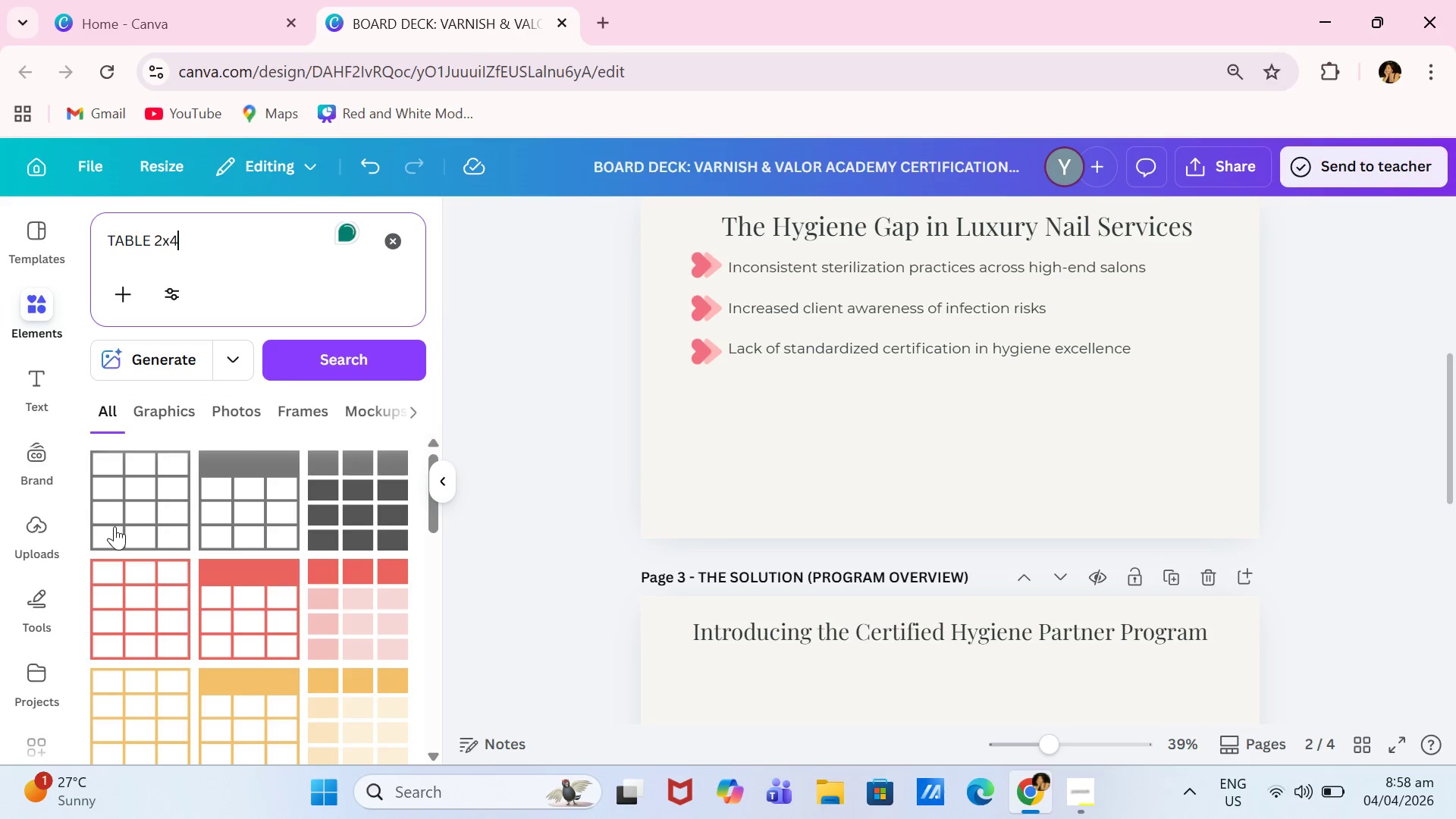 
wait(5.39)
 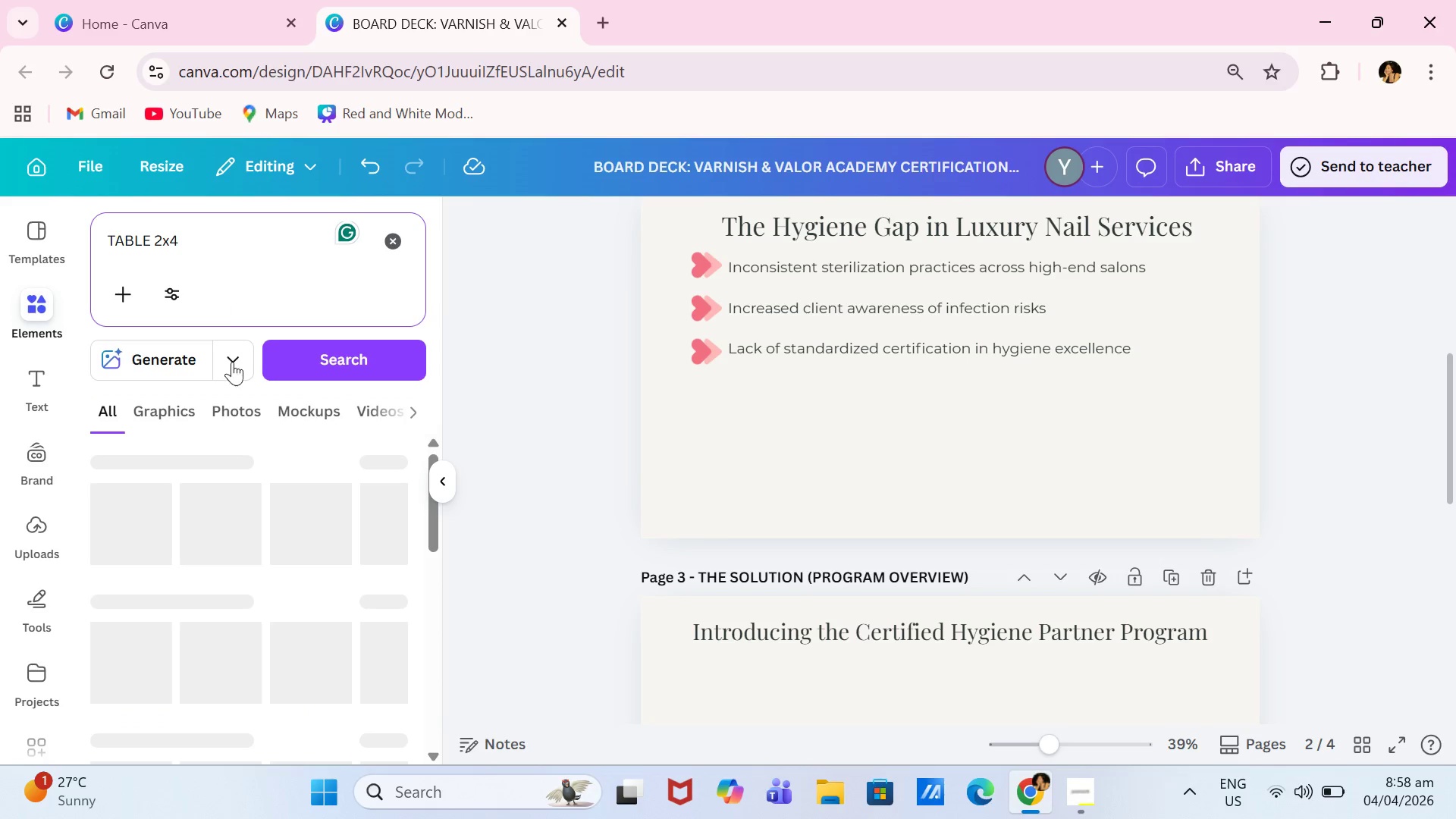 
left_click([151, 507])
 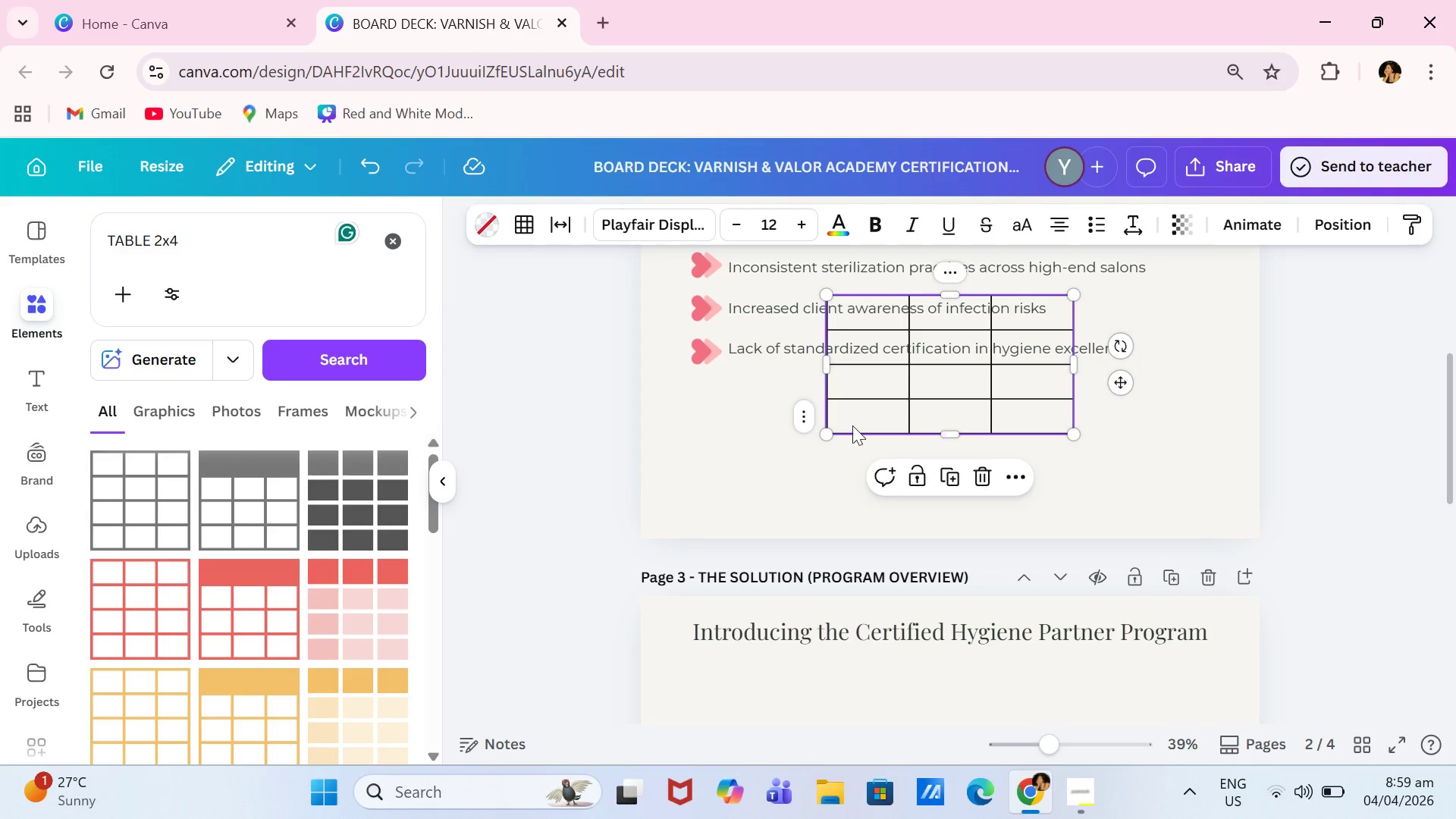 
left_click([803, 423])
 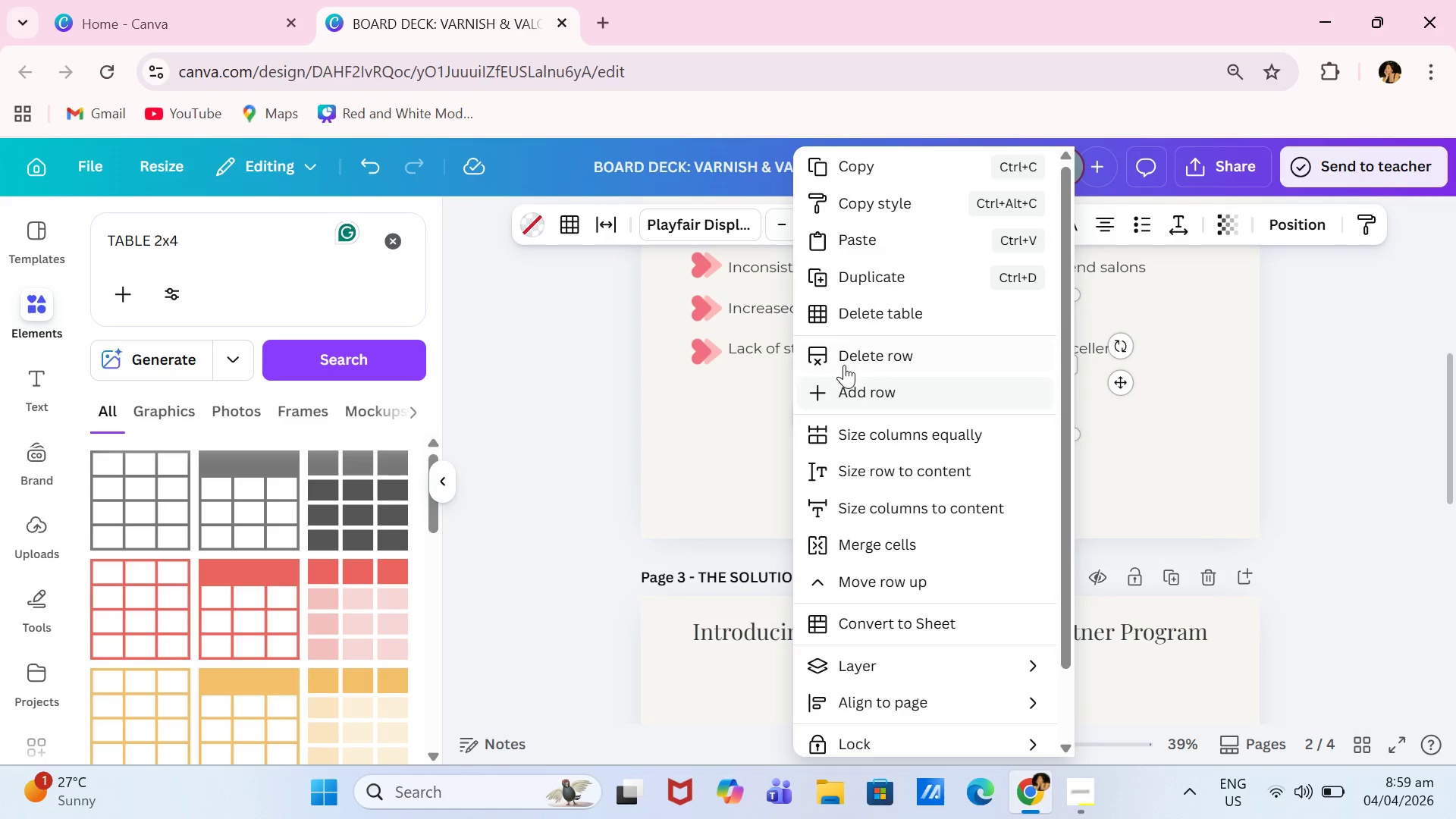 
left_click([868, 355])
 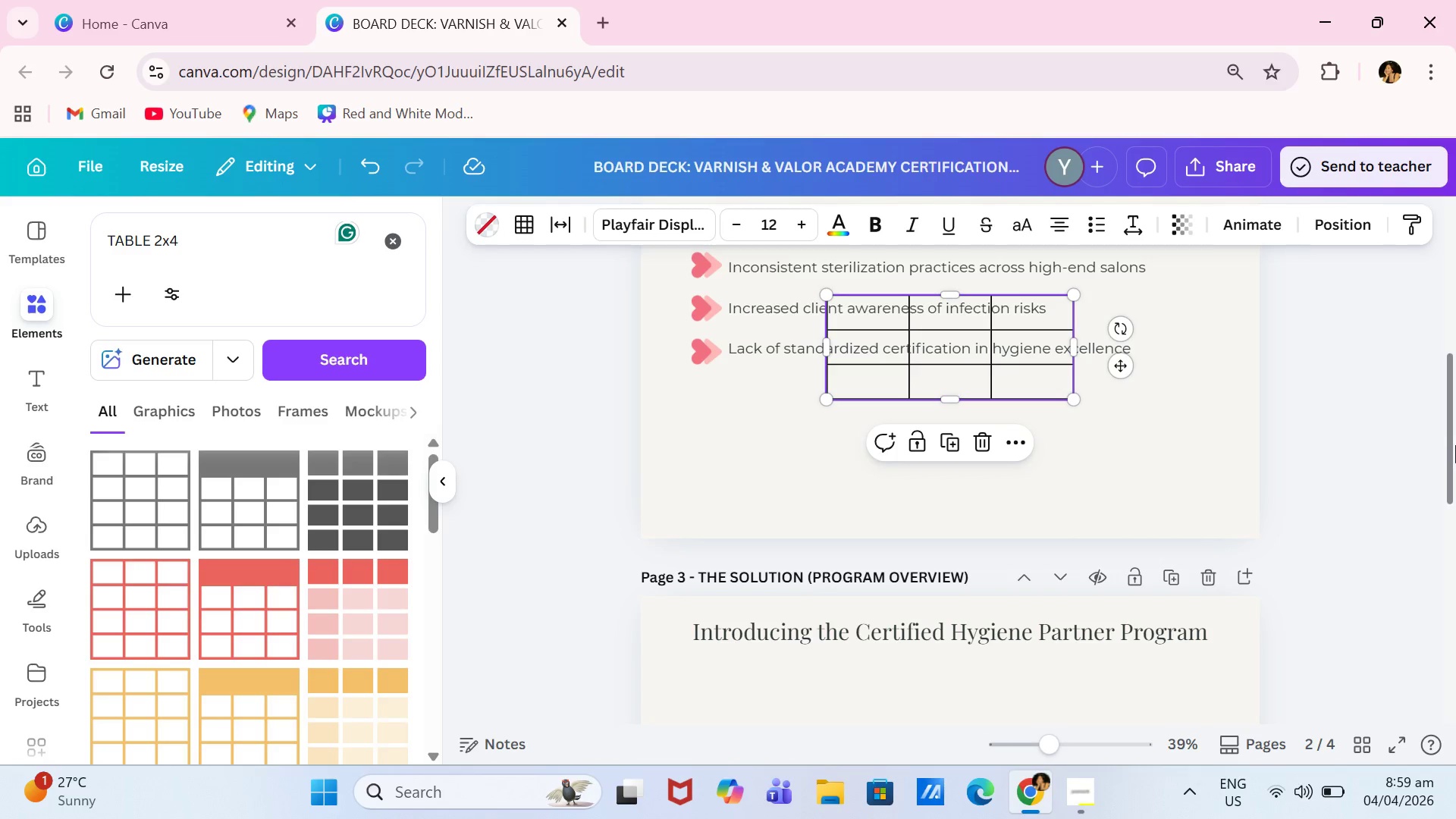 
double_click([1358, 439])
 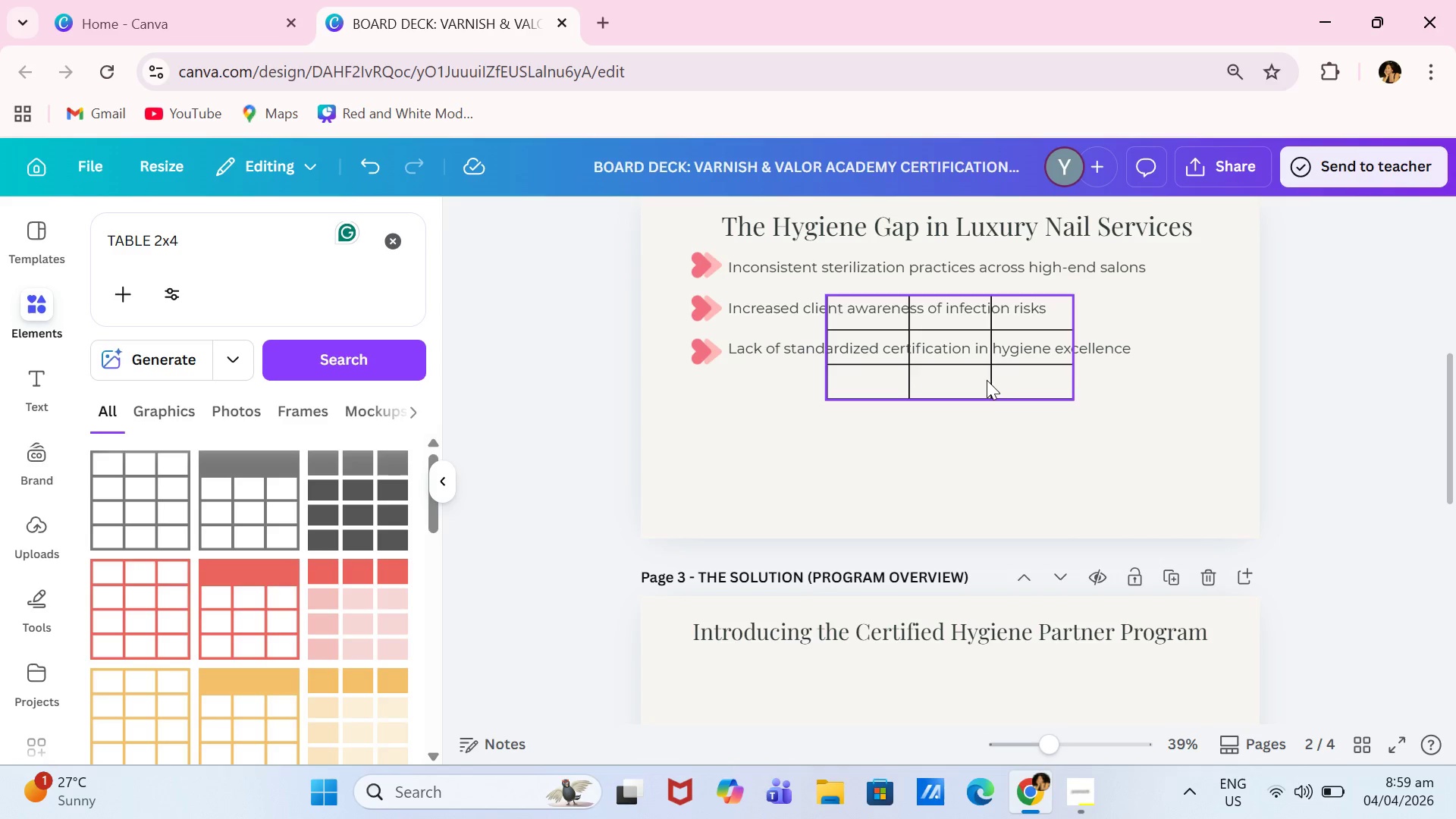 
left_click_drag(start_coordinate=[987, 379], to_coordinate=[975, 458])
 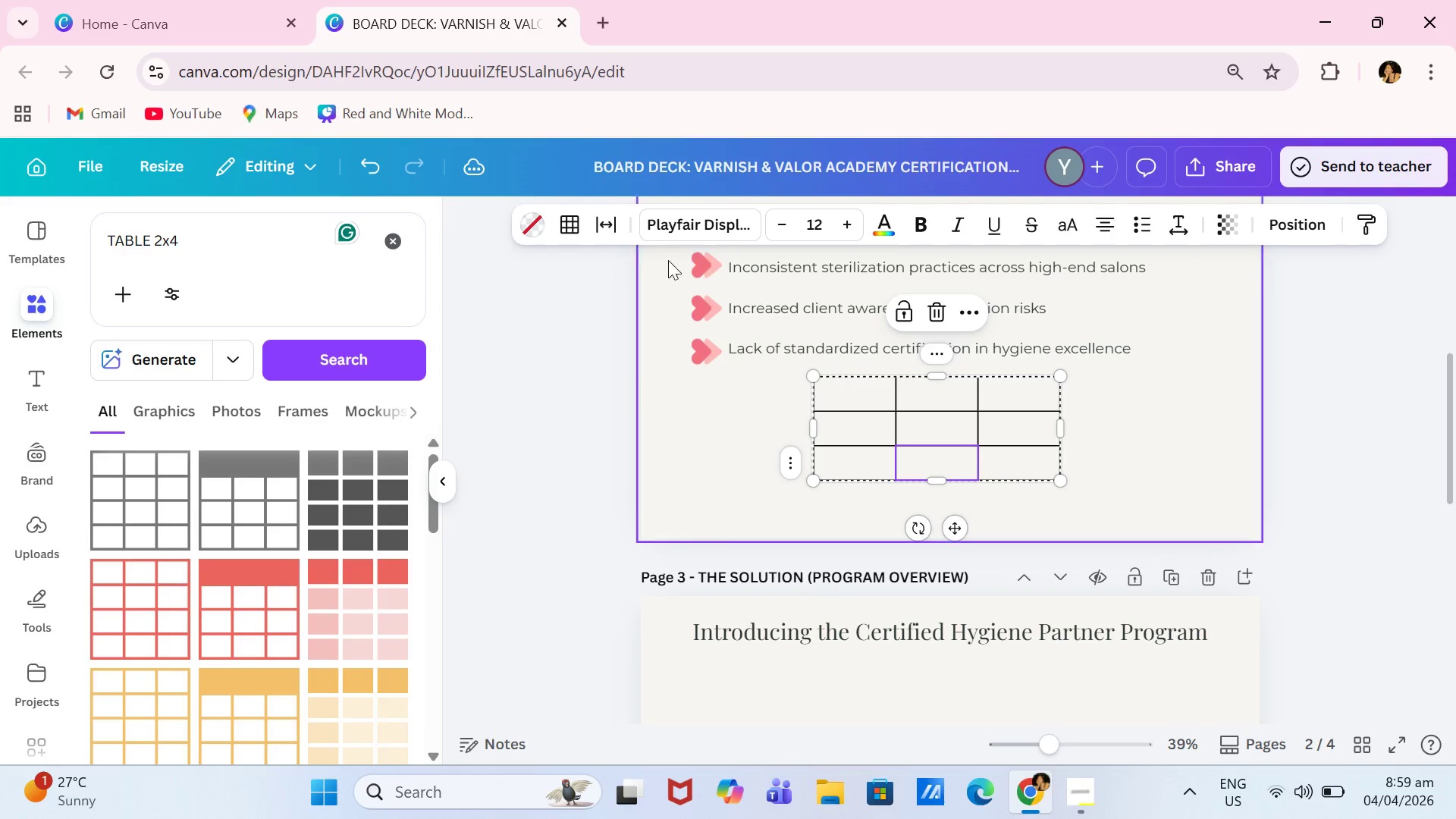 
left_click([566, 223])
 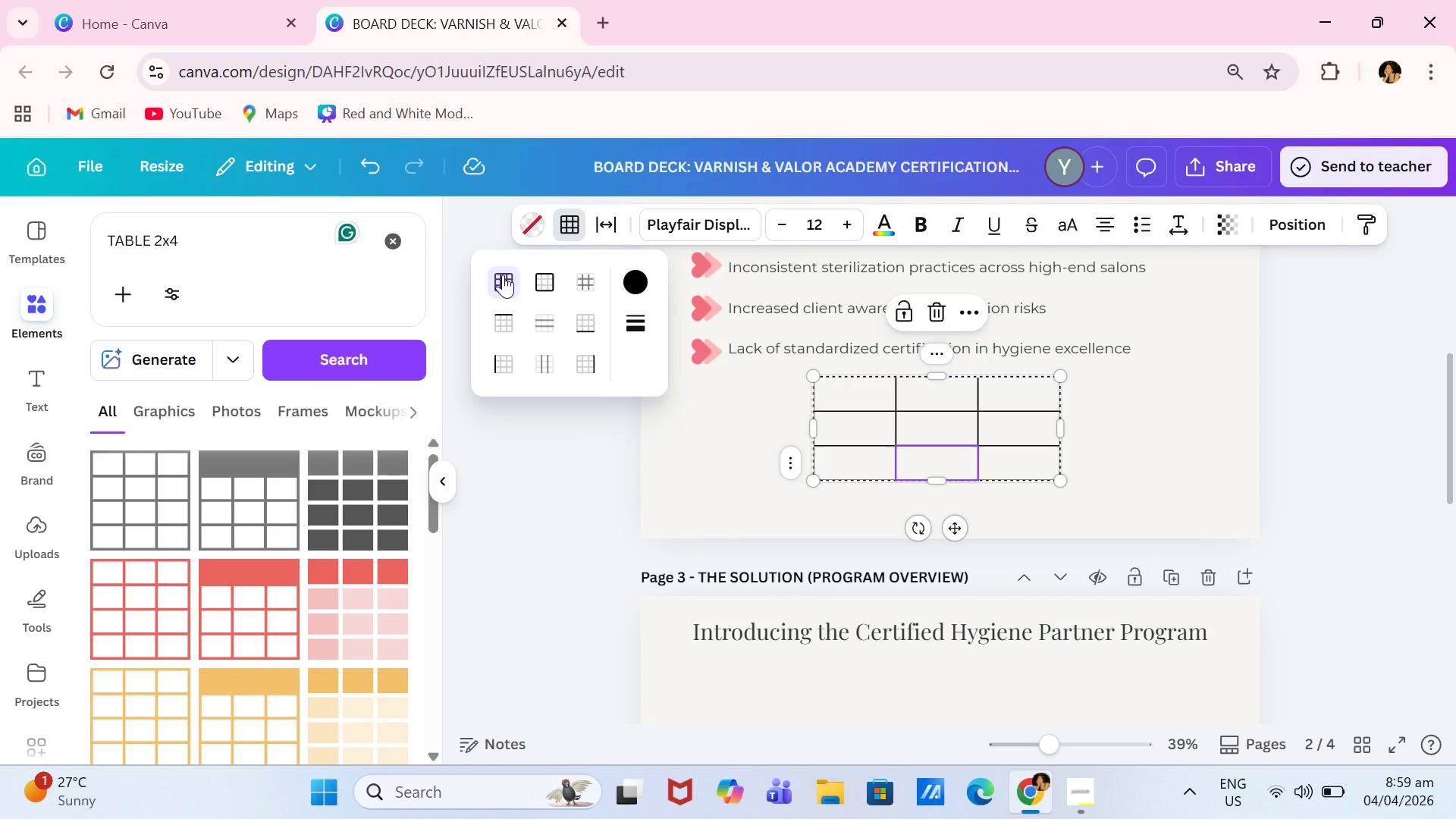 
left_click([497, 282])
 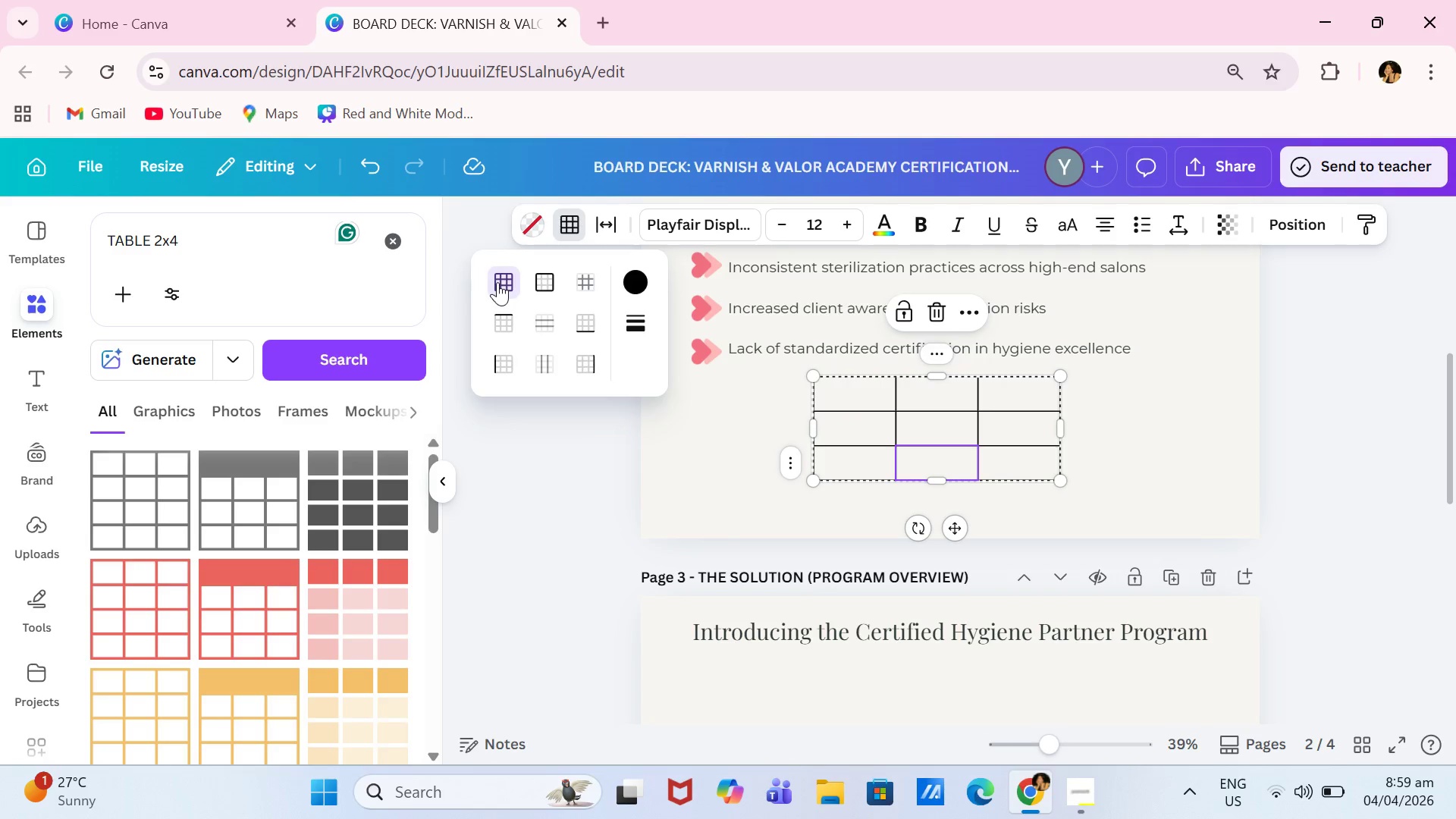 
double_click([548, 485])
 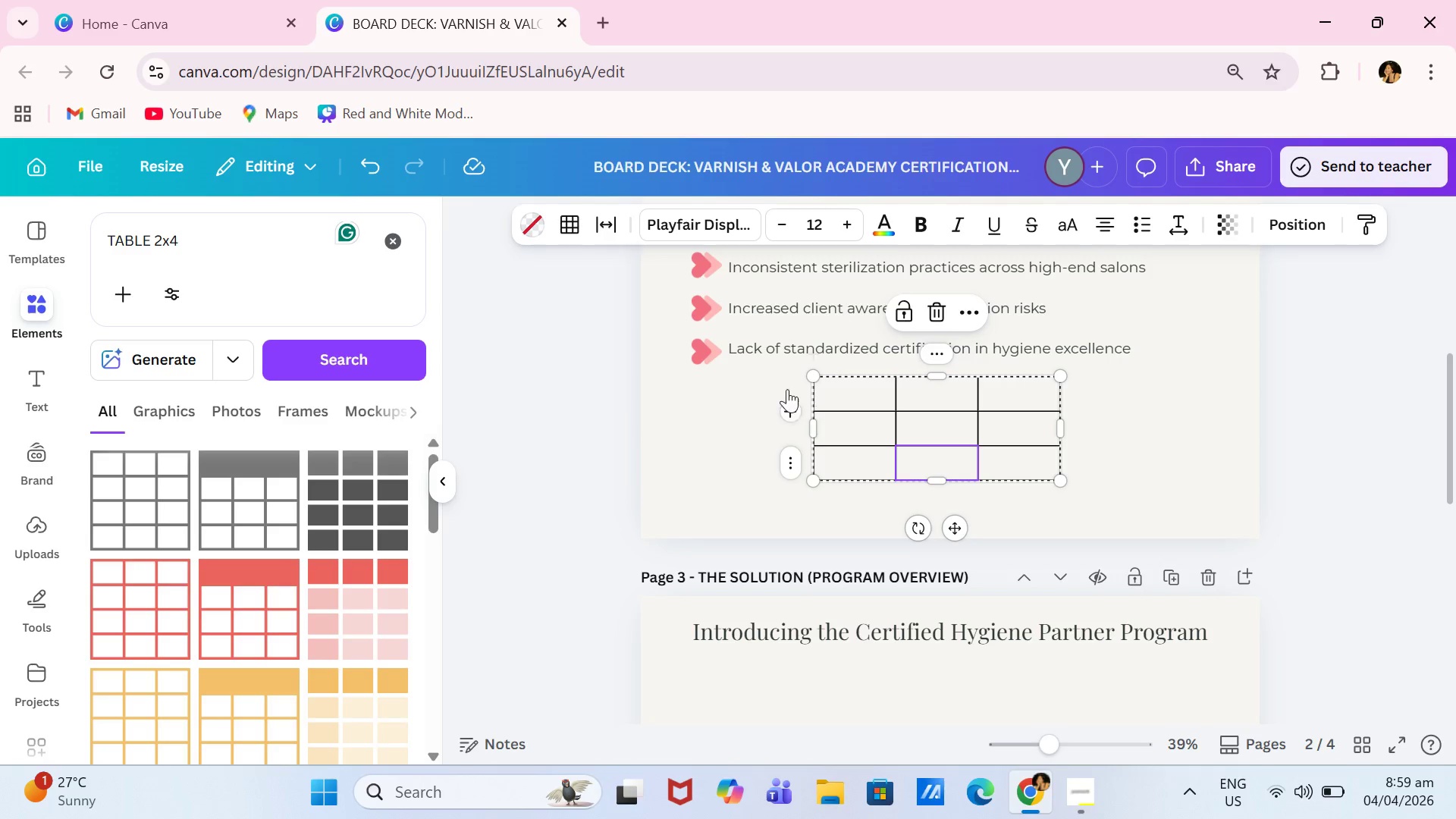 
wait(5.78)
 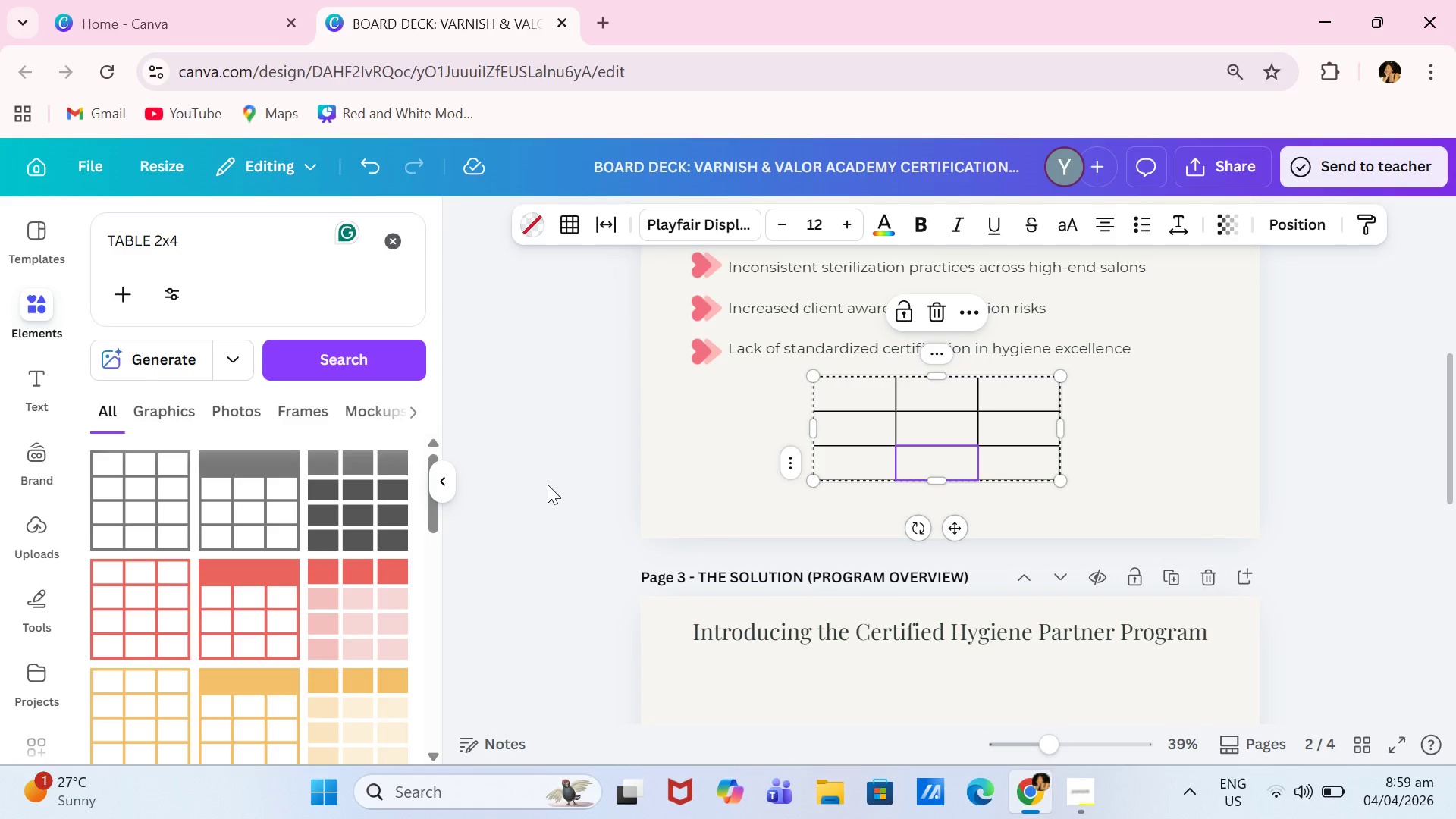 
left_click([861, 397])
 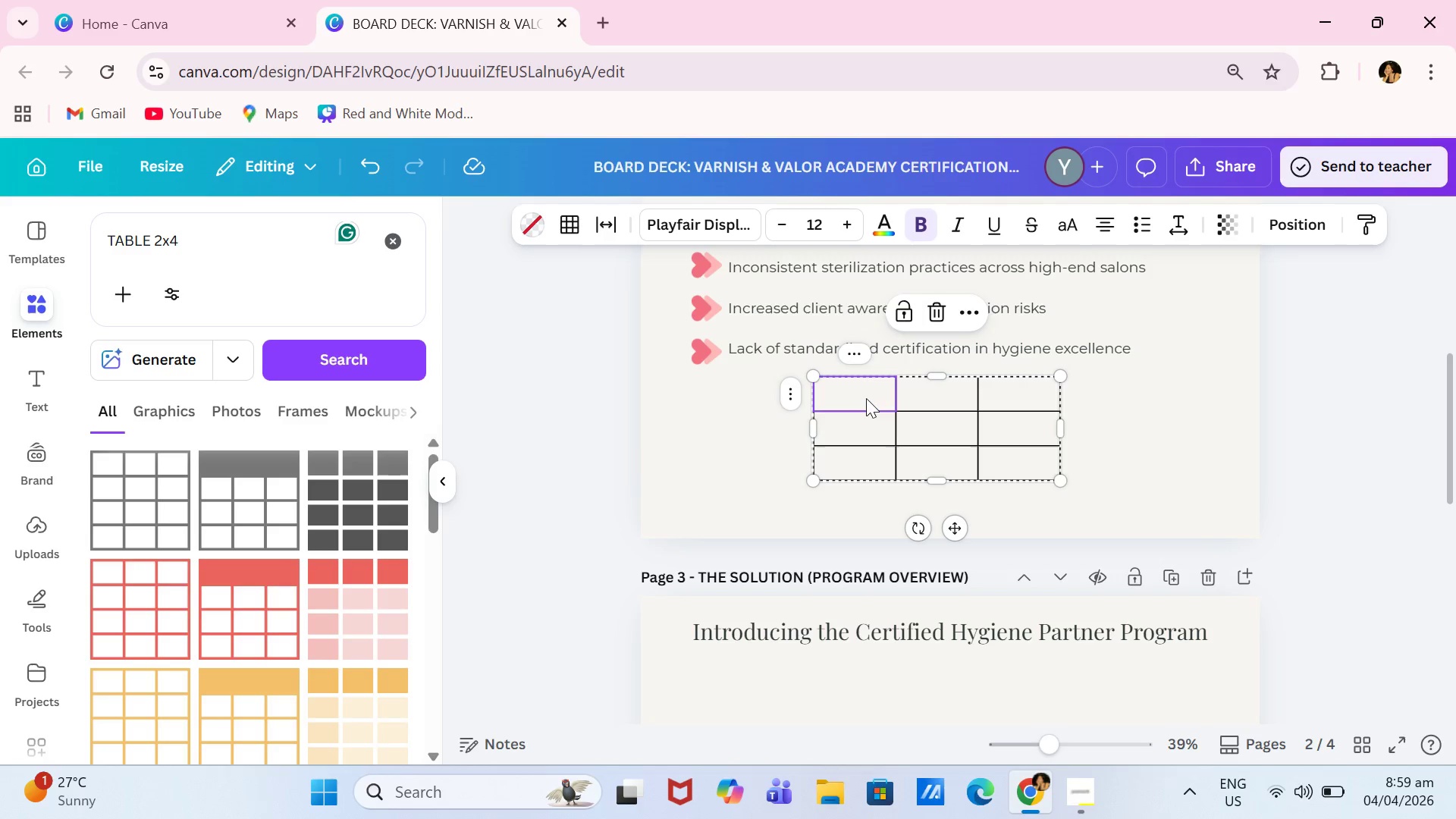 
left_click_drag(start_coordinate=[867, 399], to_coordinate=[867, 403])
 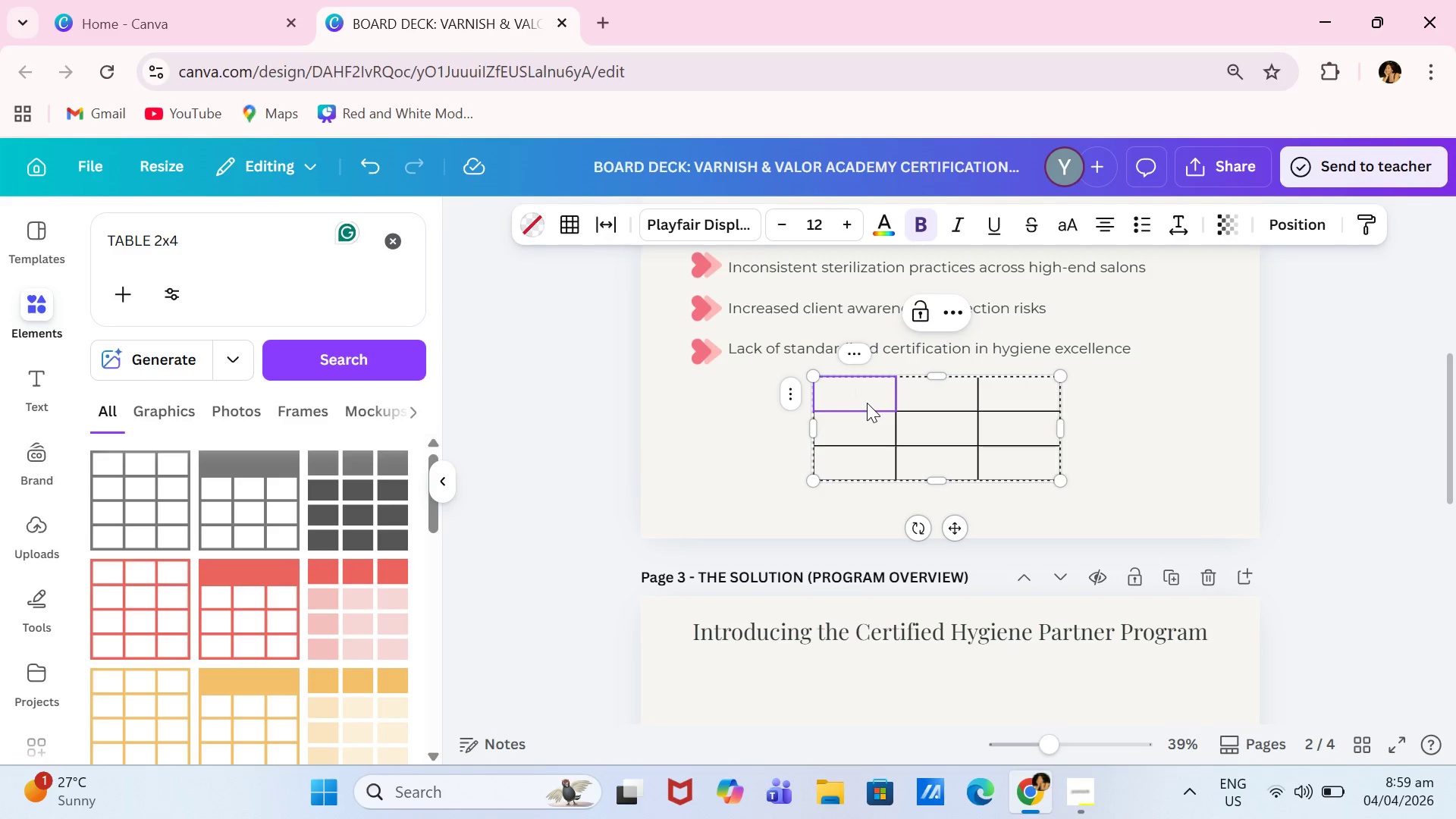 
type(Fac)
key(Backspace)
key(Backspace)
key(Backspace)
key(Backspace)
type(FACTOR)
 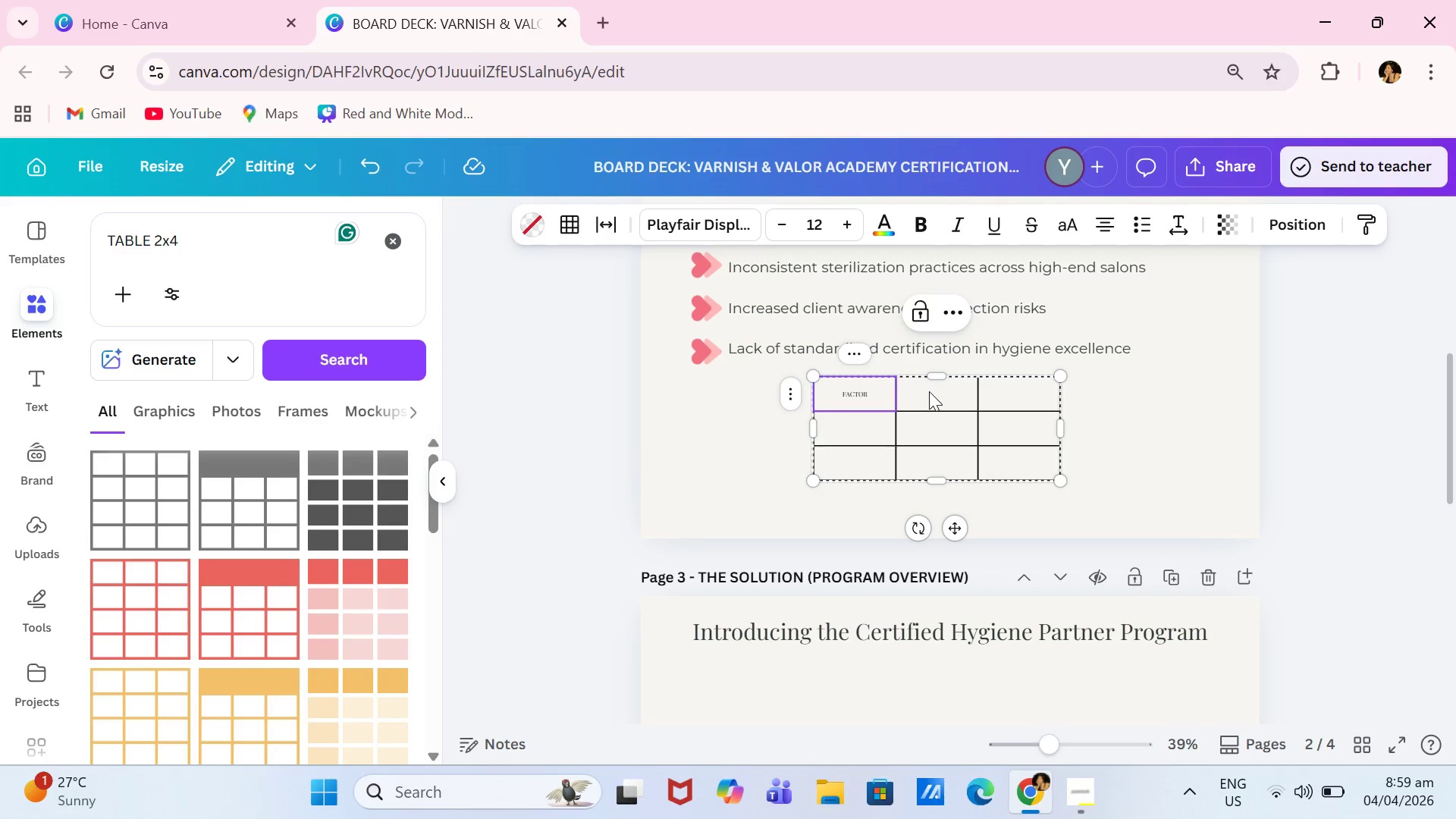 
left_click([929, 391])
 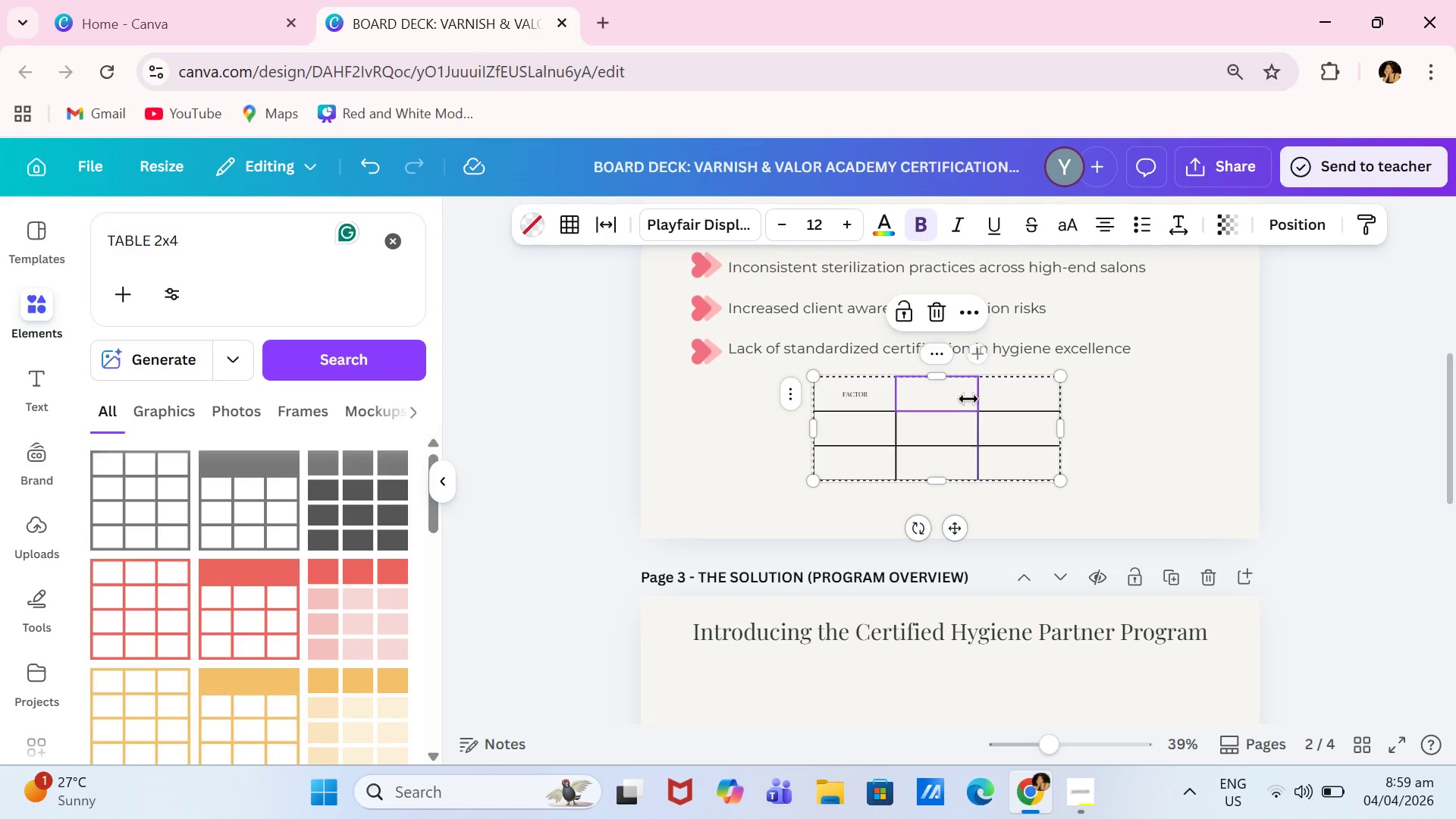 
left_click([1009, 393])
 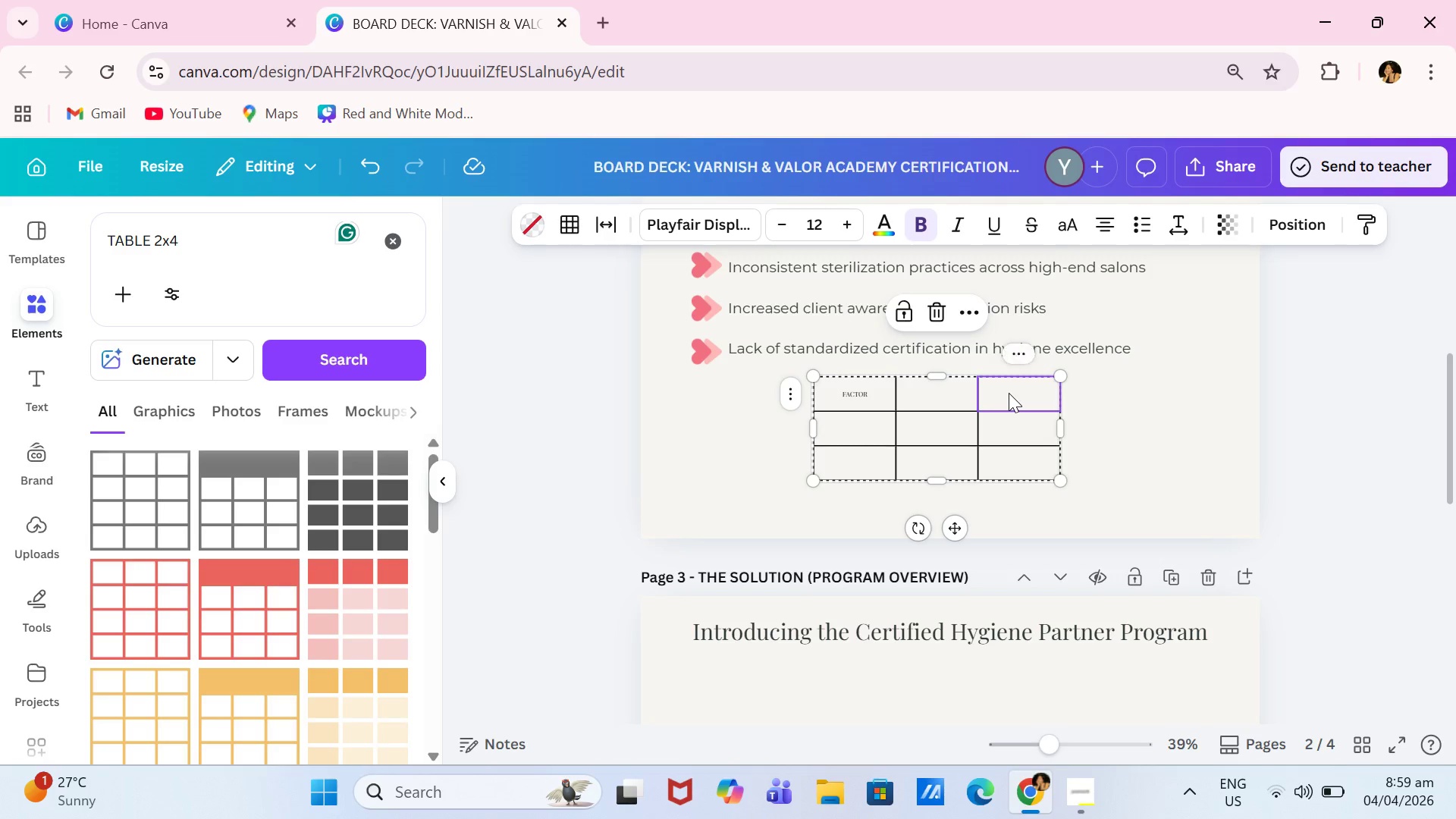 
right_click([1009, 393])
 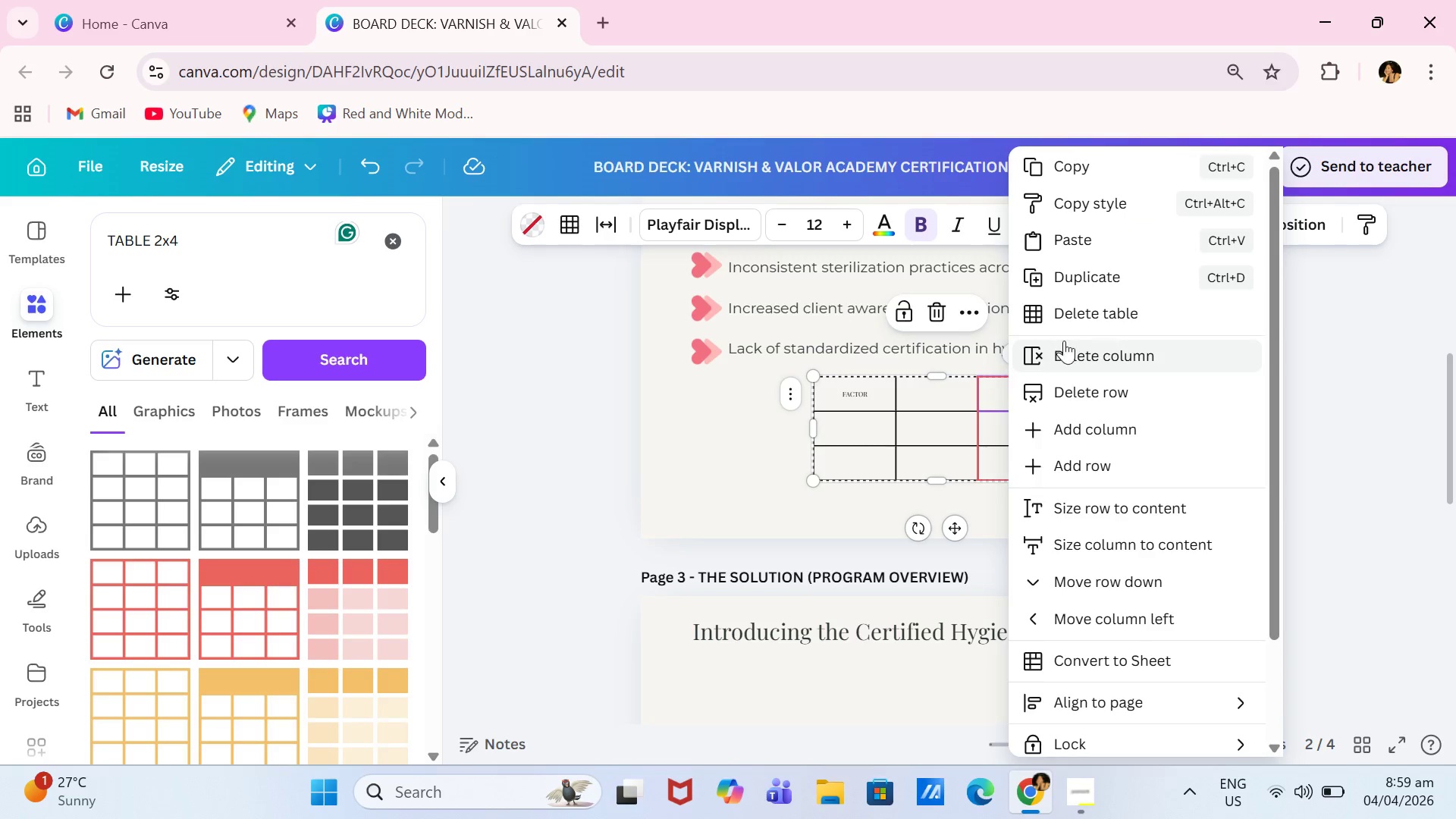 
left_click([1072, 343])
 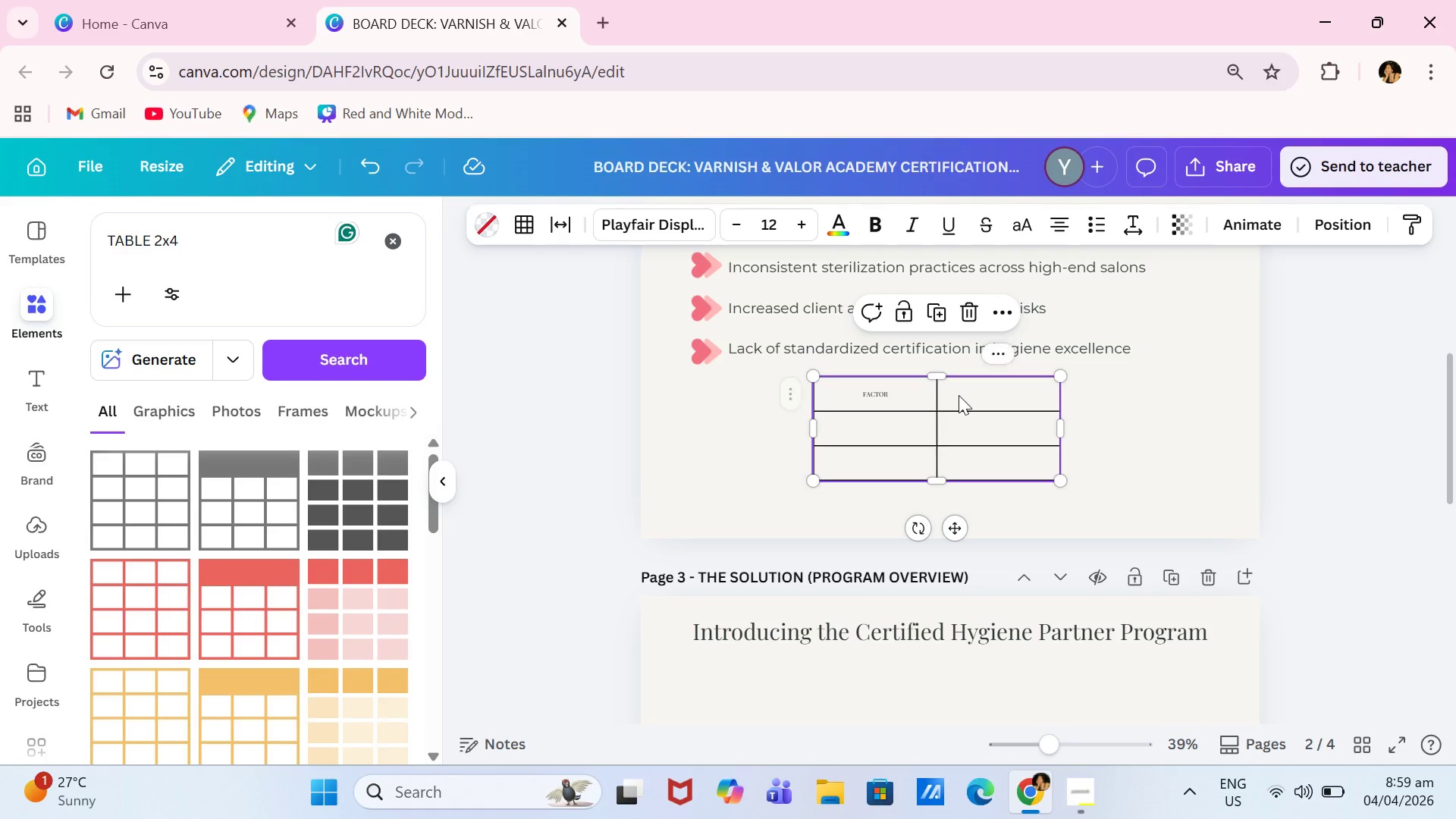 
left_click([959, 395])
 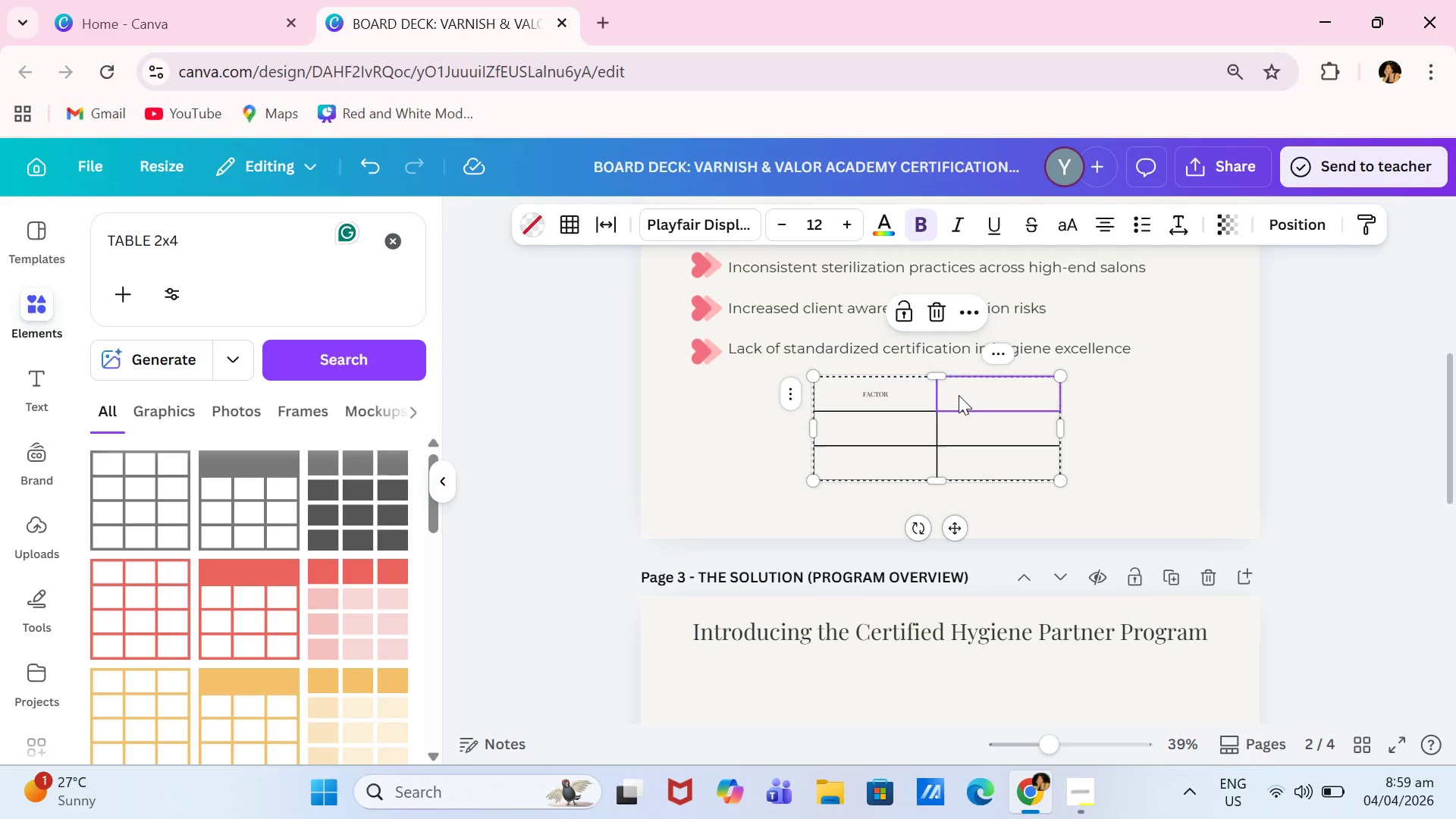 
type(CURRENT STATE)
 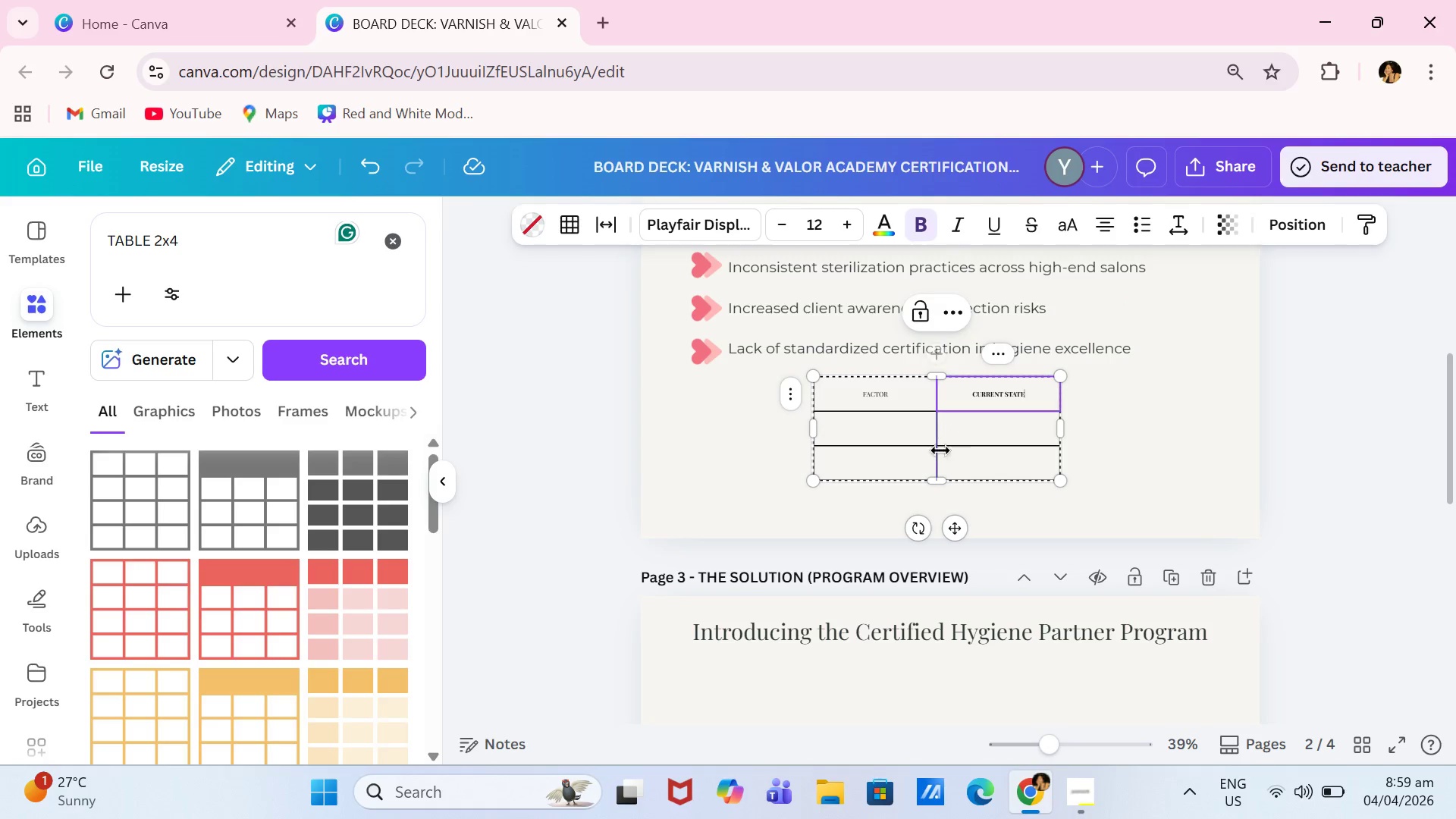 
left_click([908, 480])
 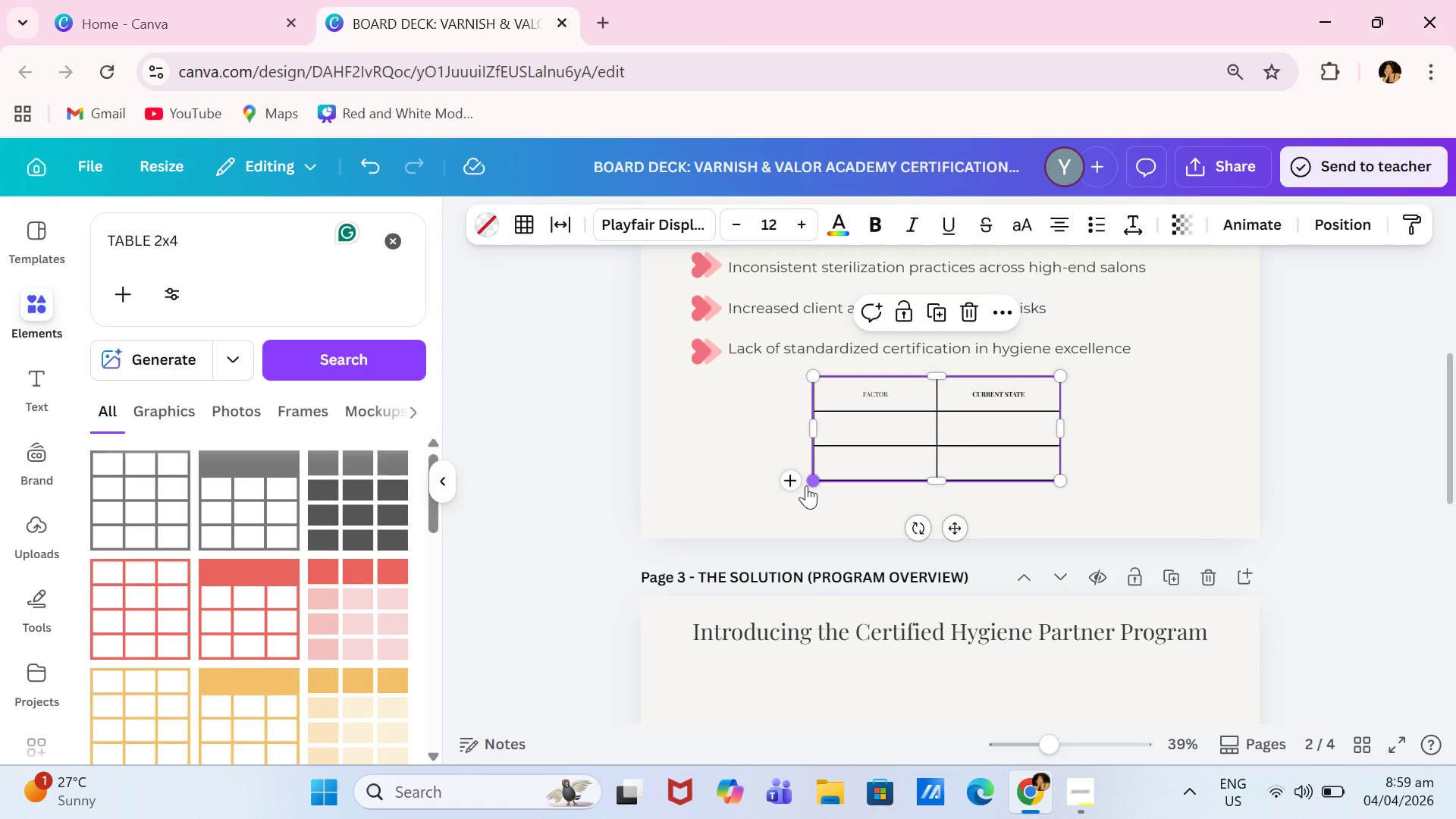 
left_click([799, 485])
 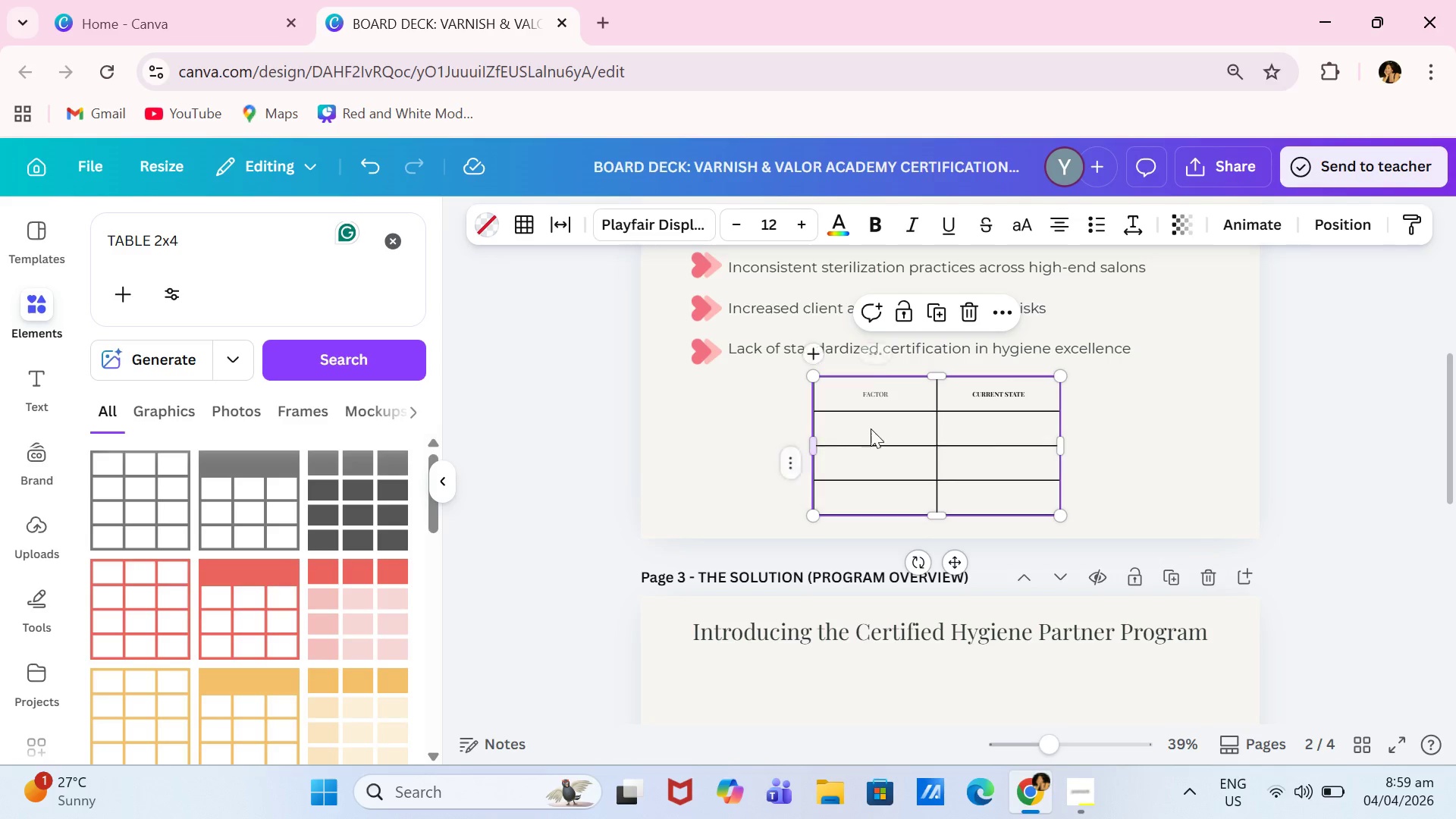 
left_click([873, 428])
 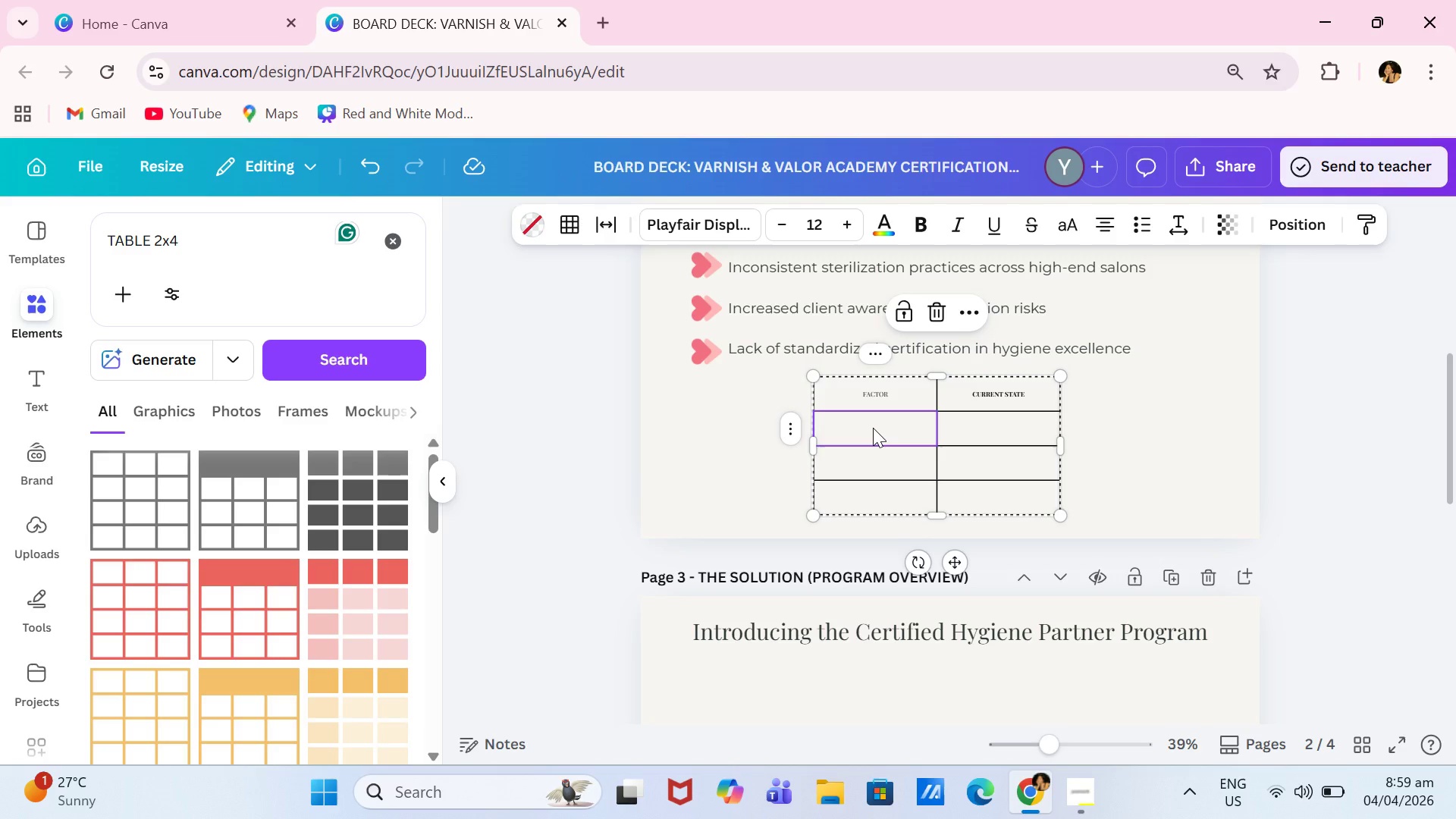 
type(STERILIZATION)
 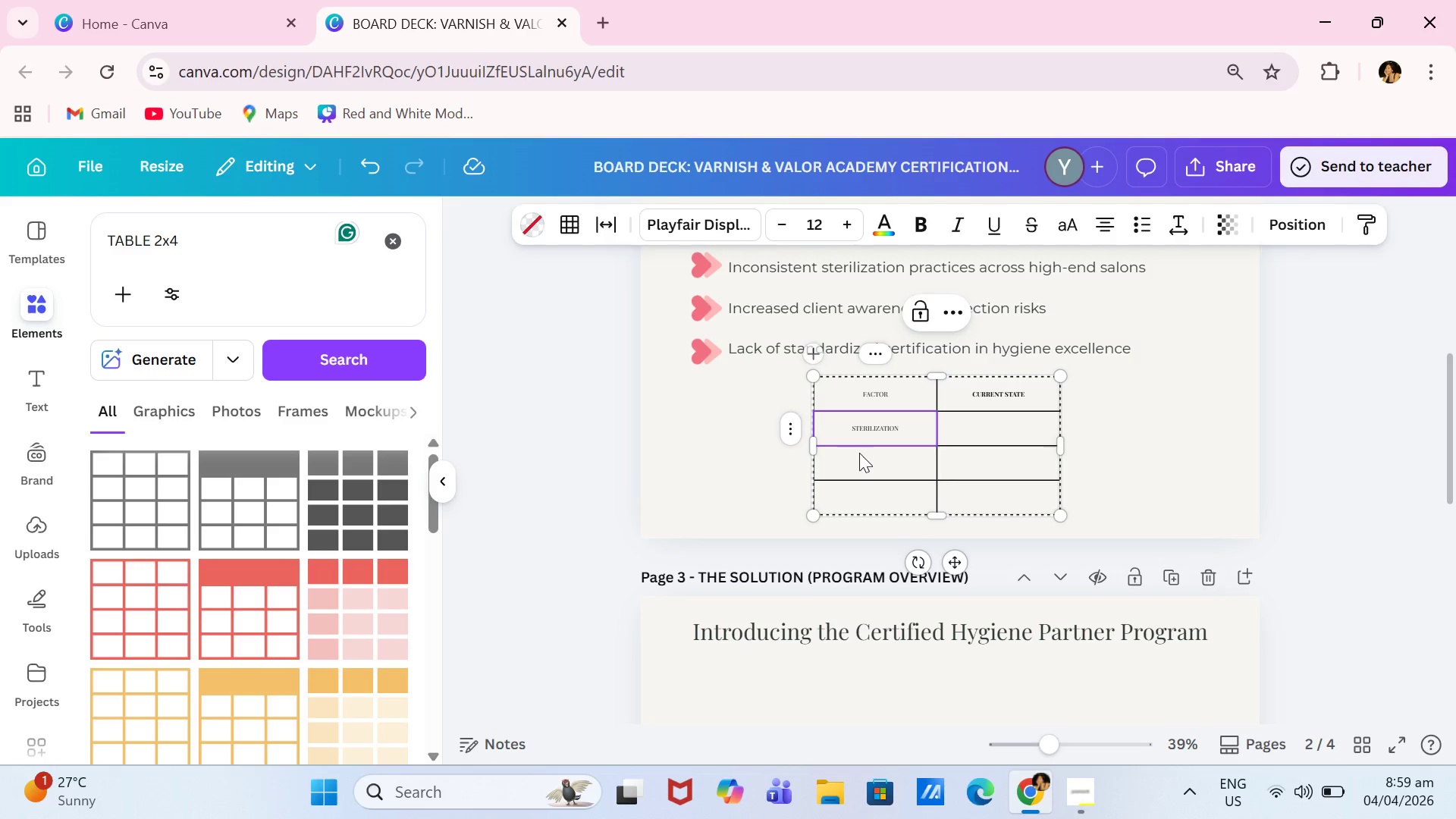 
left_click([862, 453])
 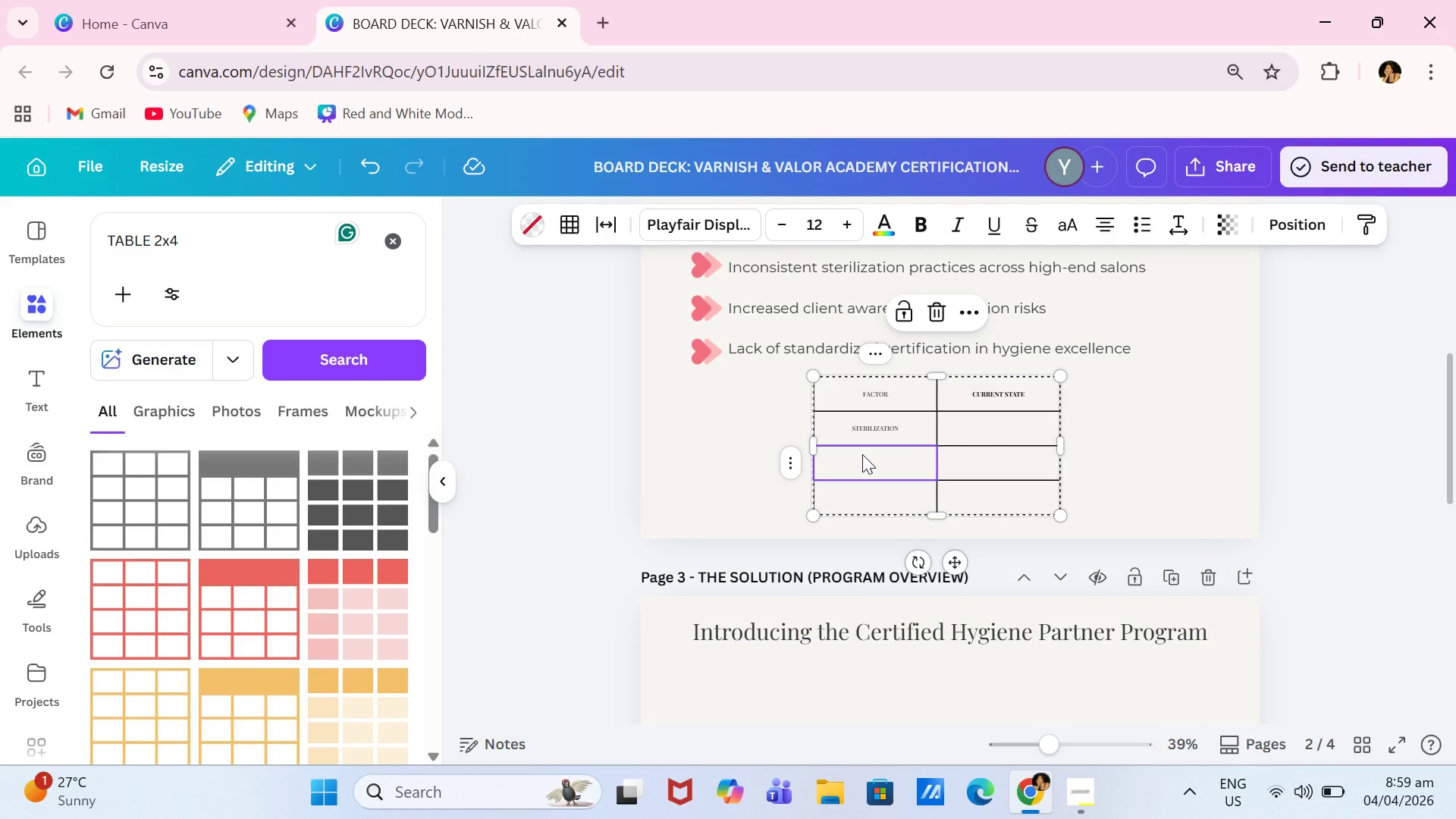 
type(TRAINING)
 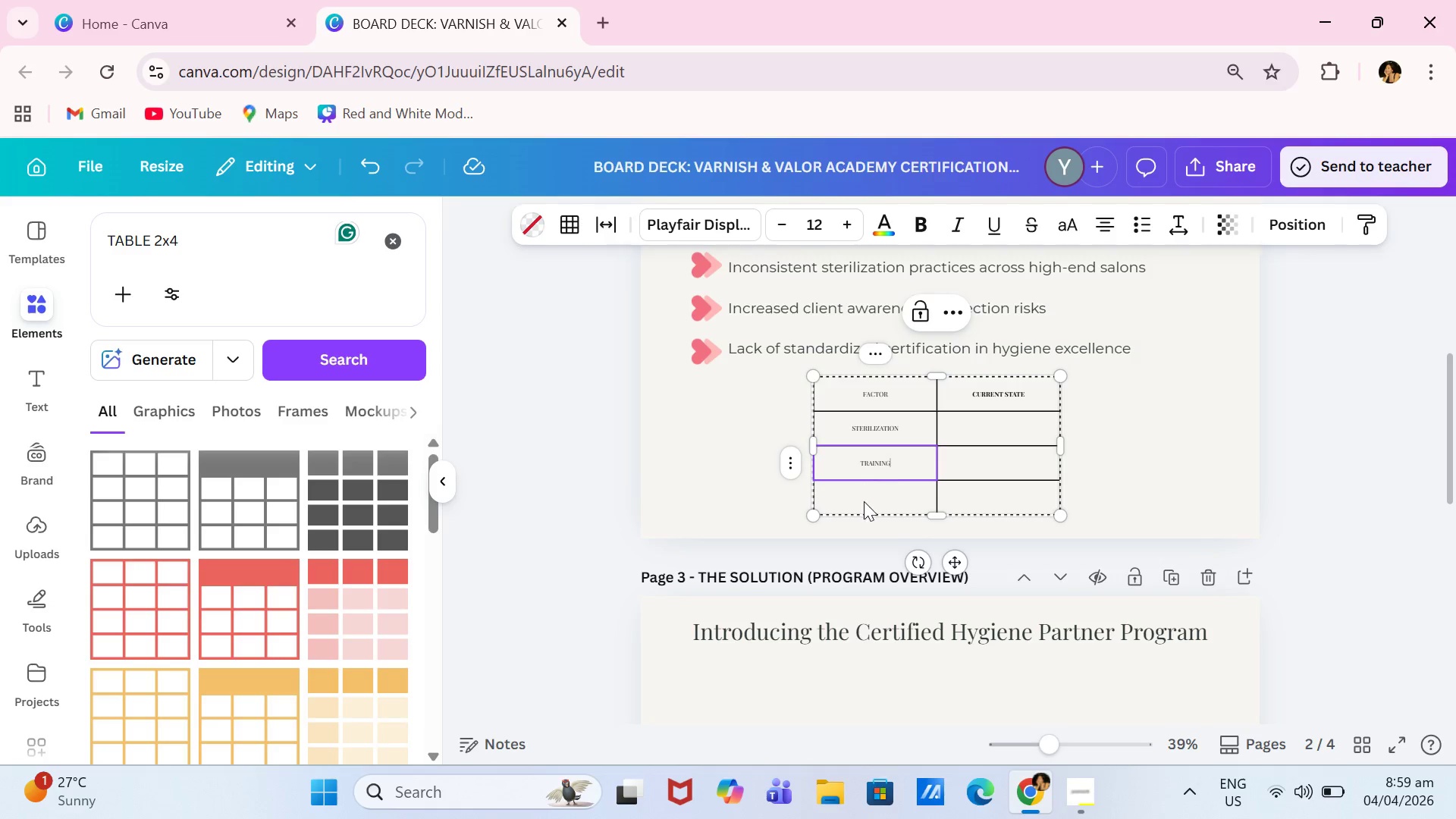 
left_click([875, 498])
 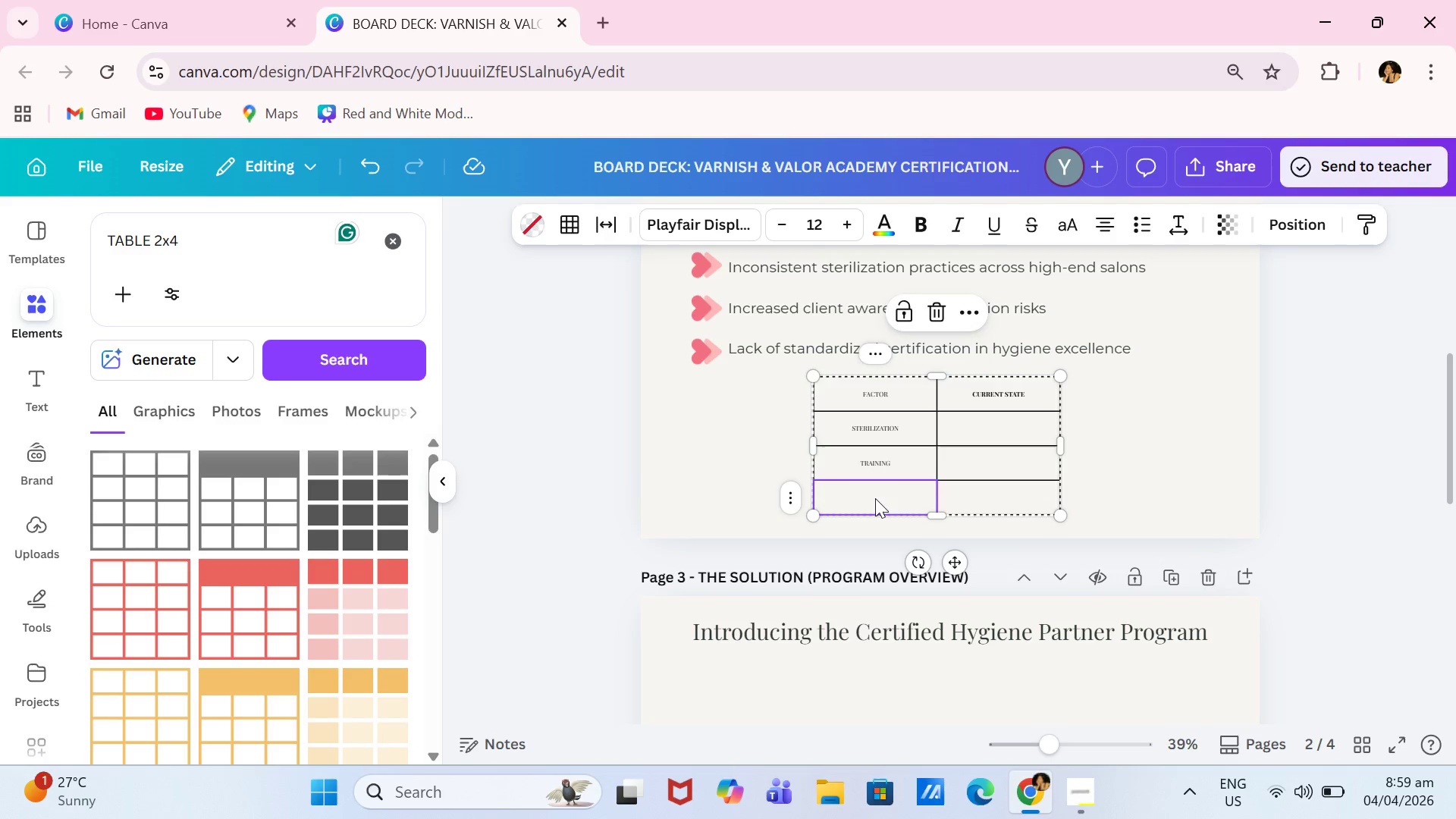 
type(CLIENT RUST)
 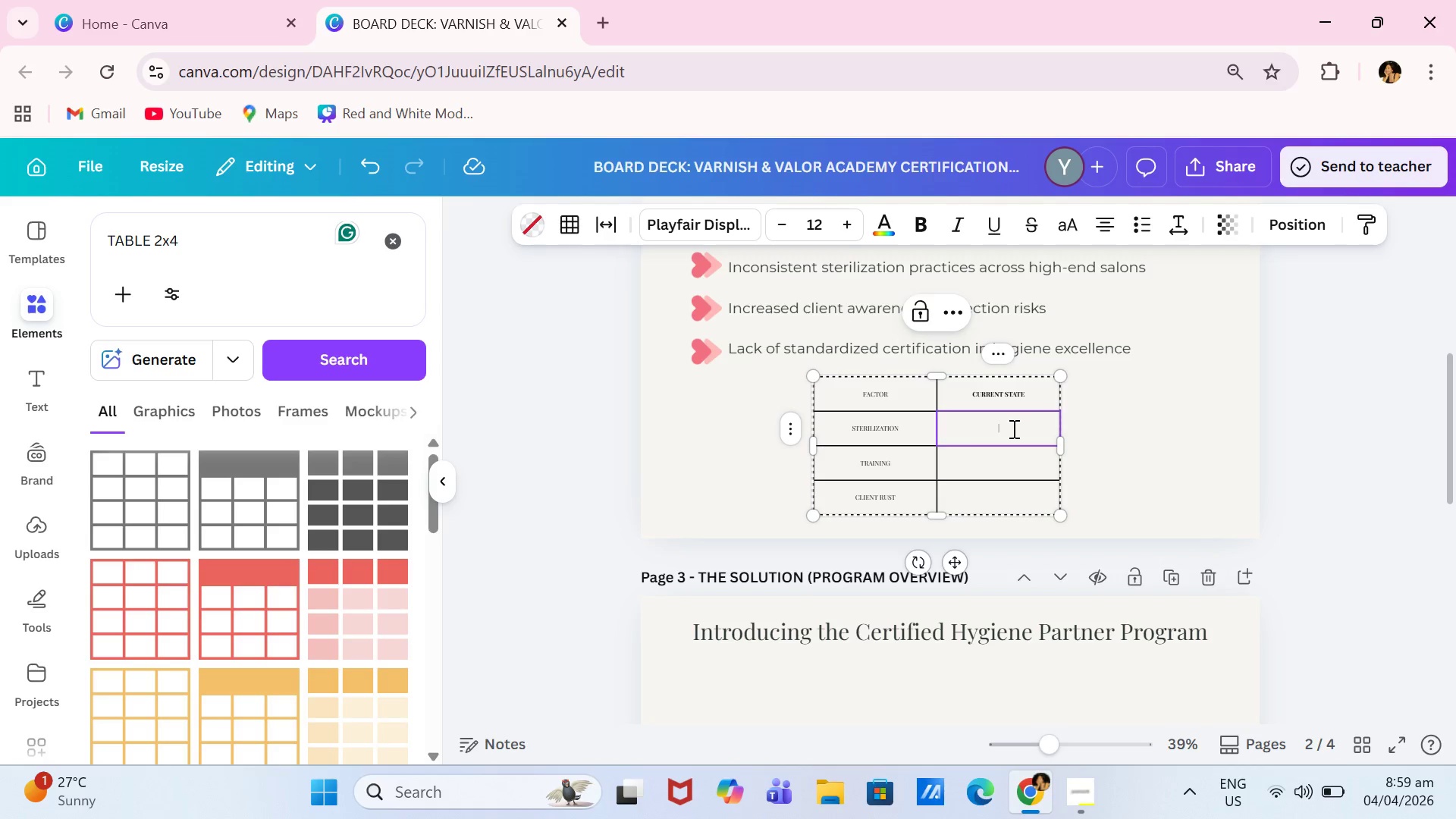 
type(INO)
key(Backspace)
type(CONSISTENT)
 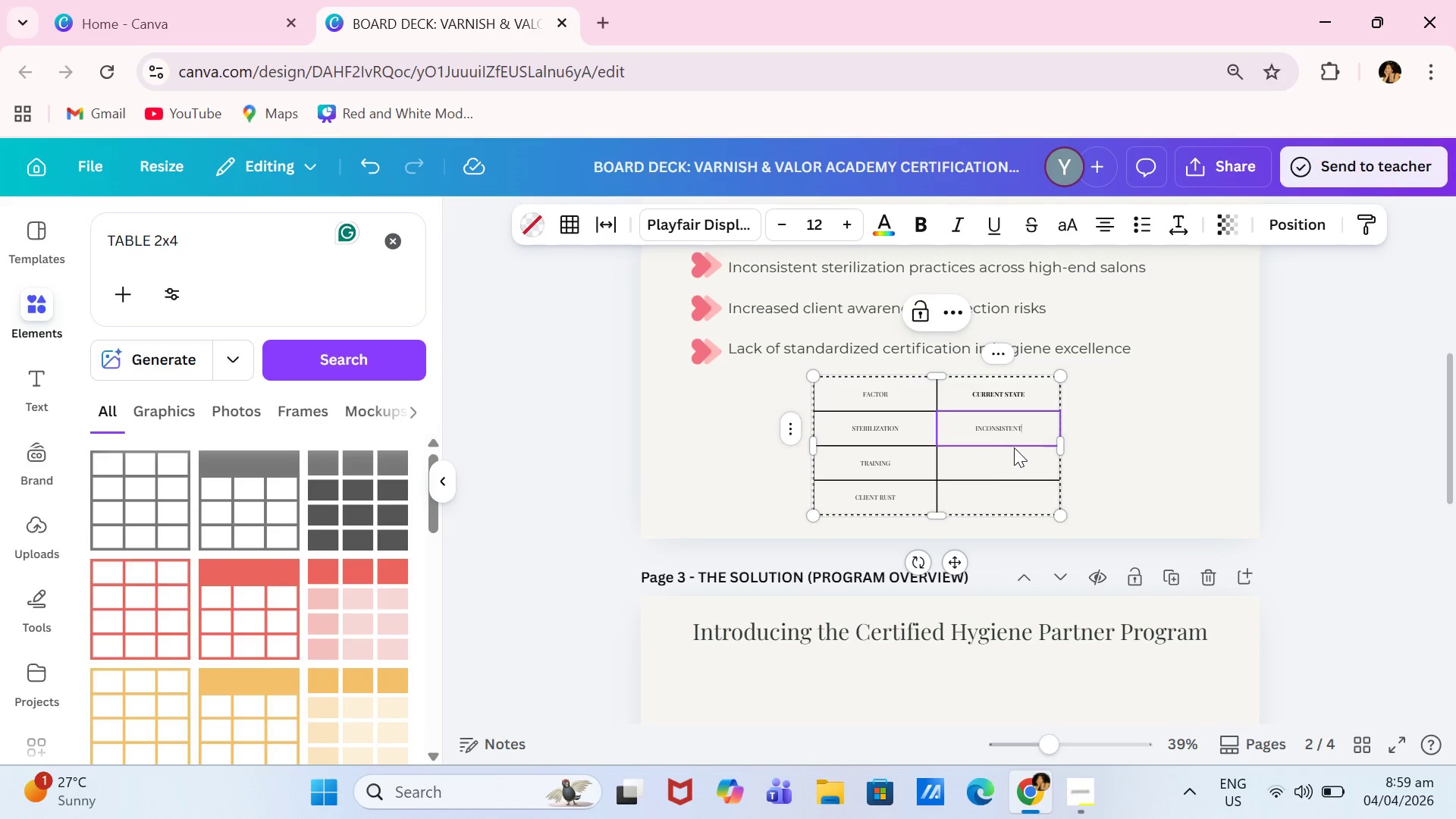 
left_click([1018, 460])
 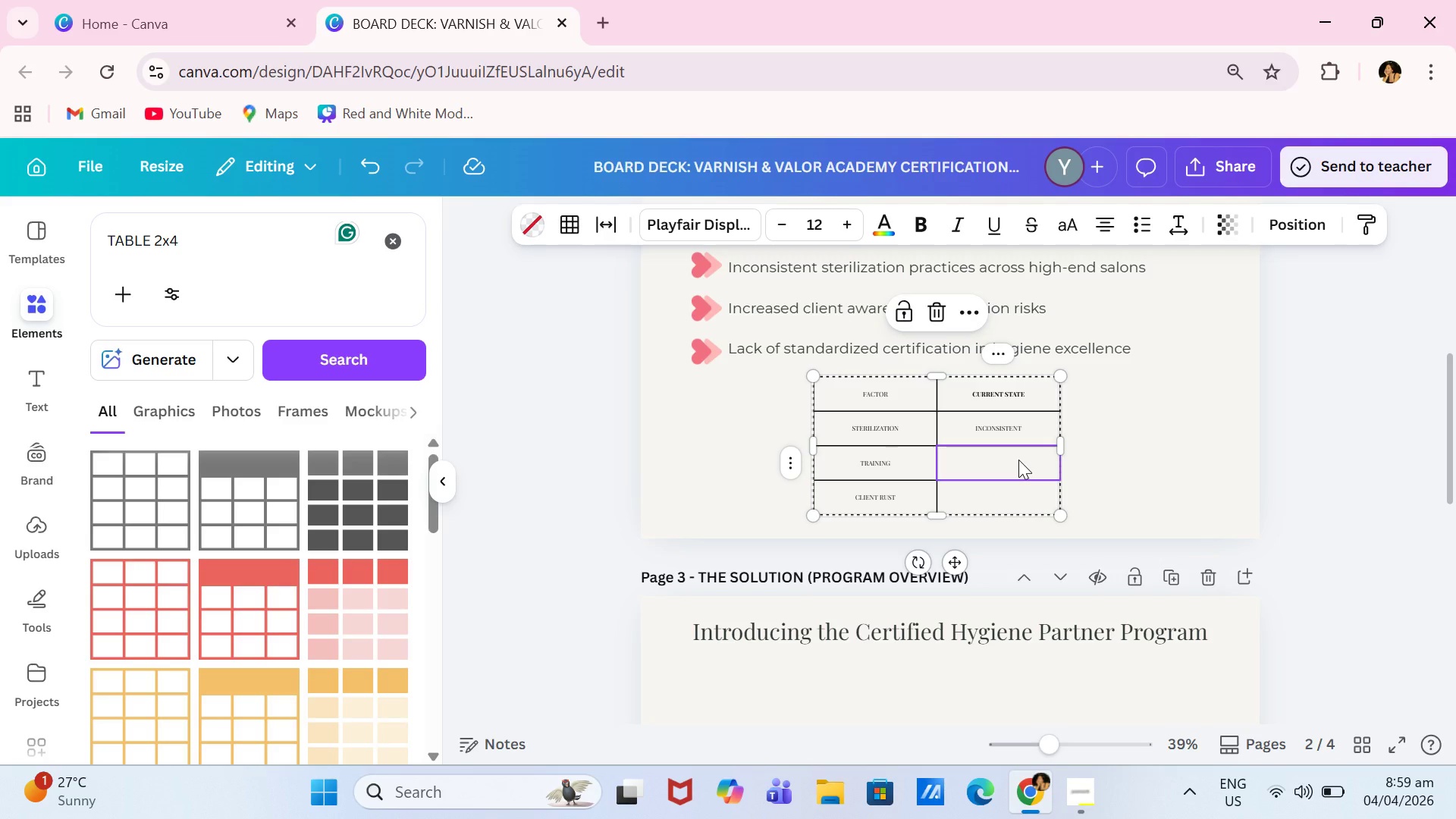 
type(NON-STANDARD)
 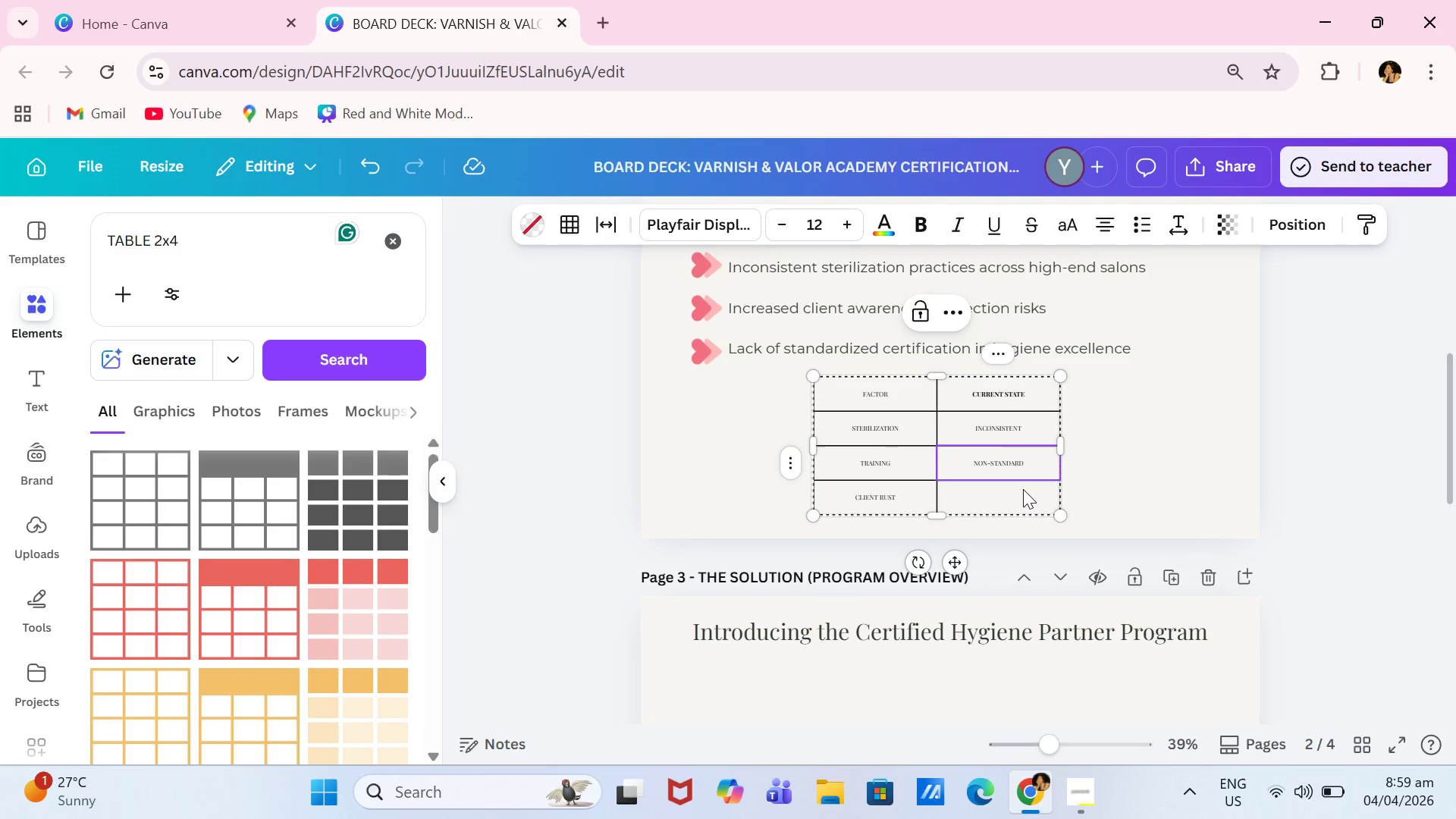 
left_click([1029, 505])
 